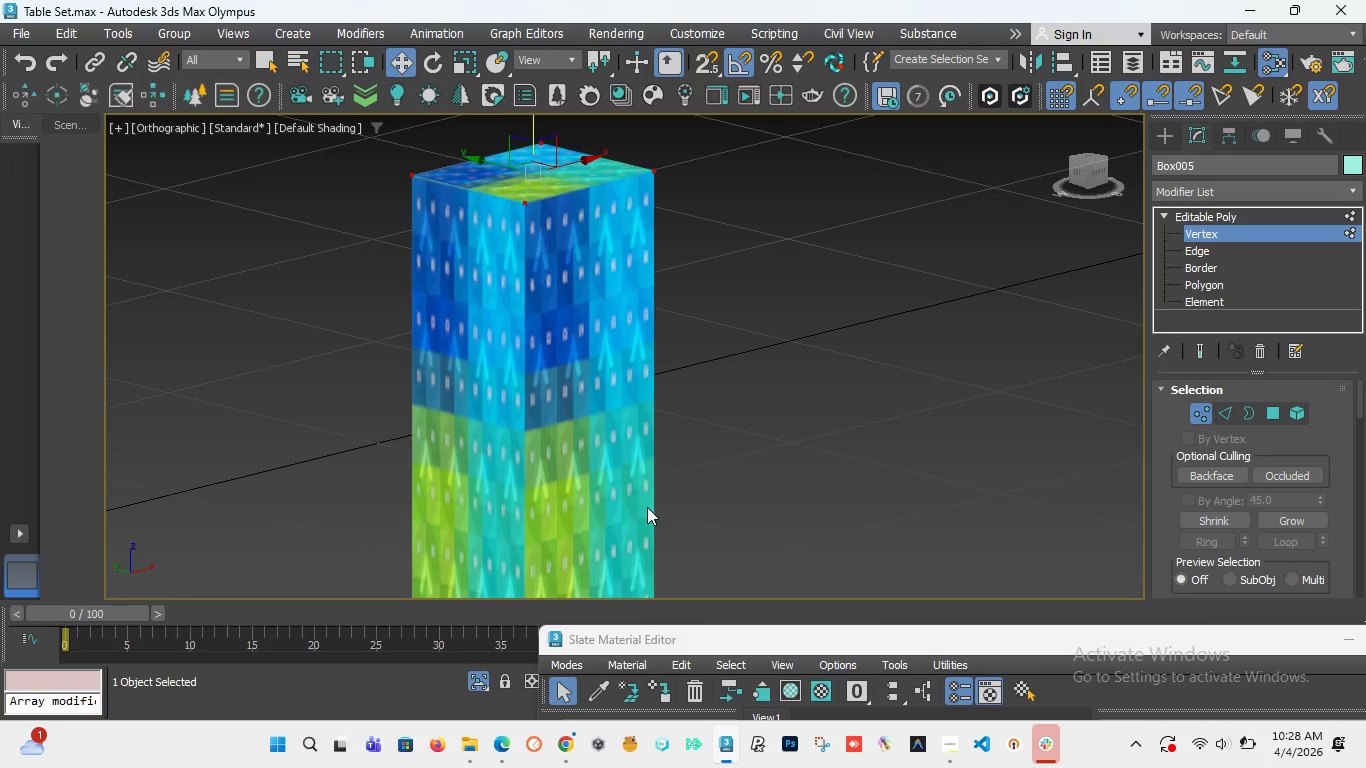 
key(Control+ControlLeft)
 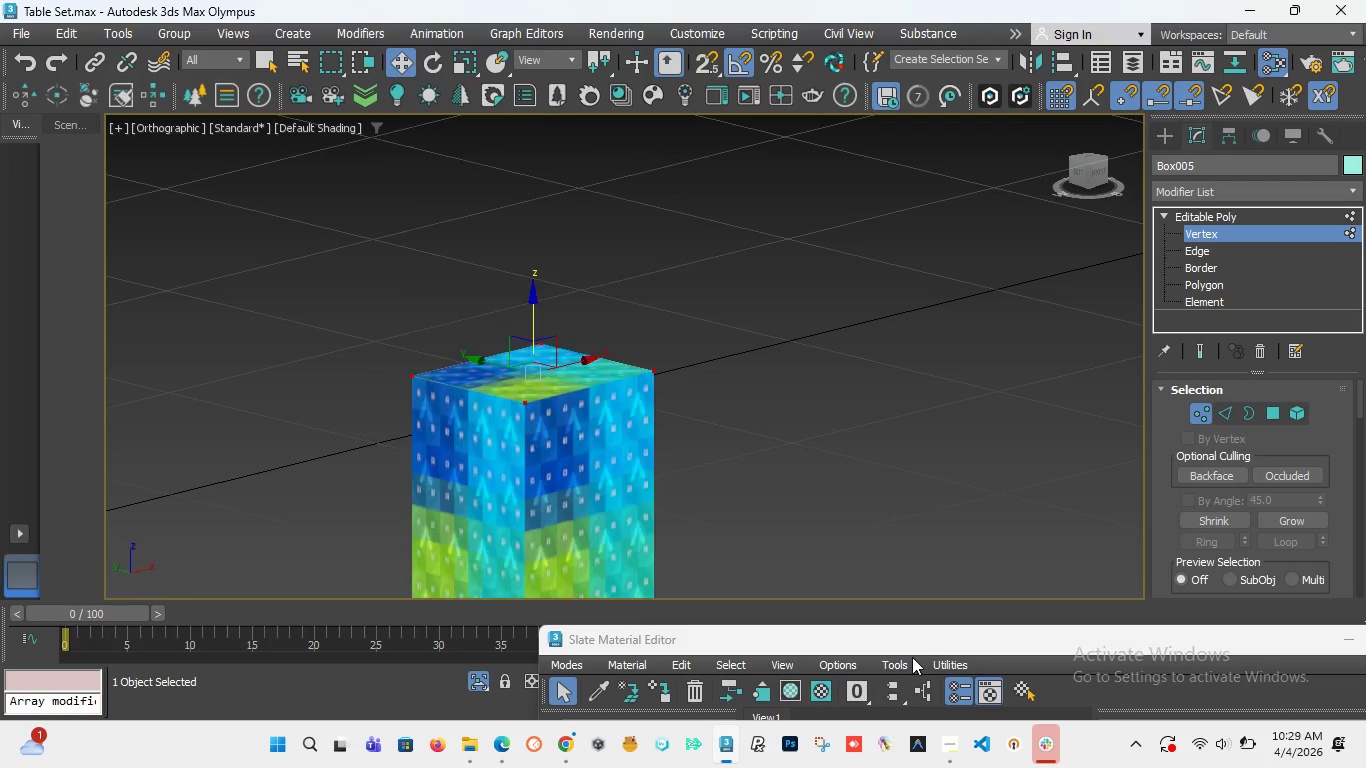 
key(Control+Z)
 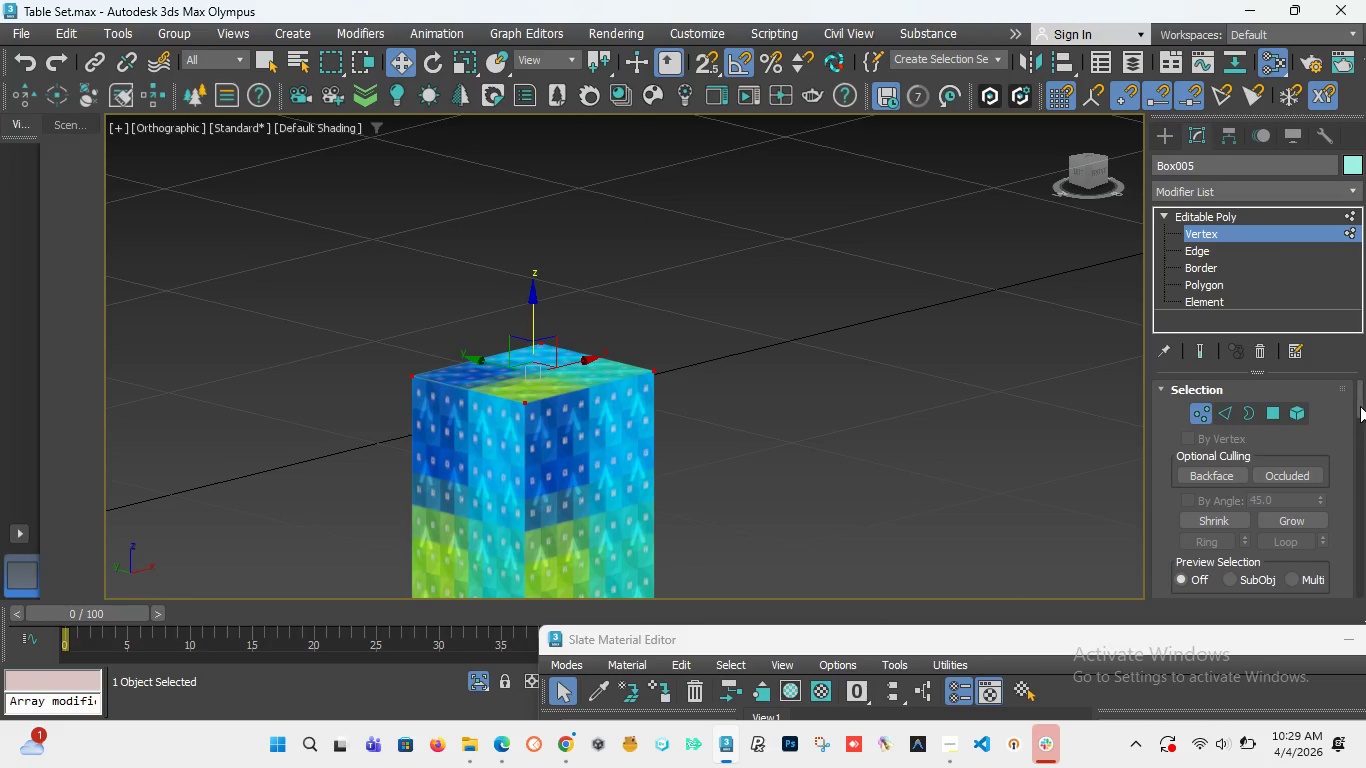 
left_click_drag(start_coordinate=[1360, 406], to_coordinate=[1349, 453])
 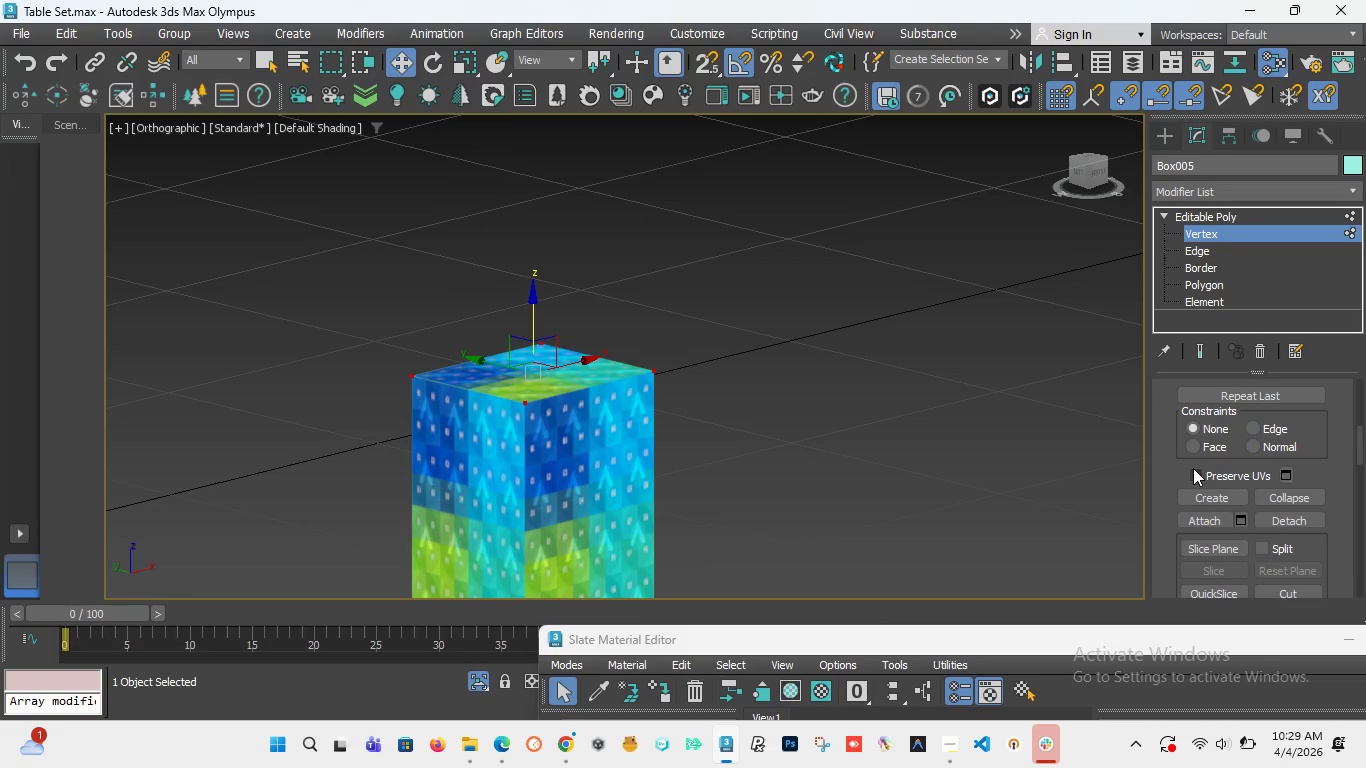 
left_click([1193, 468])
 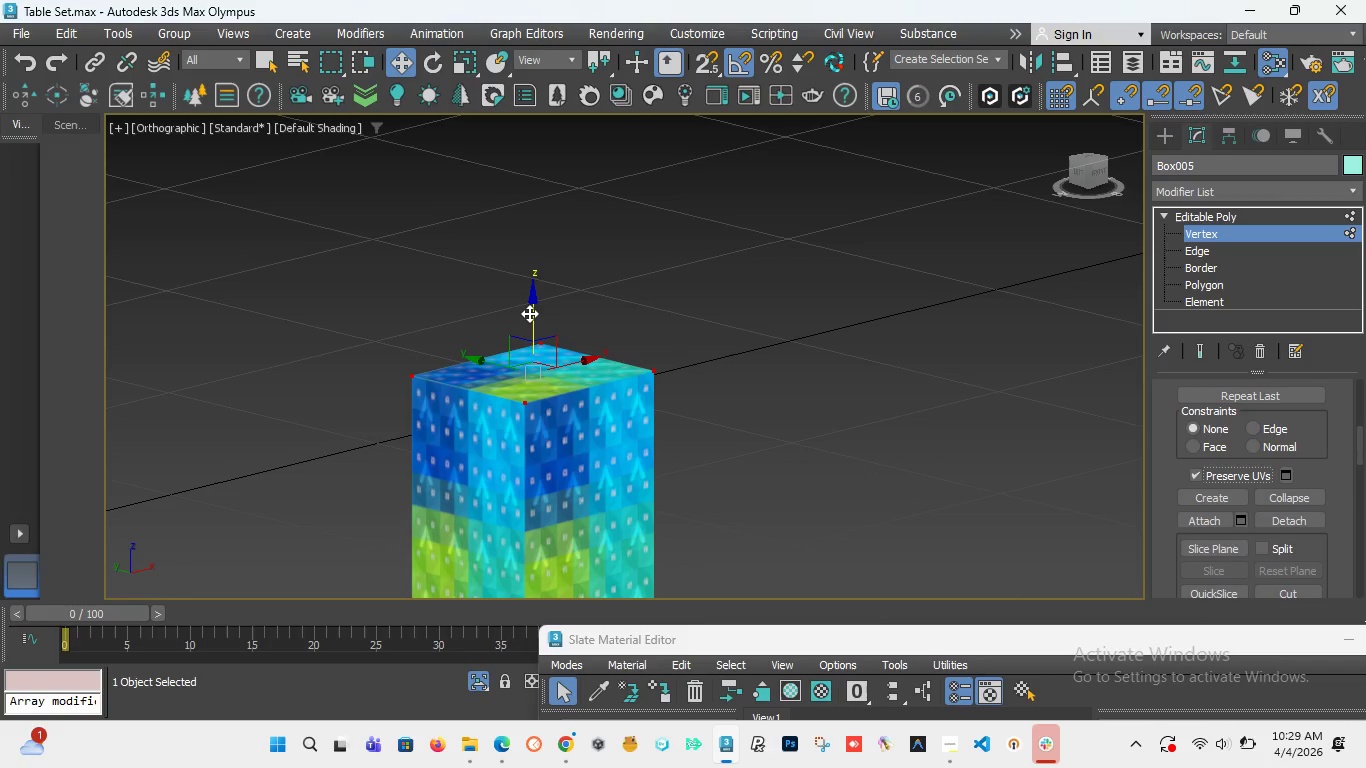 
left_click_drag(start_coordinate=[529, 313], to_coordinate=[512, 114])
 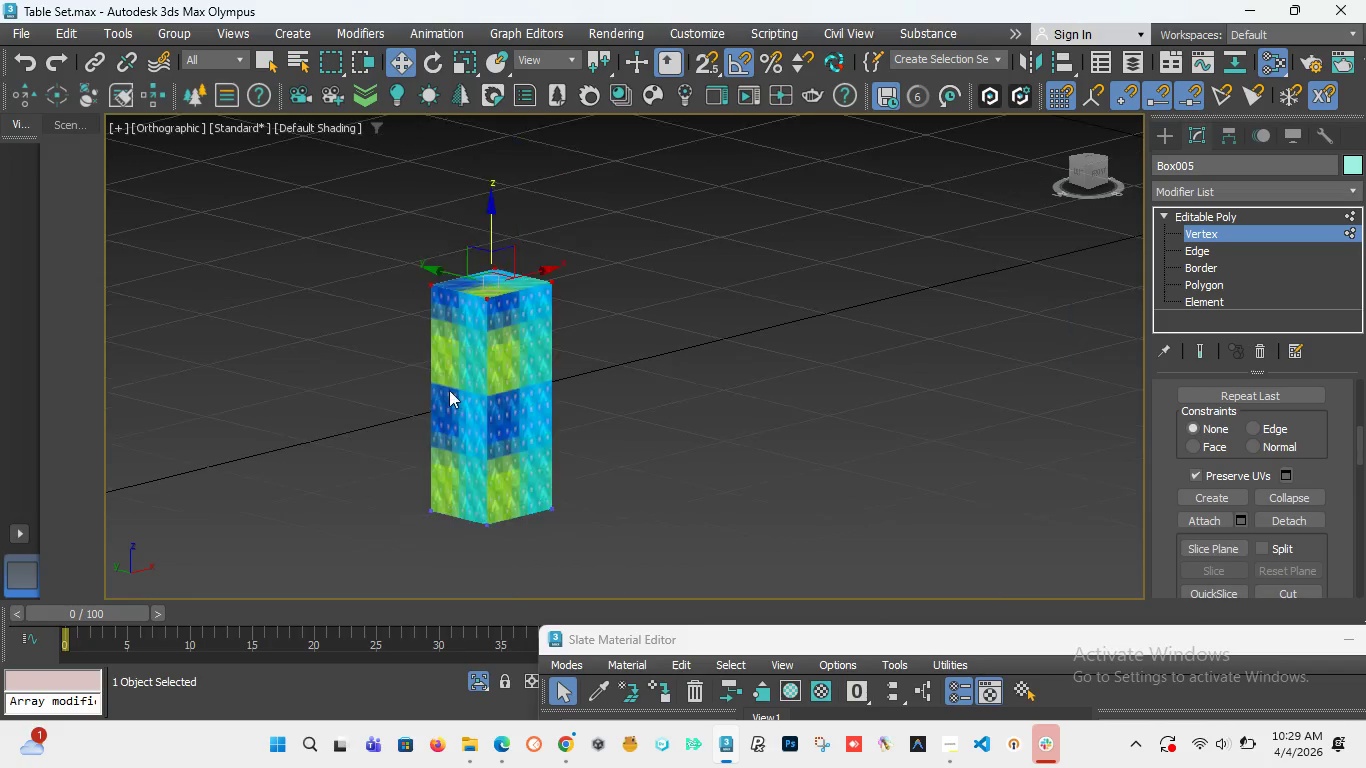 
scroll: coordinate [561, 402], scroll_direction: down, amount: 5.0
 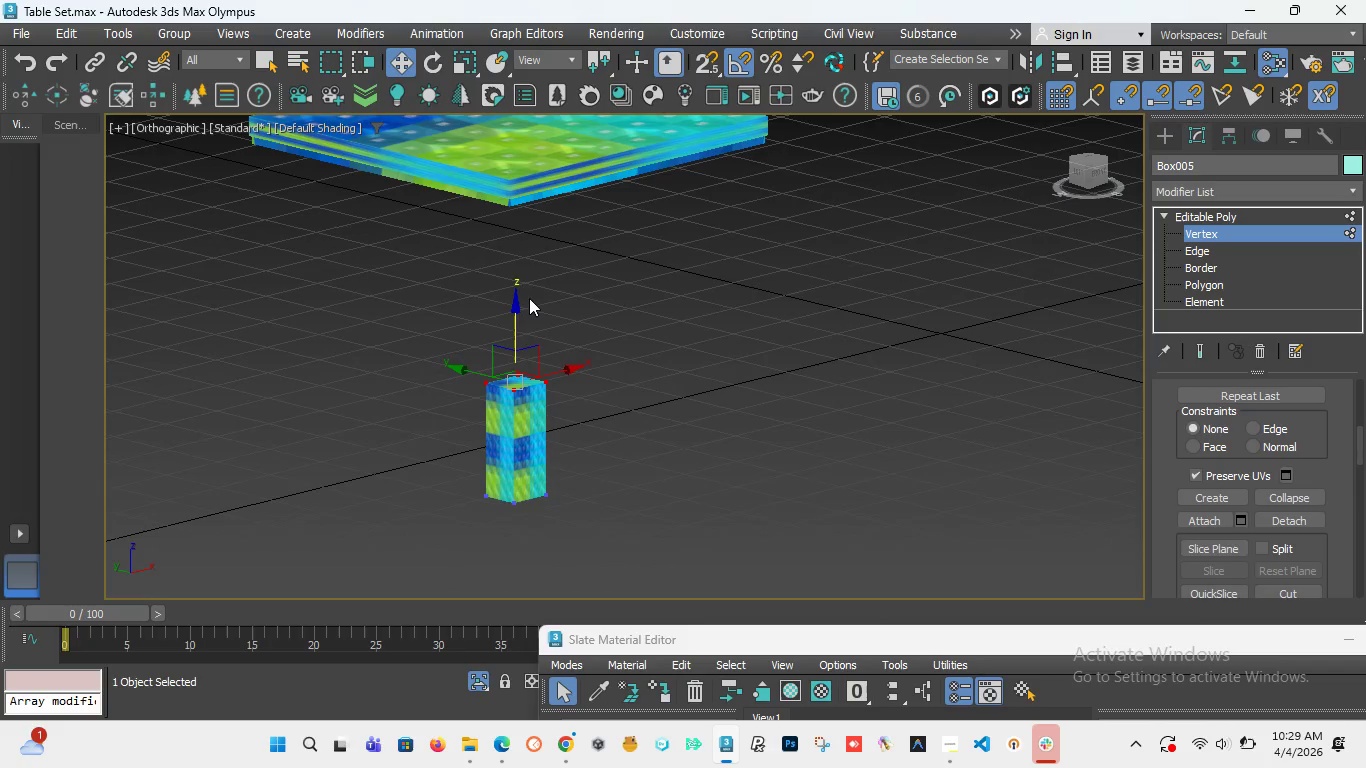 
scroll: coordinate [529, 298], scroll_direction: up, amount: 1.0
 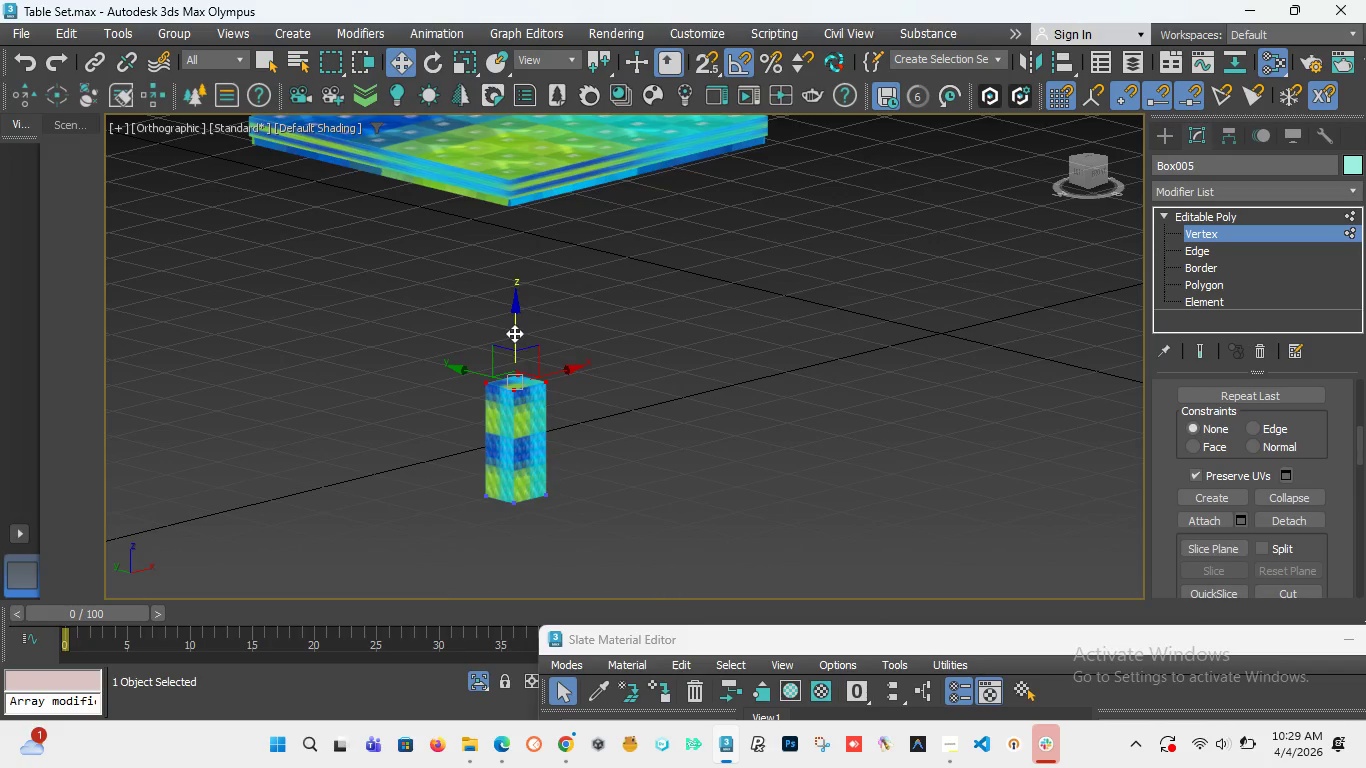 
left_click_drag(start_coordinate=[514, 333], to_coordinate=[532, 157])
 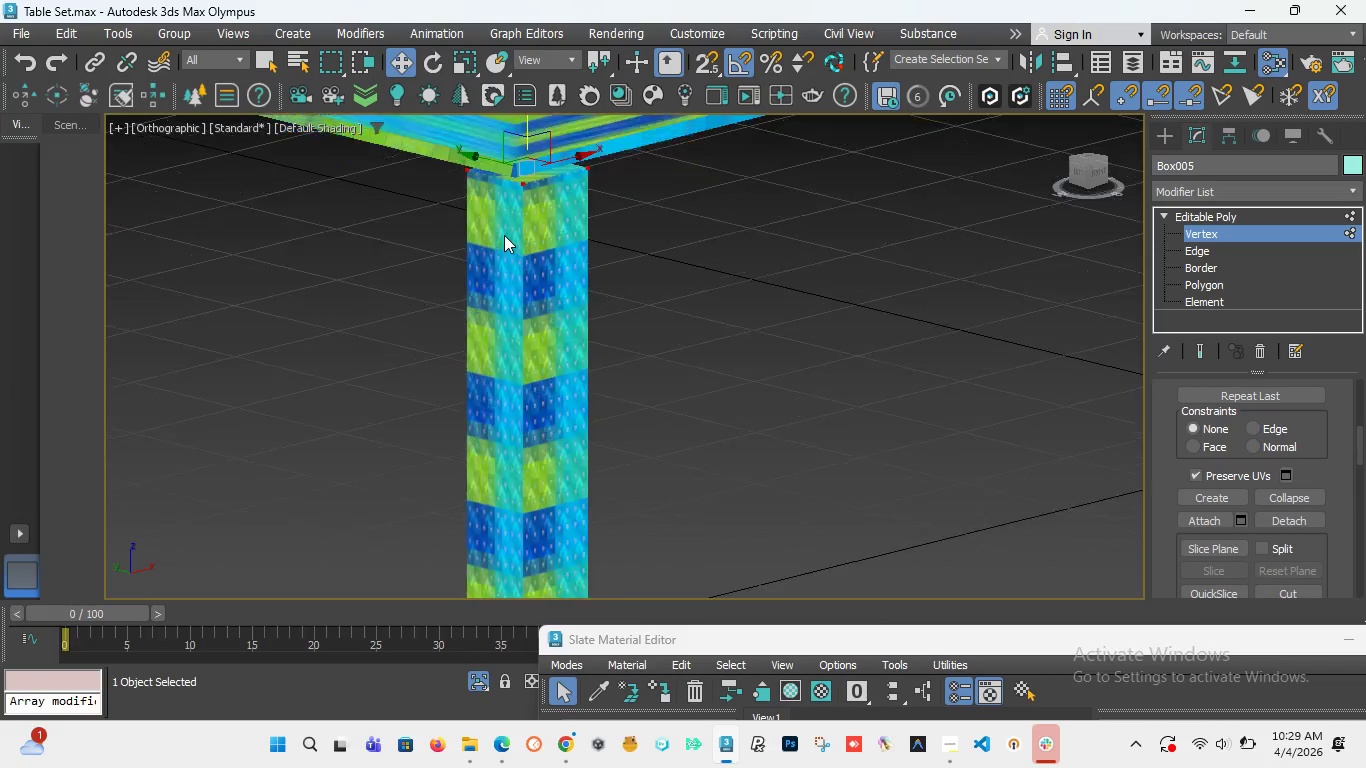 
scroll: coordinate [504, 235], scroll_direction: up, amount: 5.0
 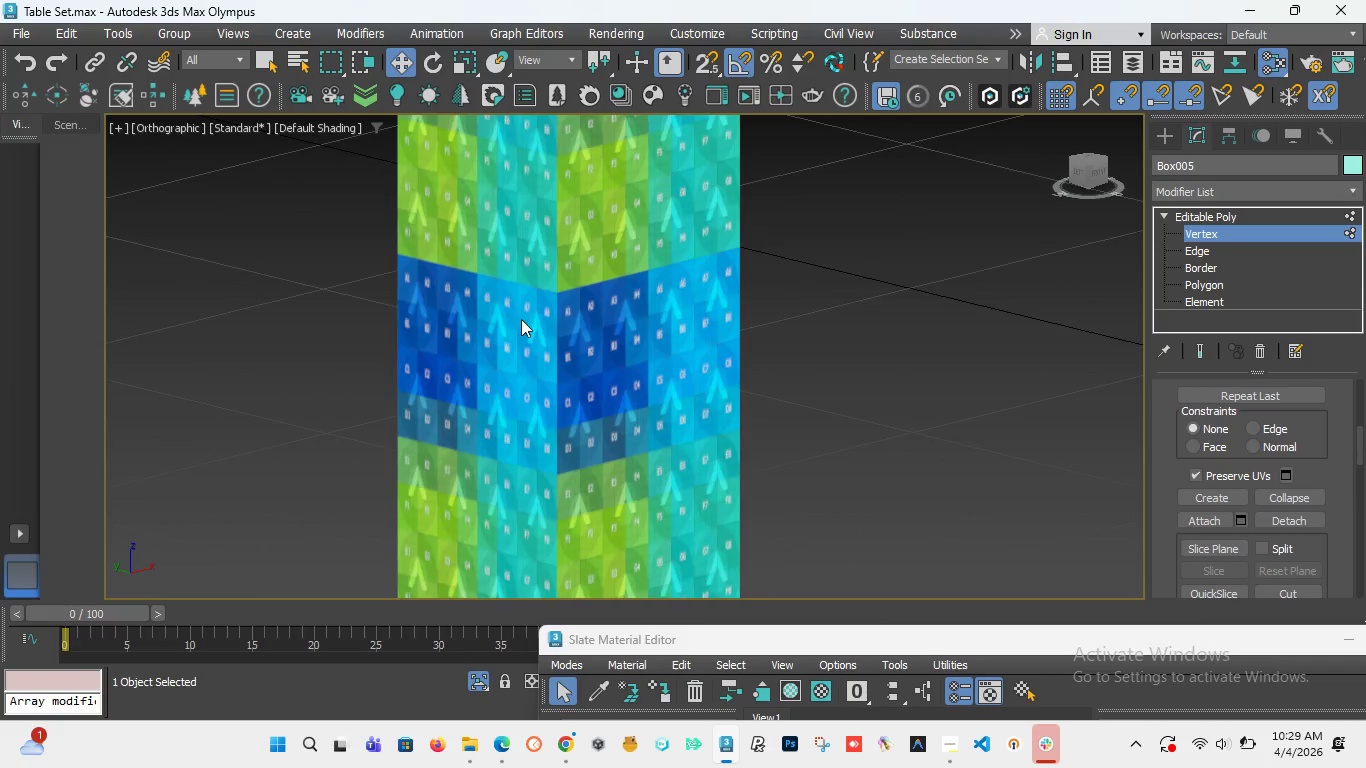 
scroll: coordinate [521, 316], scroll_direction: down, amount: 4.0
 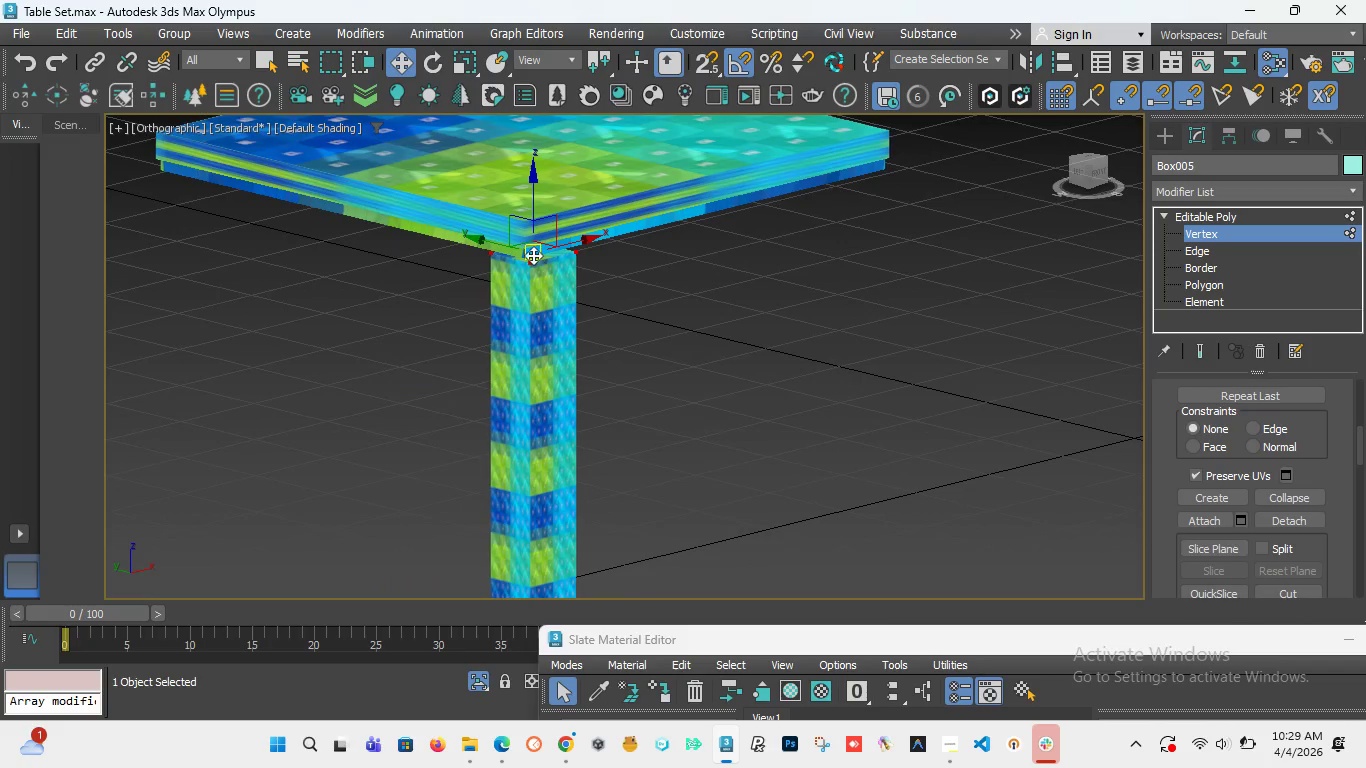 
scroll: coordinate [530, 254], scroll_direction: up, amount: 4.0
 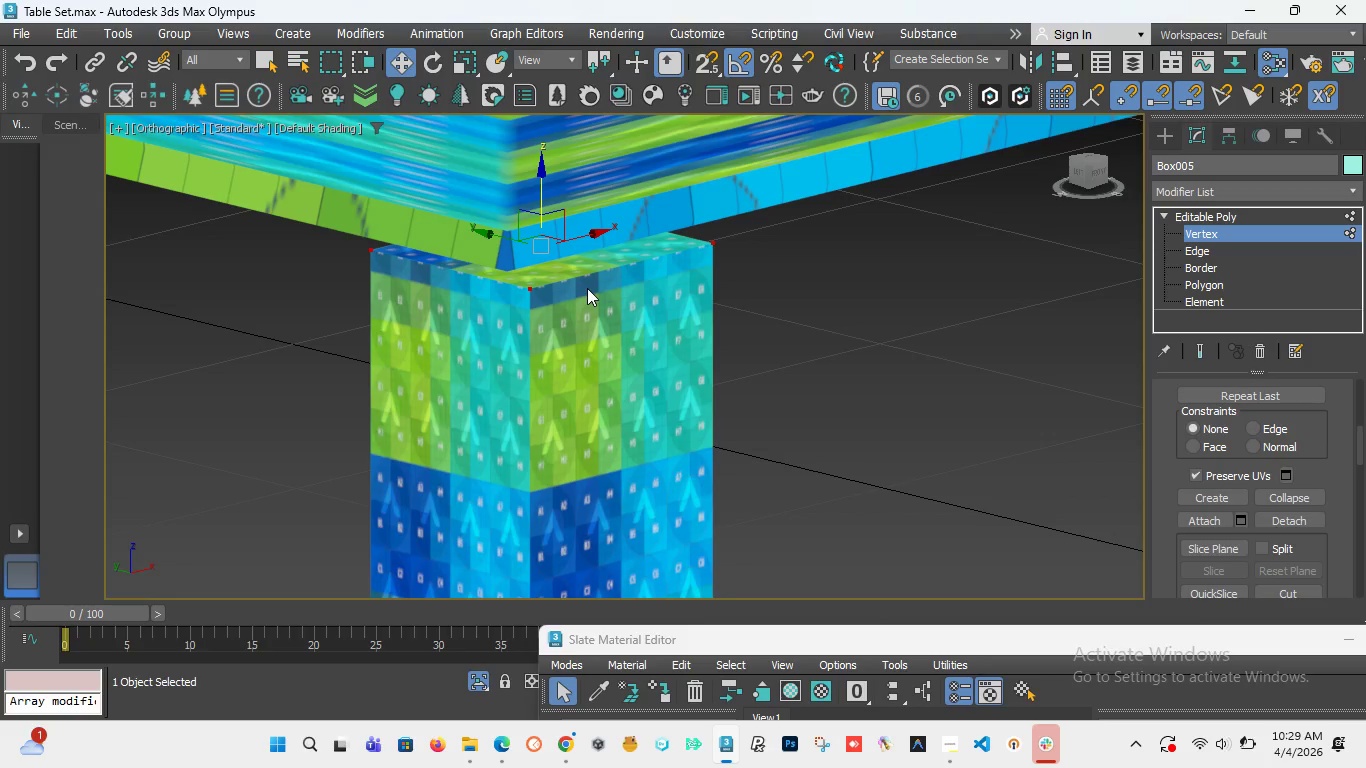 
key(L)
 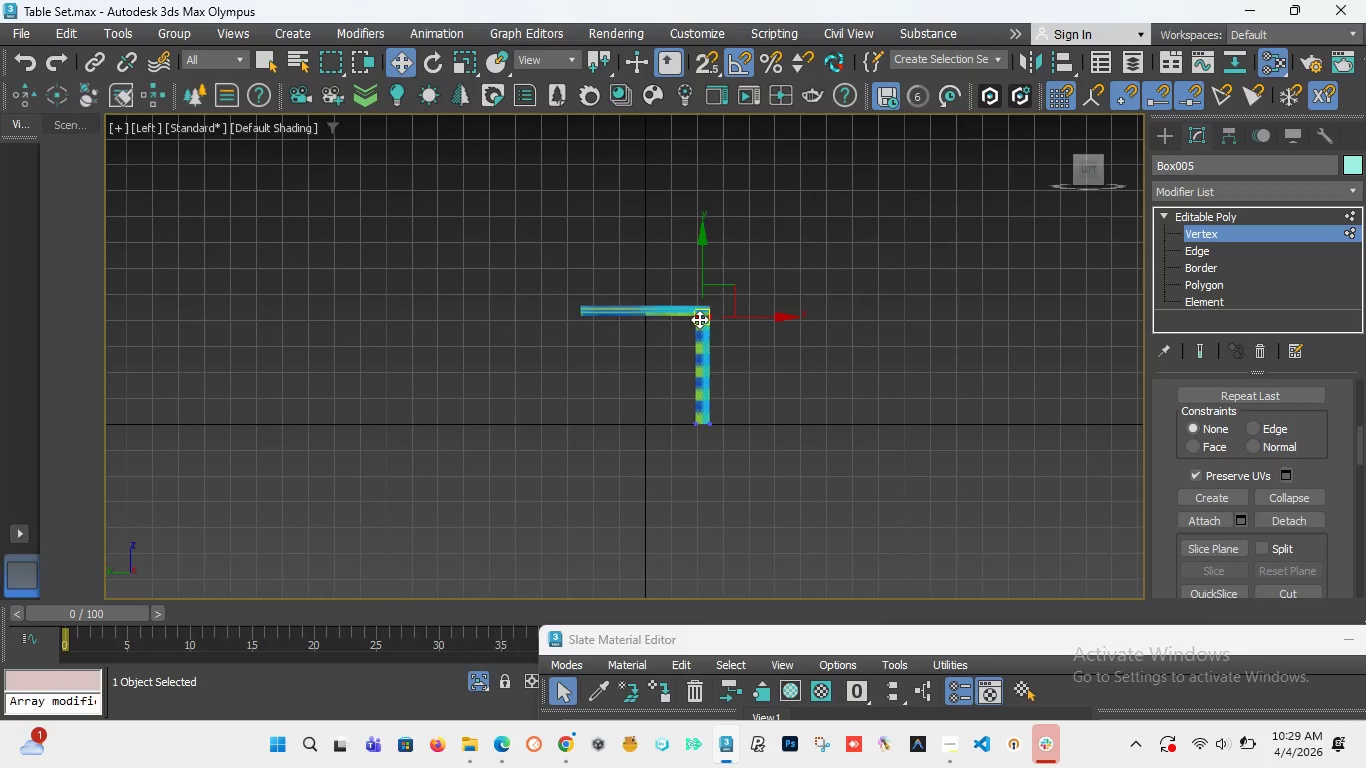 
scroll: coordinate [792, 293], scroll_direction: up, amount: 9.0
 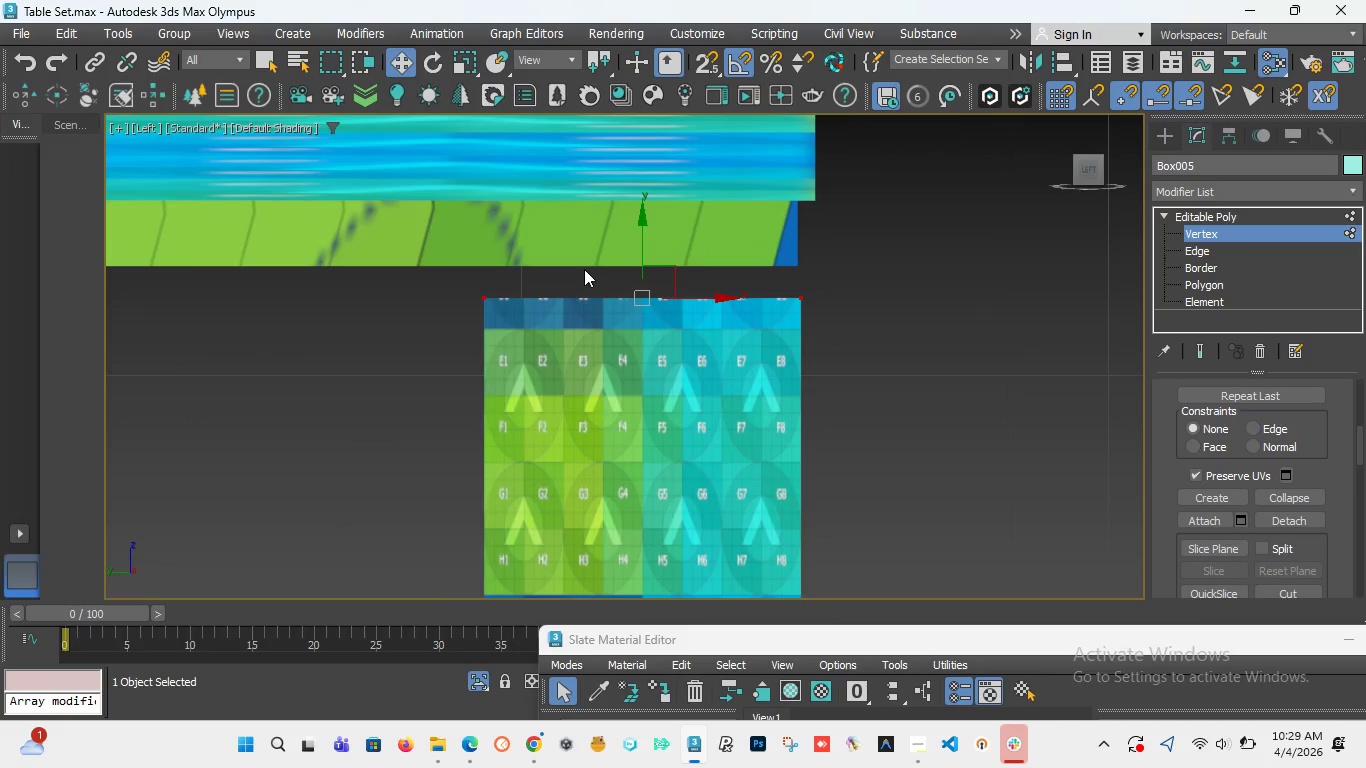 
scroll: coordinate [613, 335], scroll_direction: down, amount: 7.0
 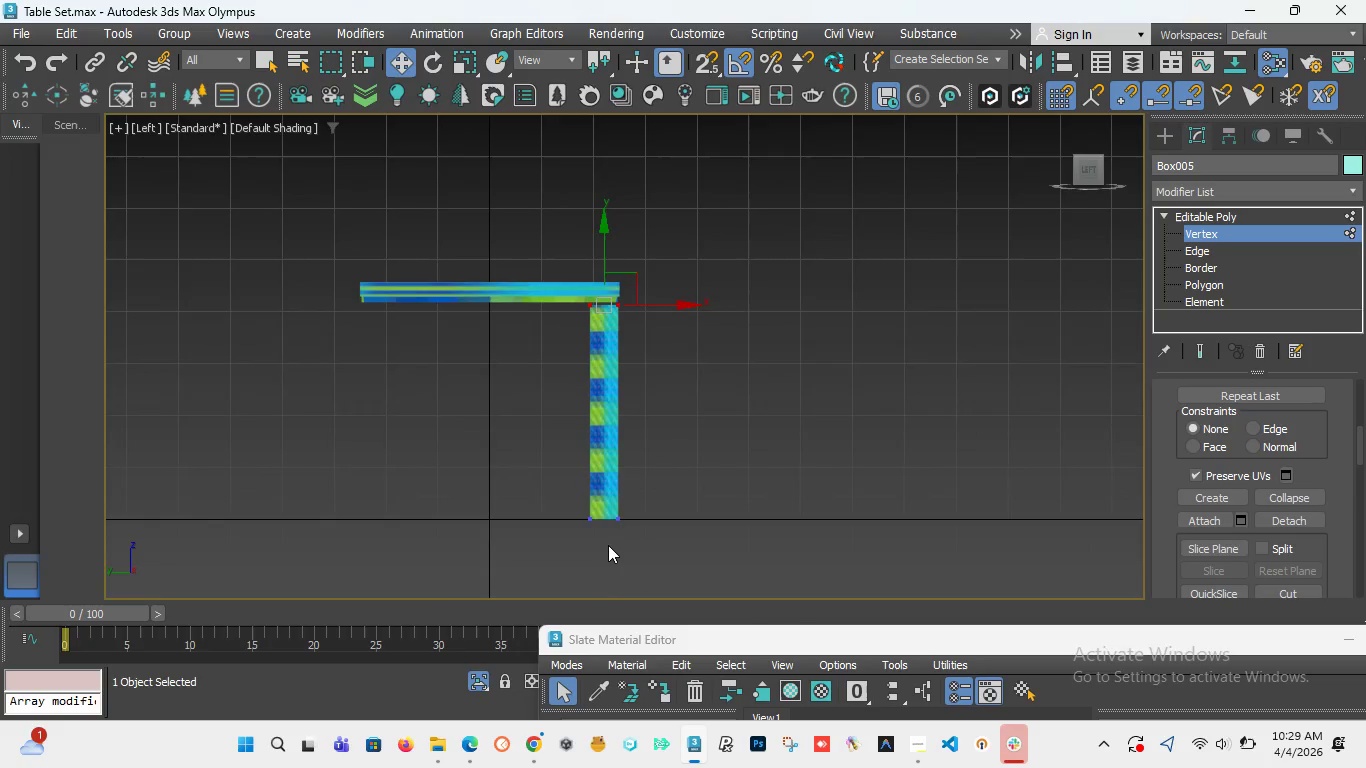 
left_click_drag(start_coordinate=[608, 545], to_coordinate=[642, 289])
 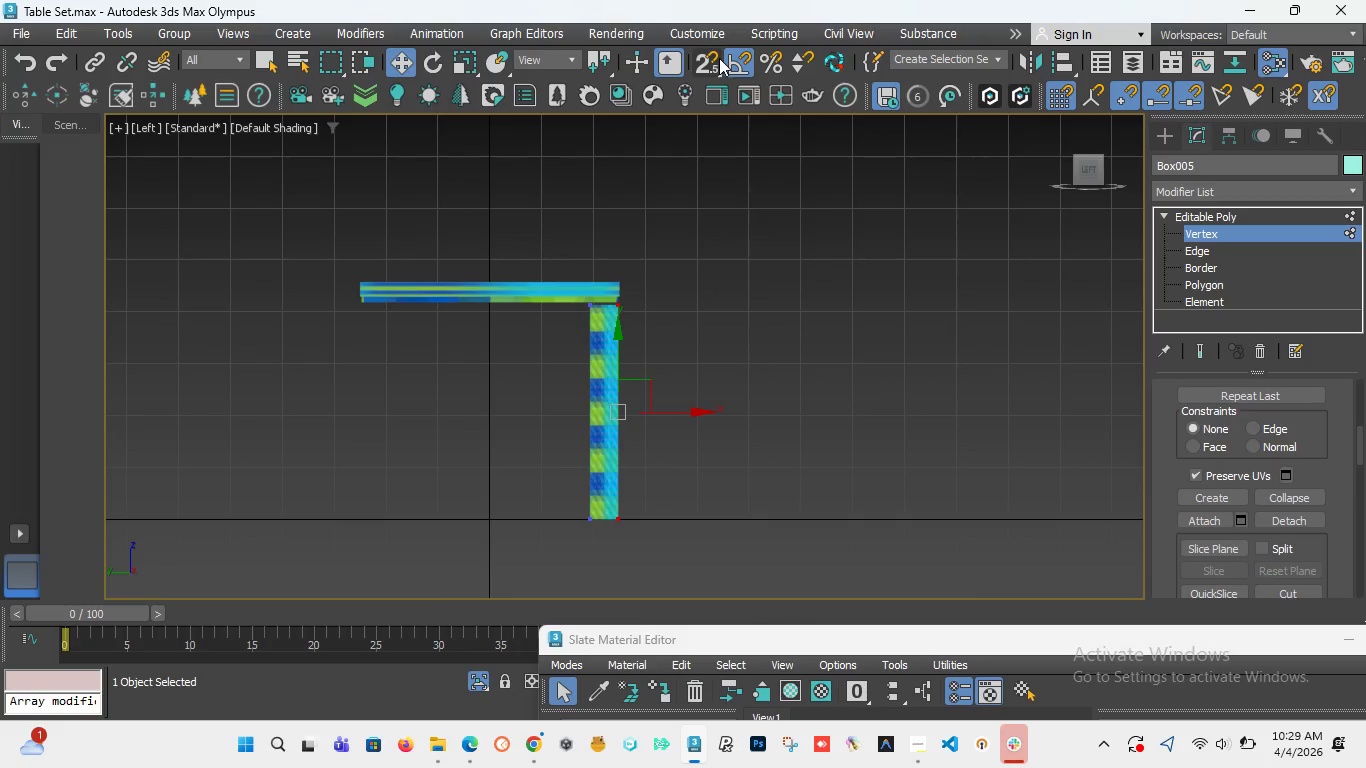 
left_click([709, 66])
 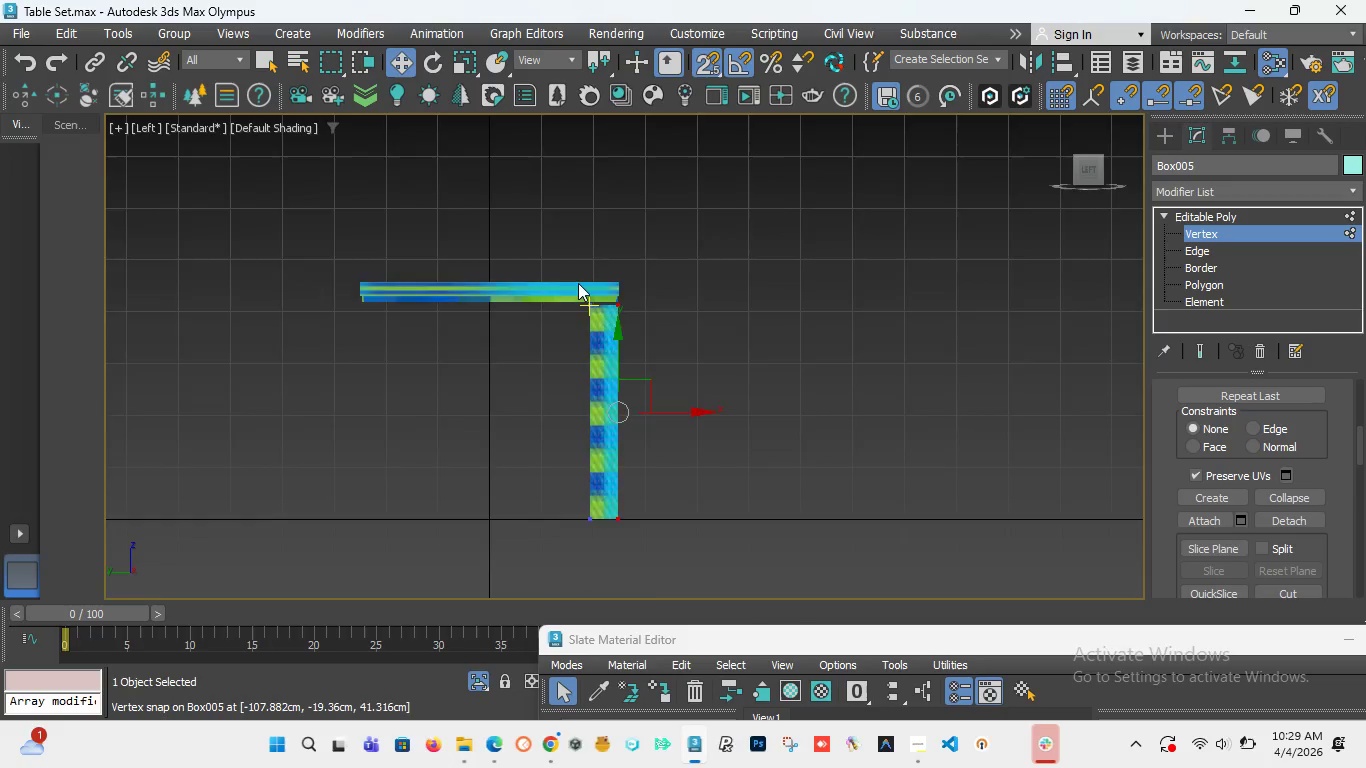 
scroll: coordinate [669, 313], scroll_direction: up, amount: 7.0
 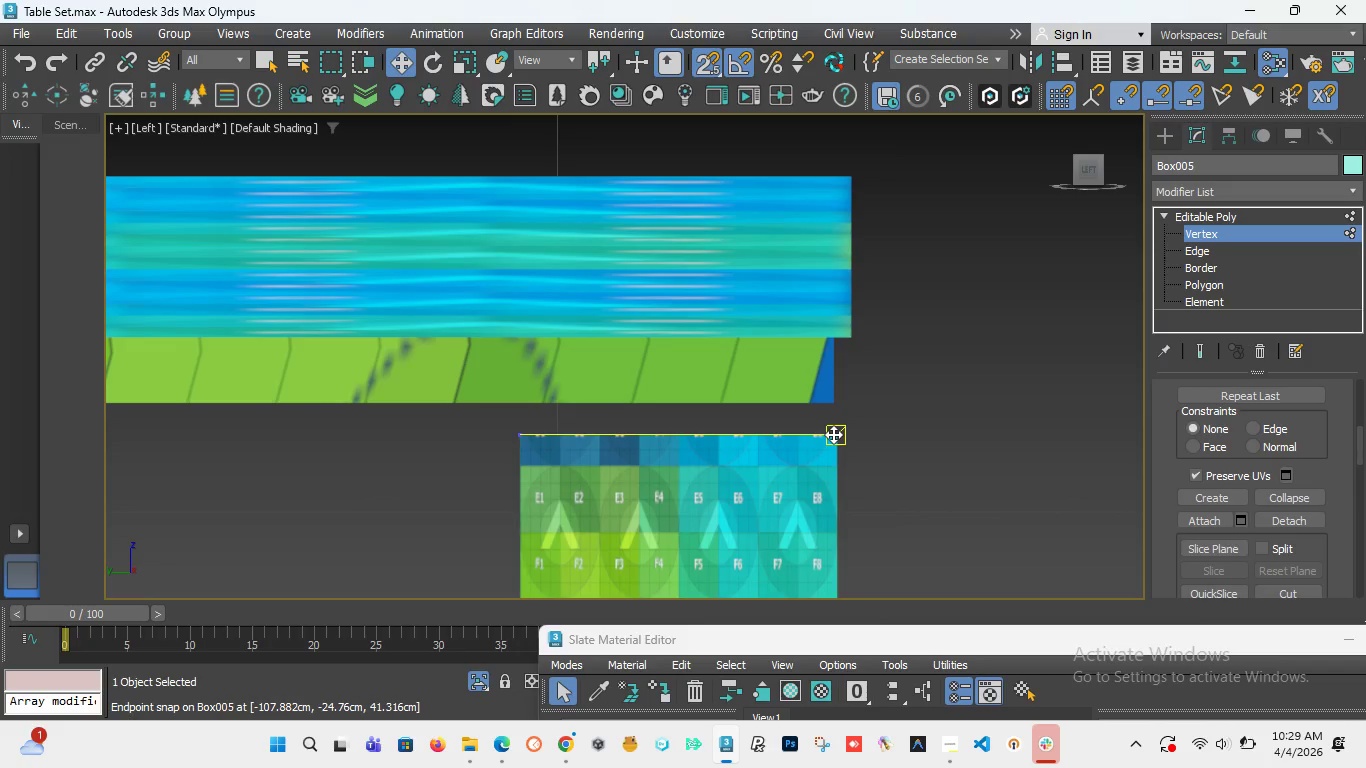 
scroll: coordinate [801, 410], scroll_direction: down, amount: 6.0
 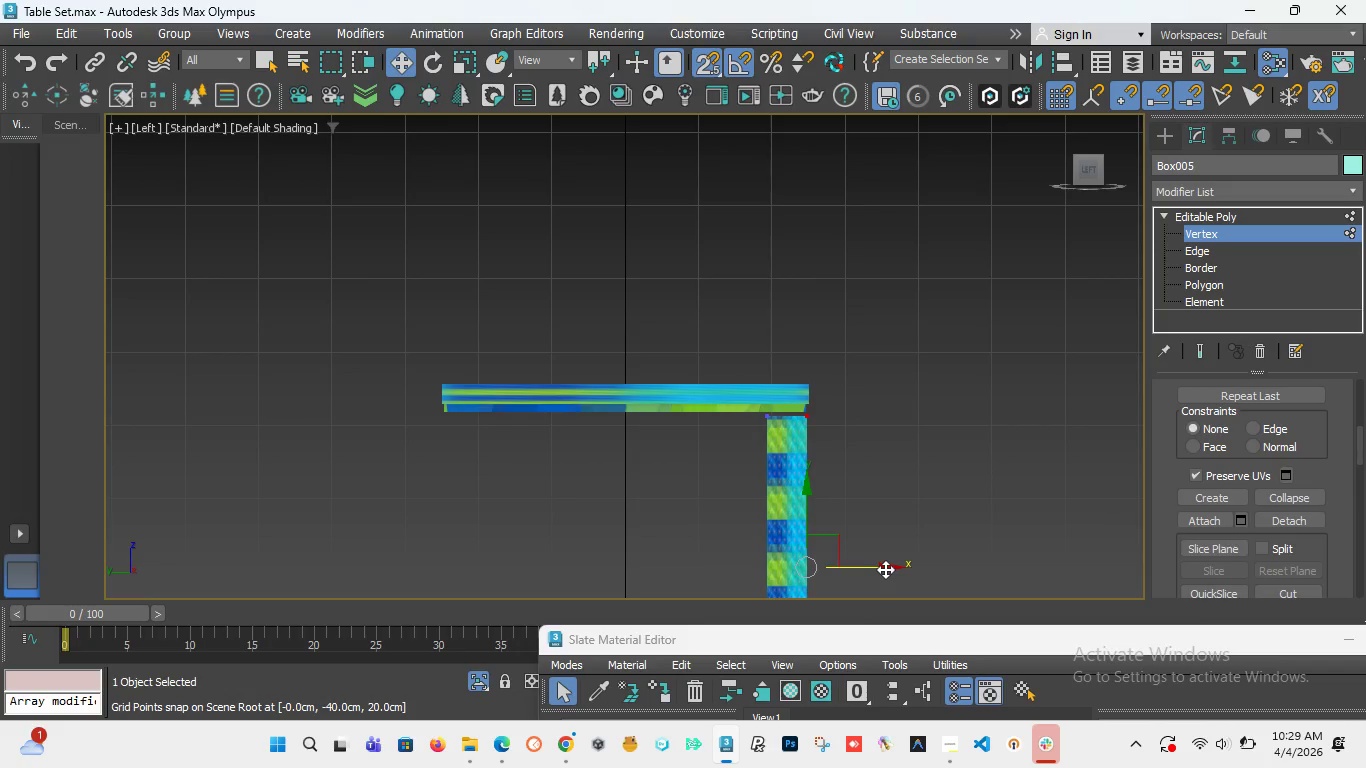 
left_click_drag(start_coordinate=[884, 568], to_coordinate=[808, 402])
 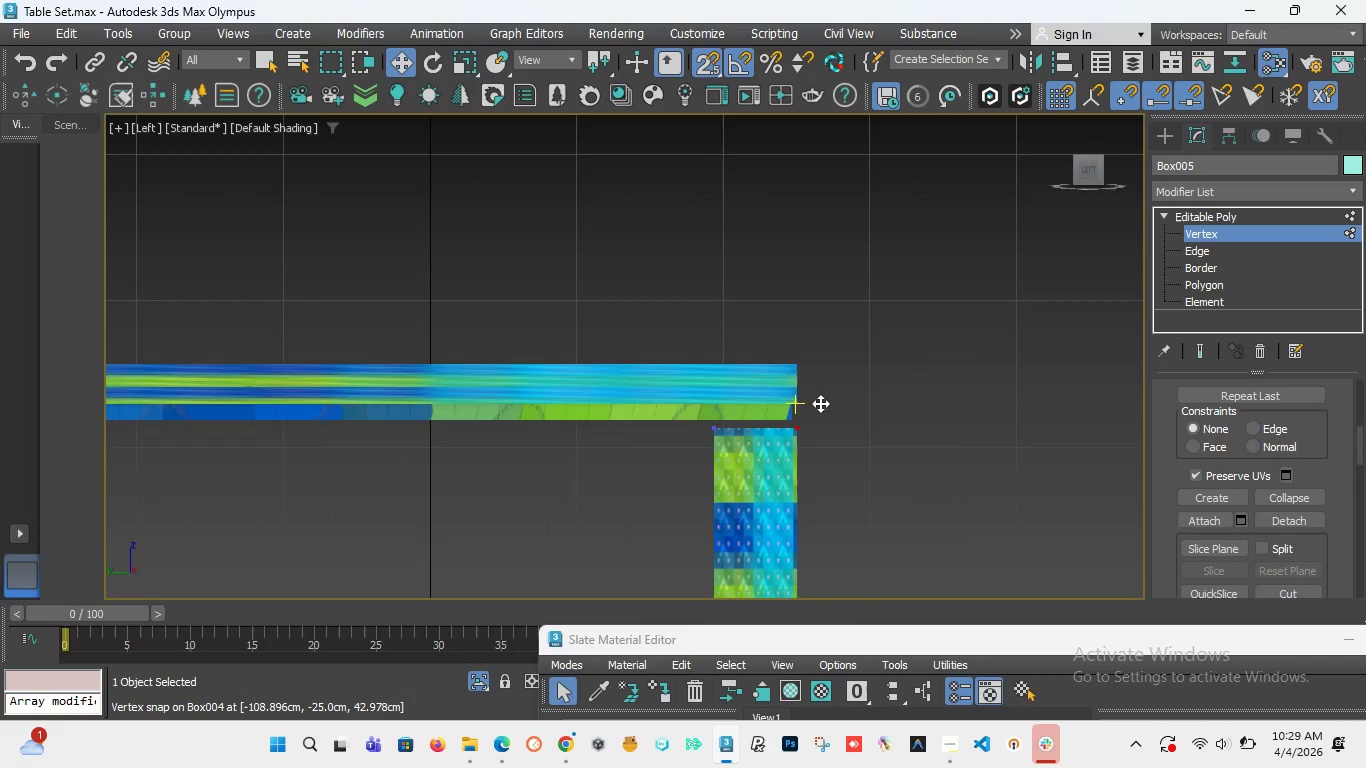 
scroll: coordinate [700, 405], scroll_direction: up, amount: 5.0
 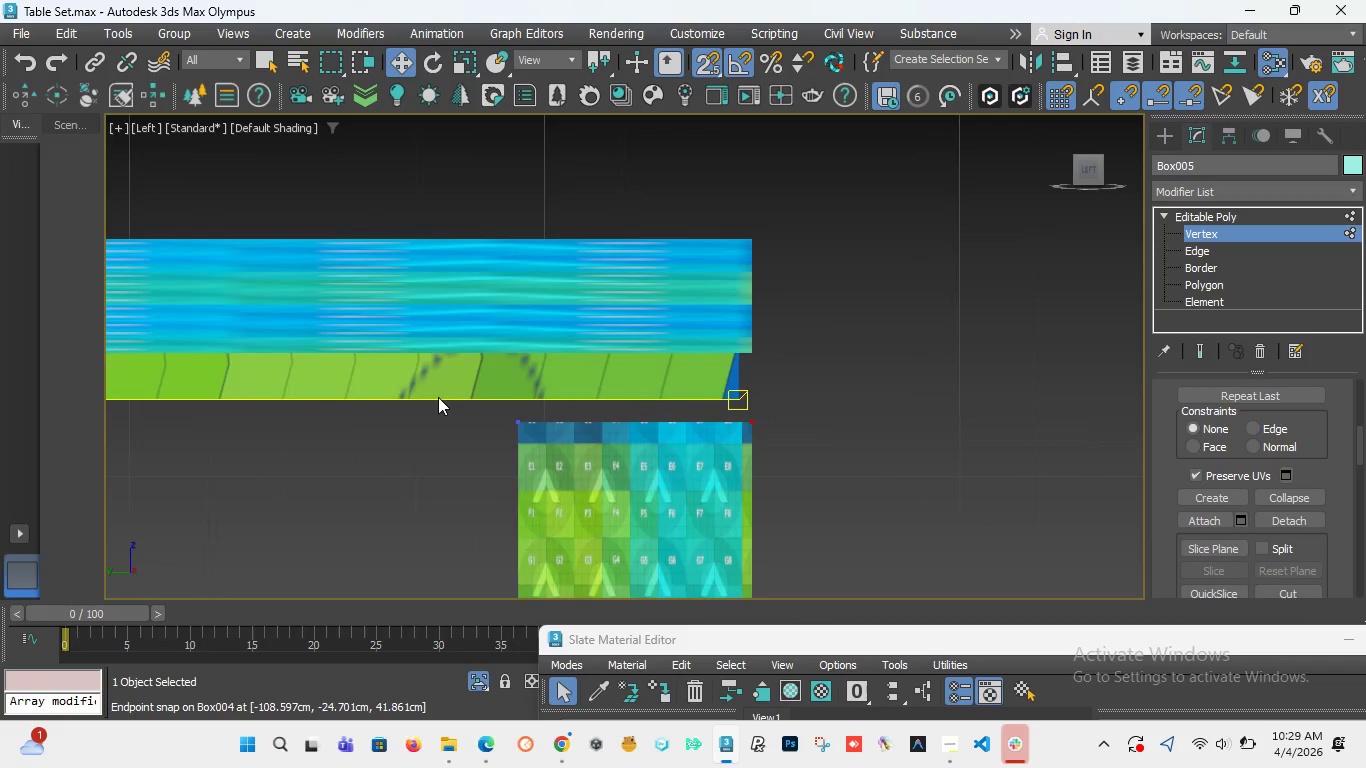 
left_click_drag(start_coordinate=[447, 409], to_coordinate=[892, 488])
 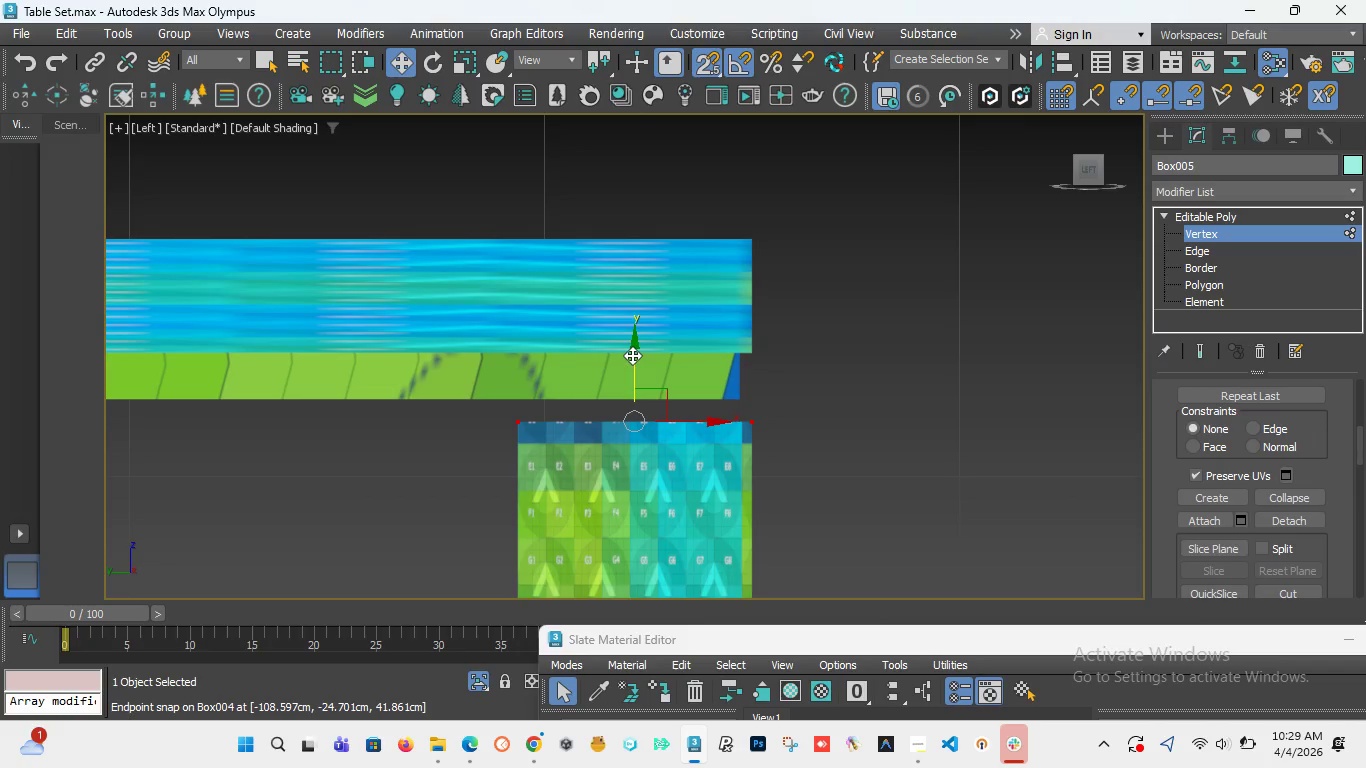 
left_click_drag(start_coordinate=[632, 355], to_coordinate=[720, 432])
 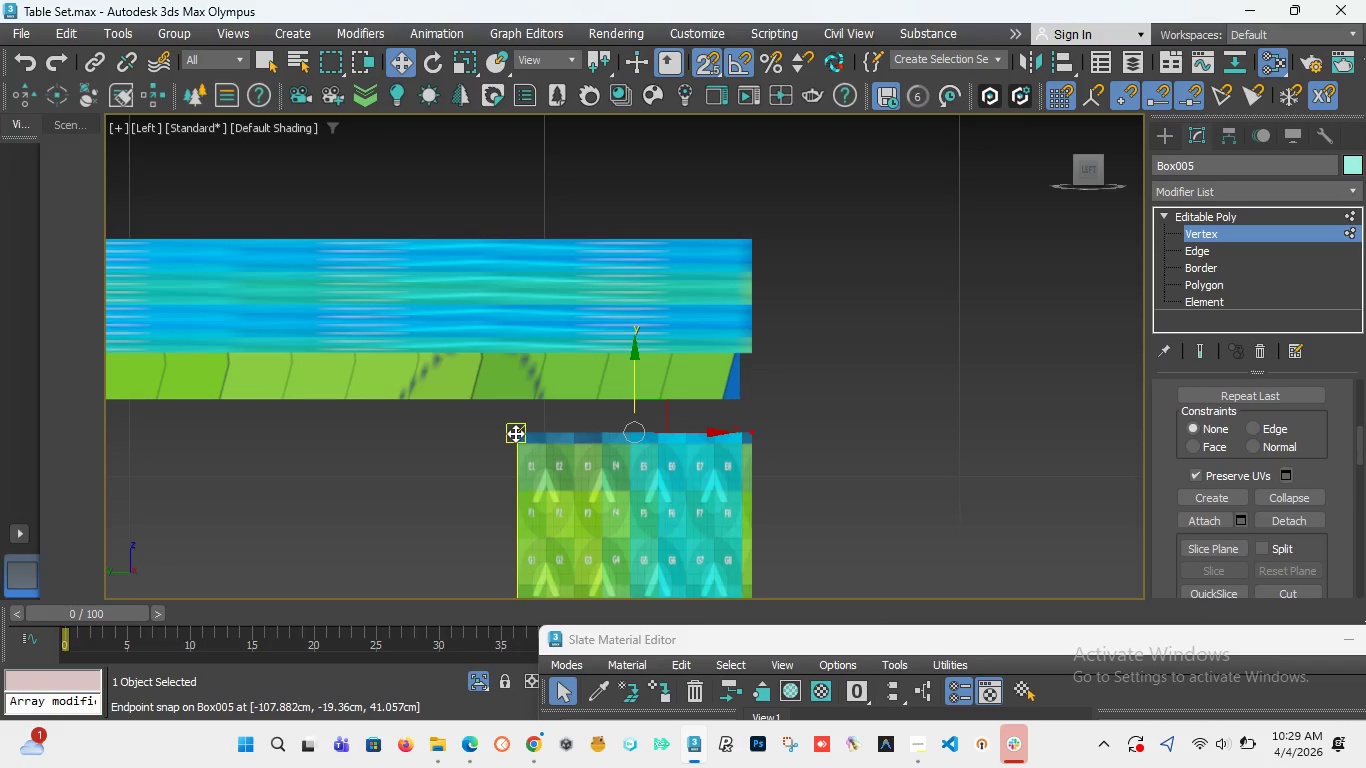 
left_click_drag(start_coordinate=[515, 433], to_coordinate=[769, 352])
 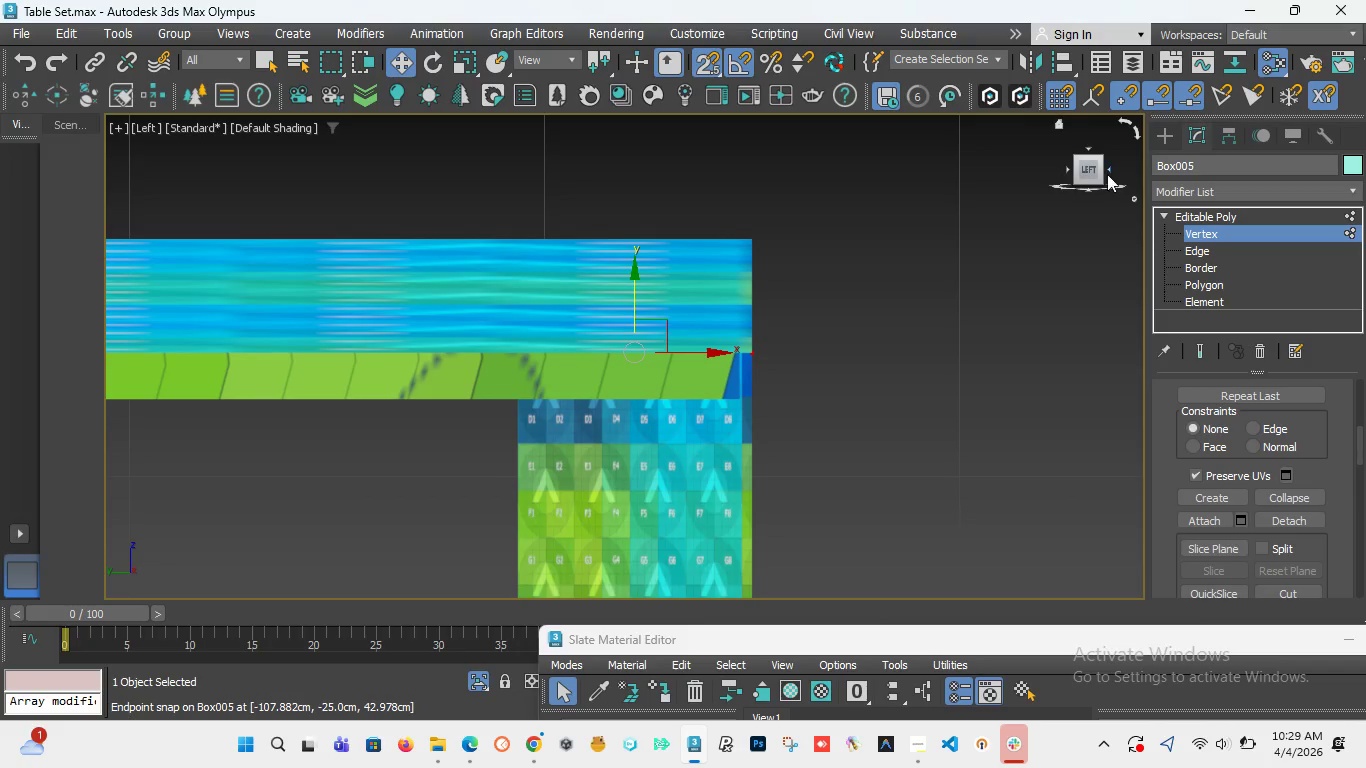 
left_click_drag(start_coordinate=[1093, 167], to_coordinate=[1054, 190])
 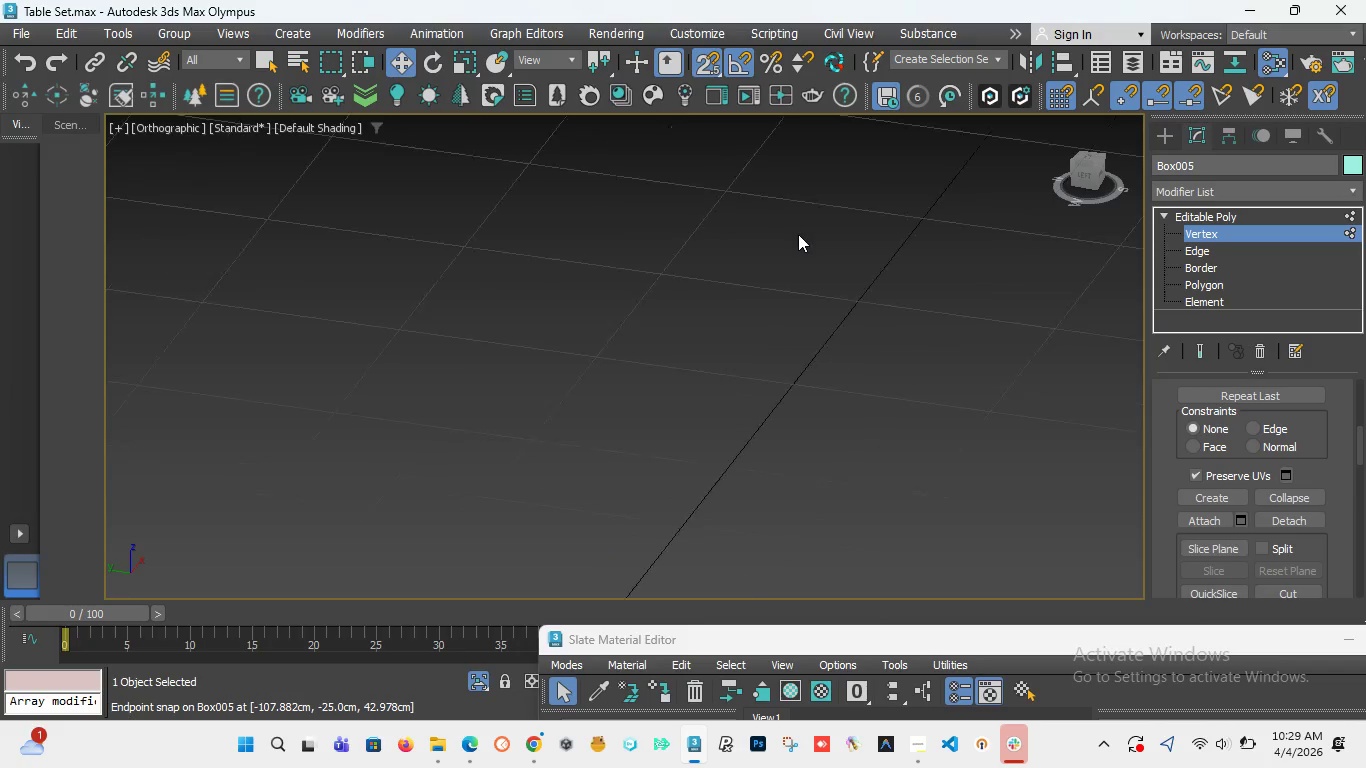 
scroll: coordinate [743, 308], scroll_direction: down, amount: 11.0
 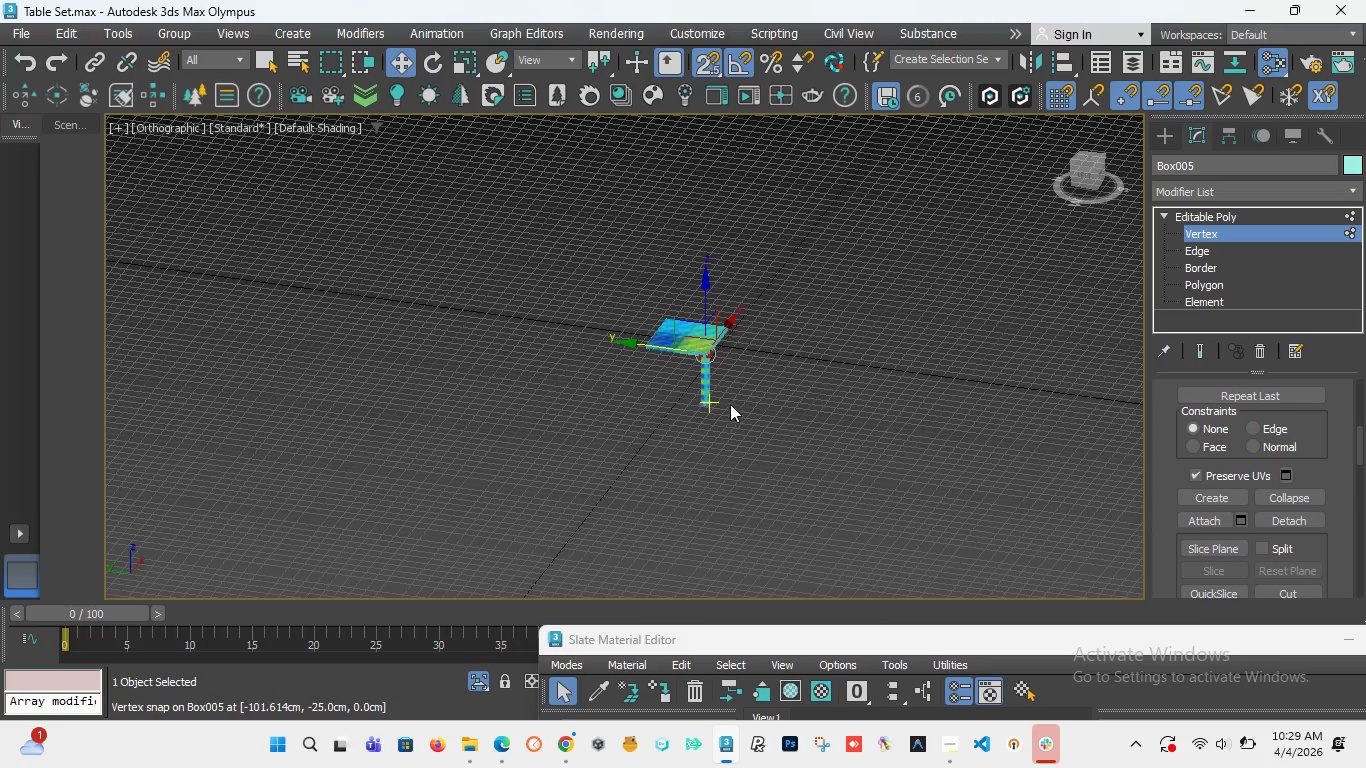 
scroll: coordinate [652, 295], scroll_direction: up, amount: 9.0
 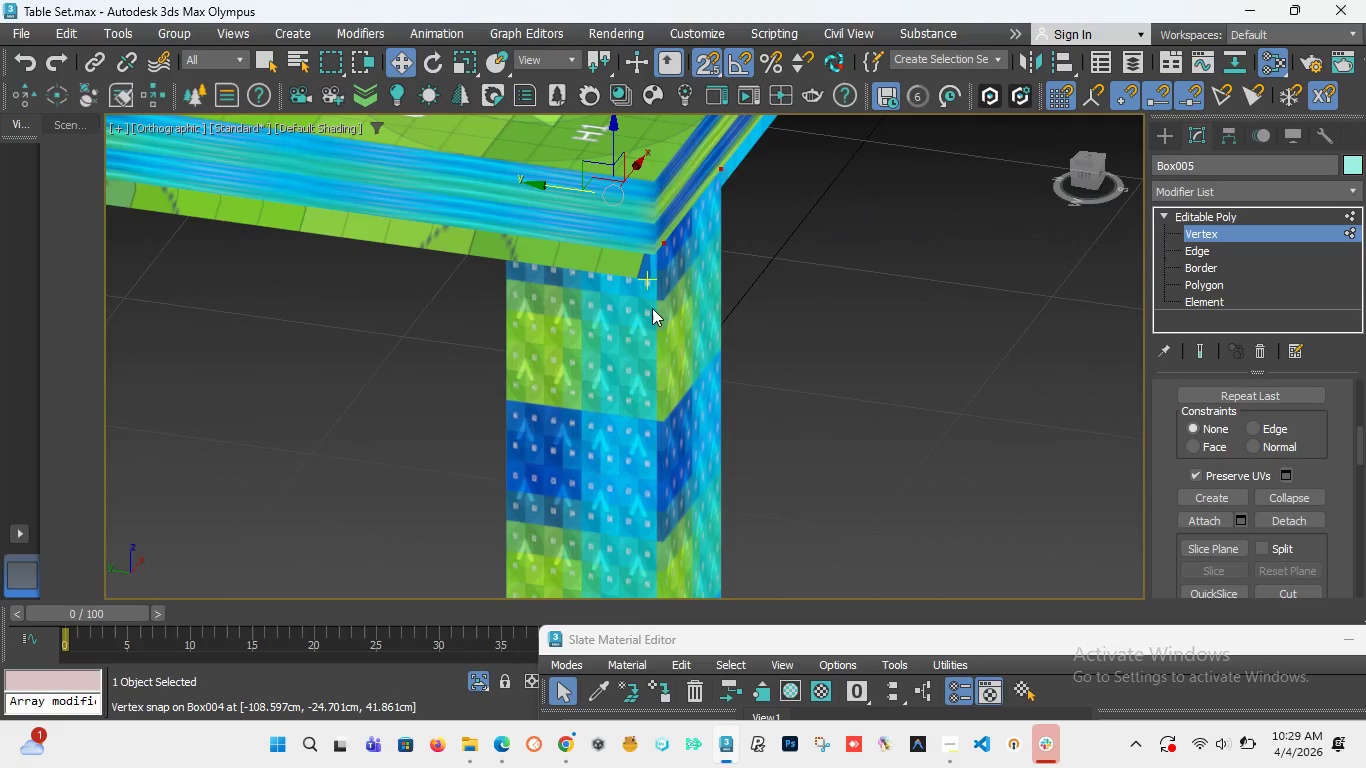 
key(T)
 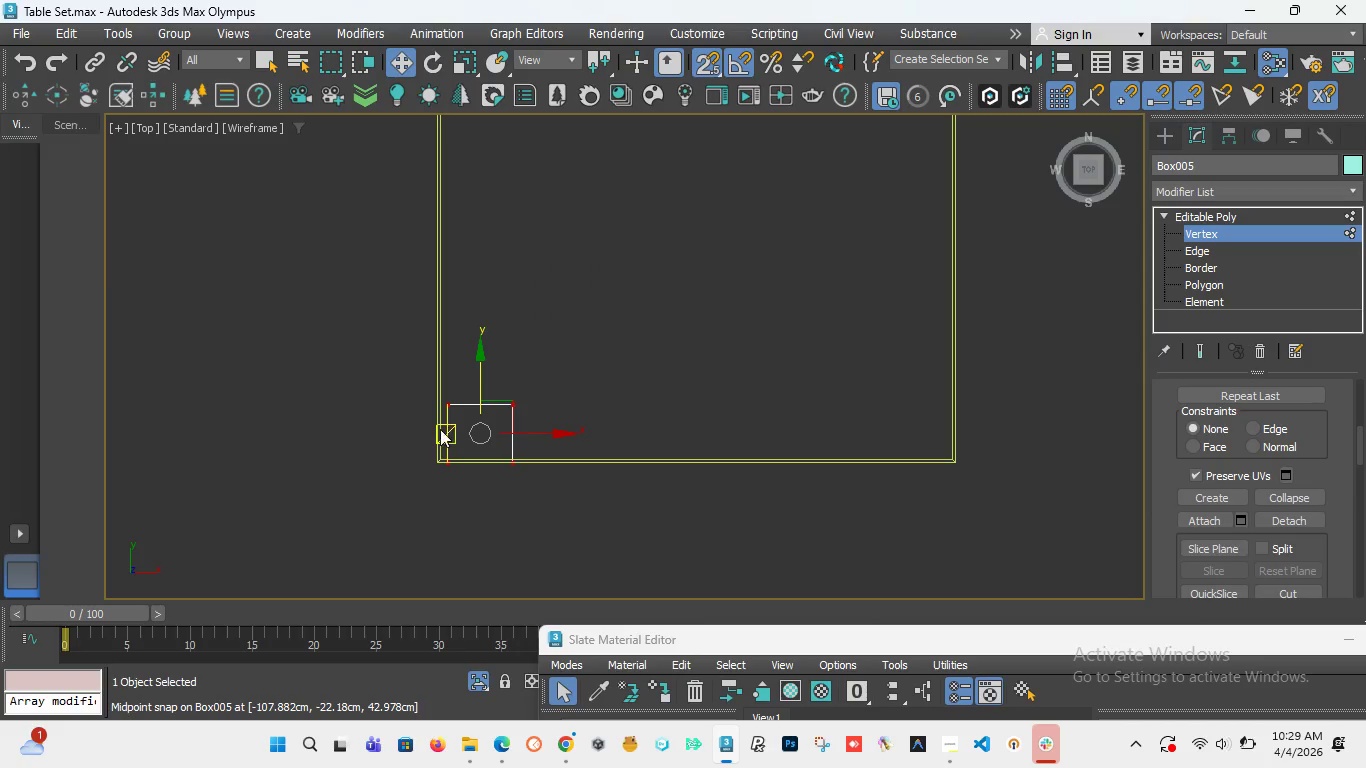 
scroll: coordinate [451, 427], scroll_direction: up, amount: 3.0
 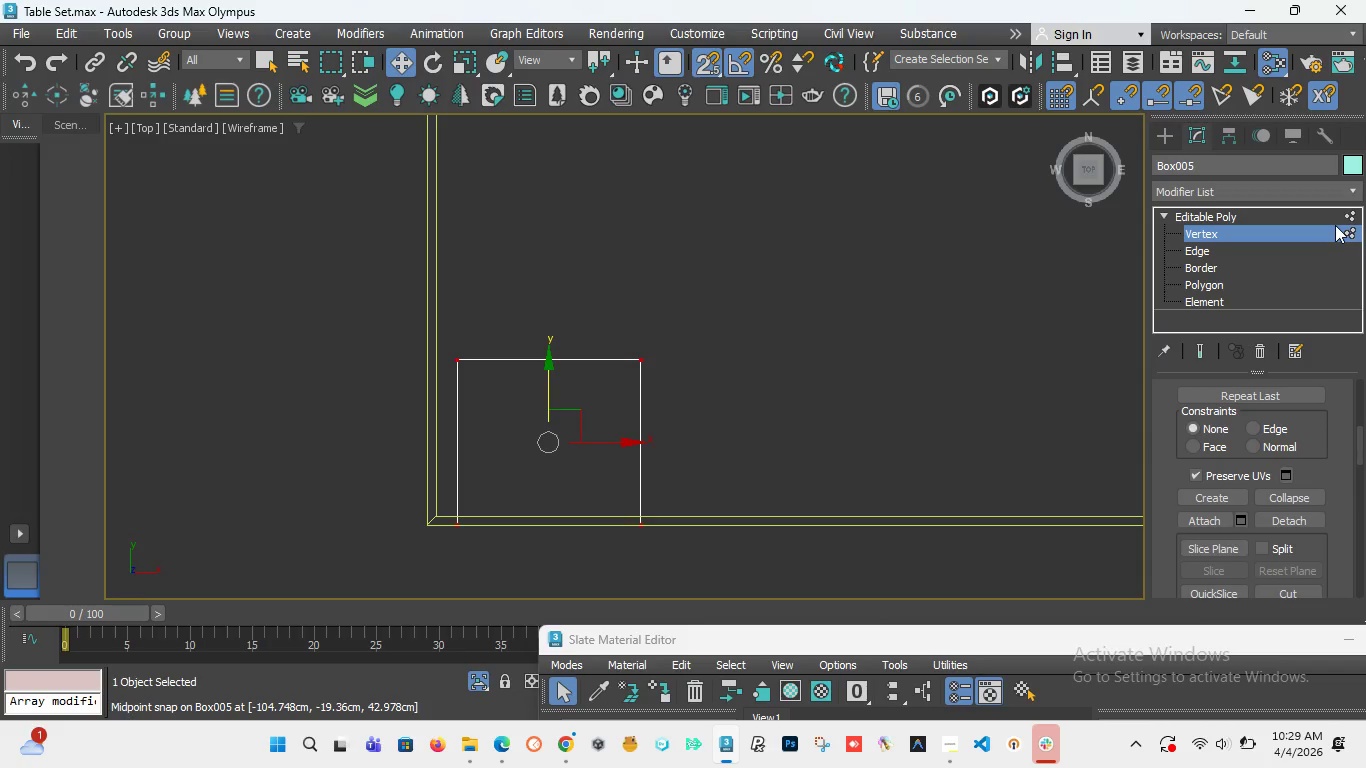 
left_click([1350, 217])
 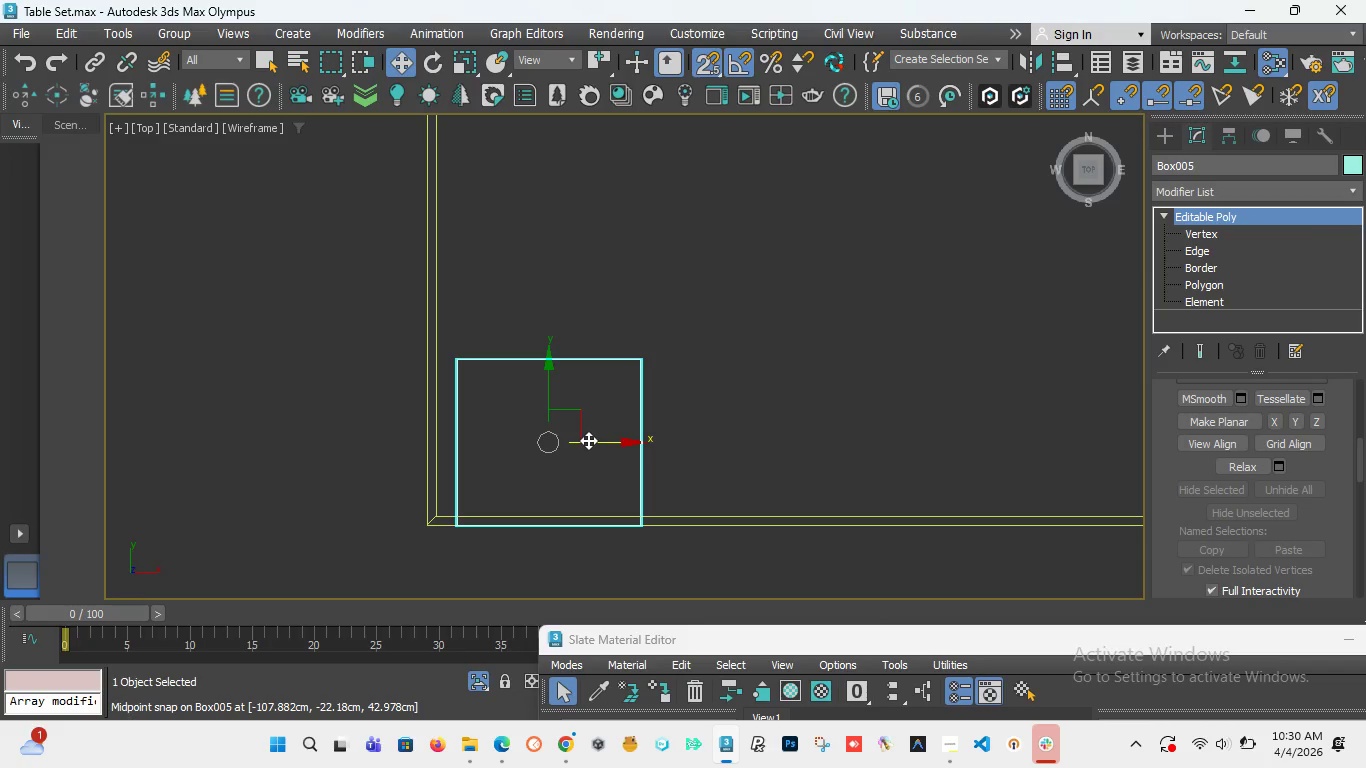 
left_click_drag(start_coordinate=[596, 440], to_coordinate=[540, 445])
 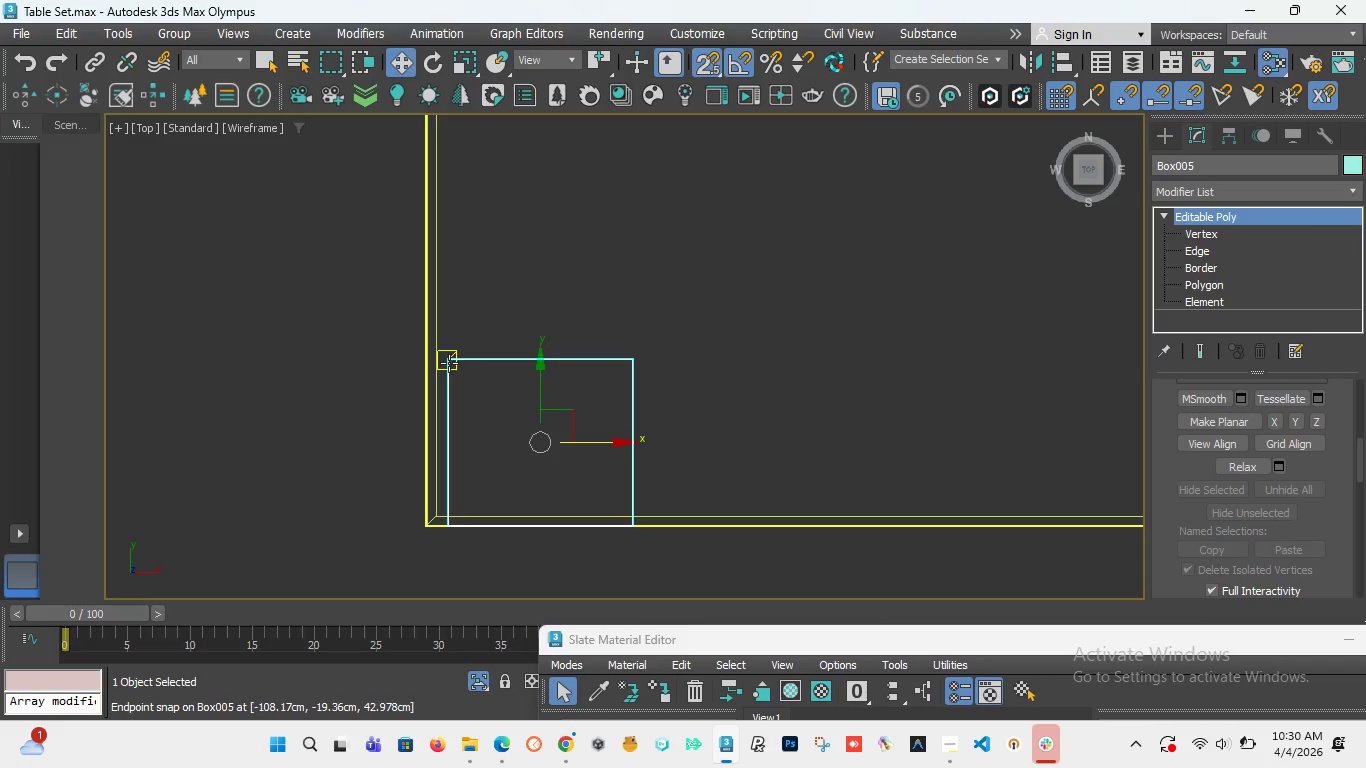 
left_click_drag(start_coordinate=[457, 360], to_coordinate=[421, 510])
 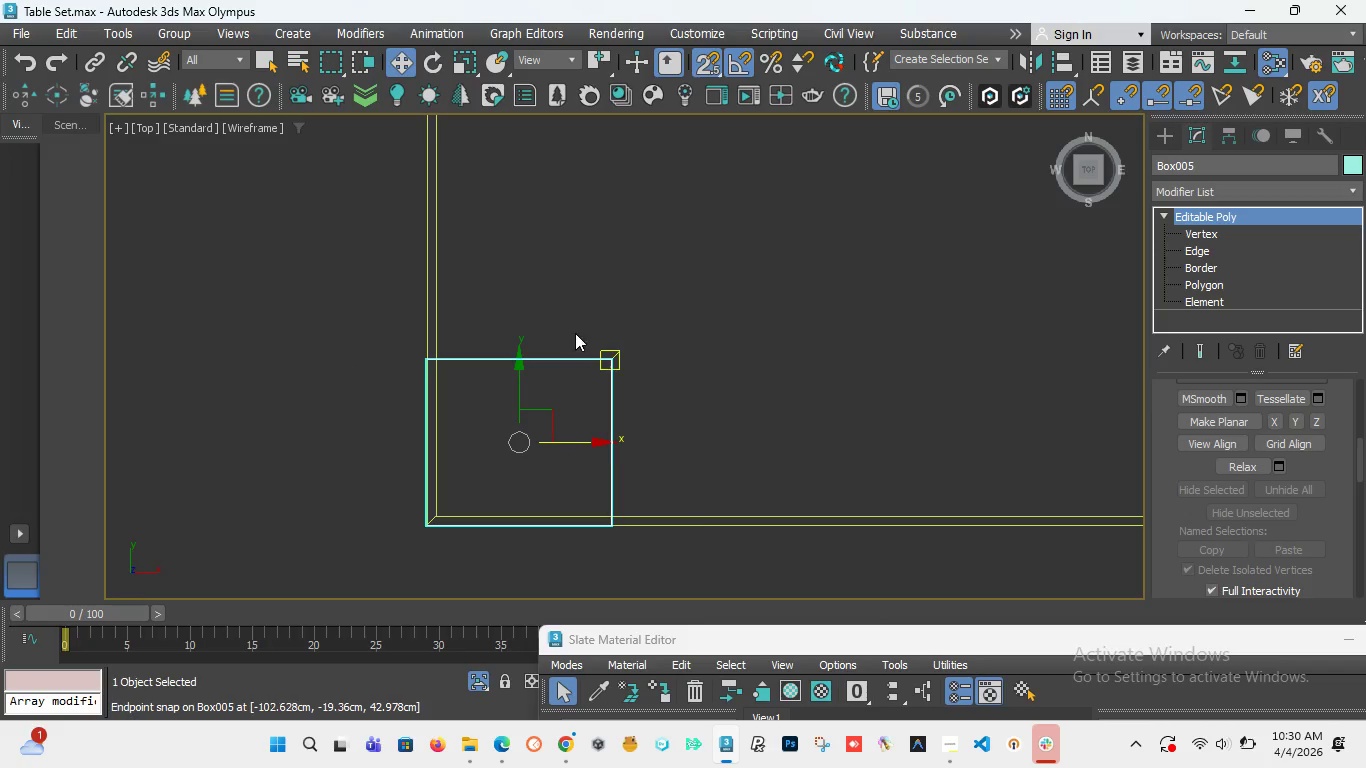 
left_click_drag(start_coordinate=[1085, 171], to_coordinate=[1096, 590])
 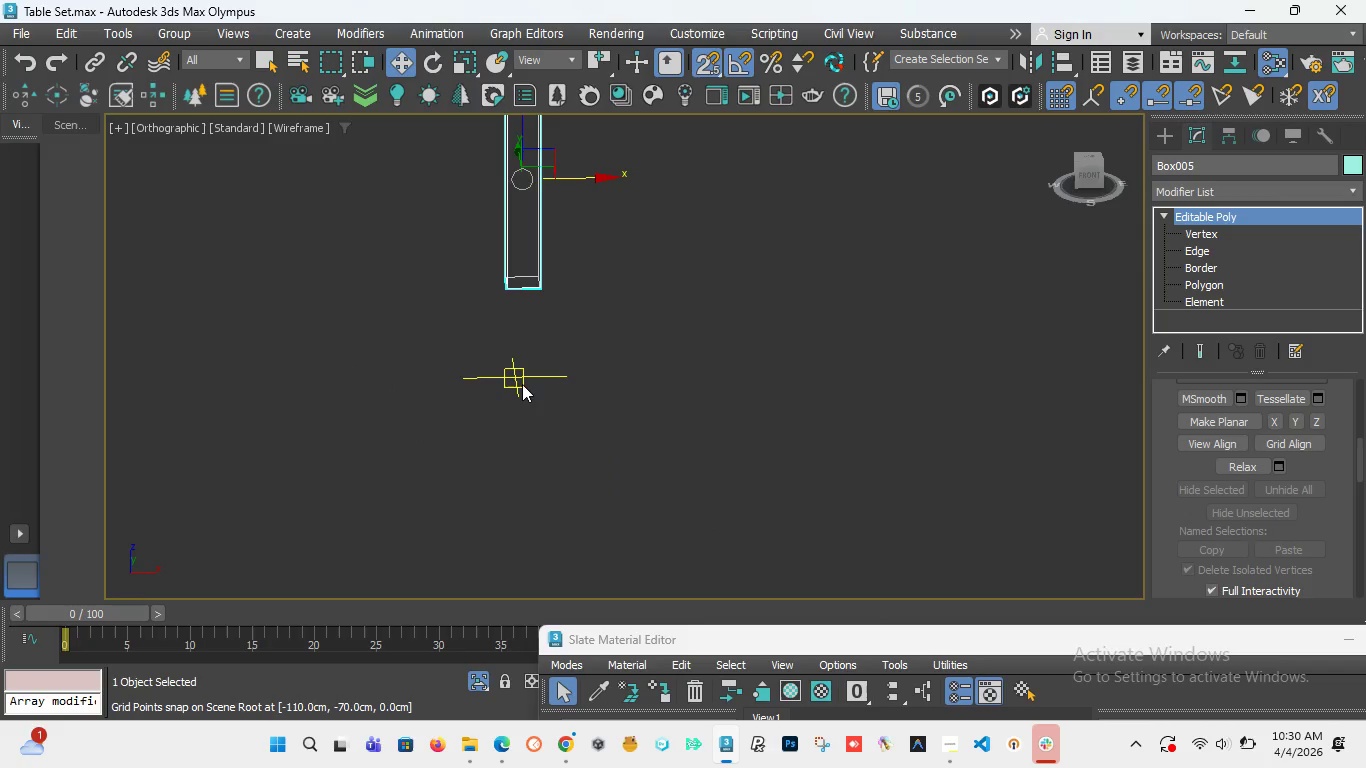 
scroll: coordinate [524, 382], scroll_direction: down, amount: 10.0
 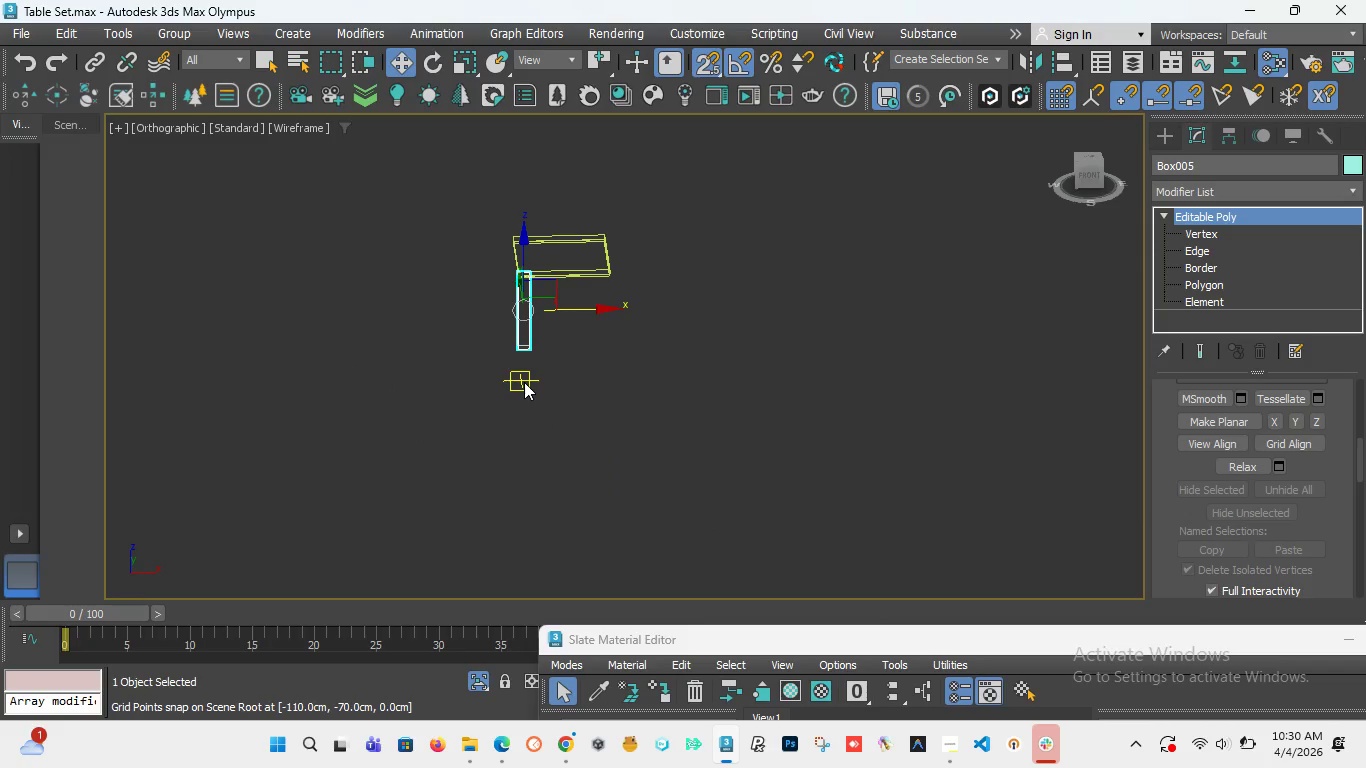 
key(Z)
 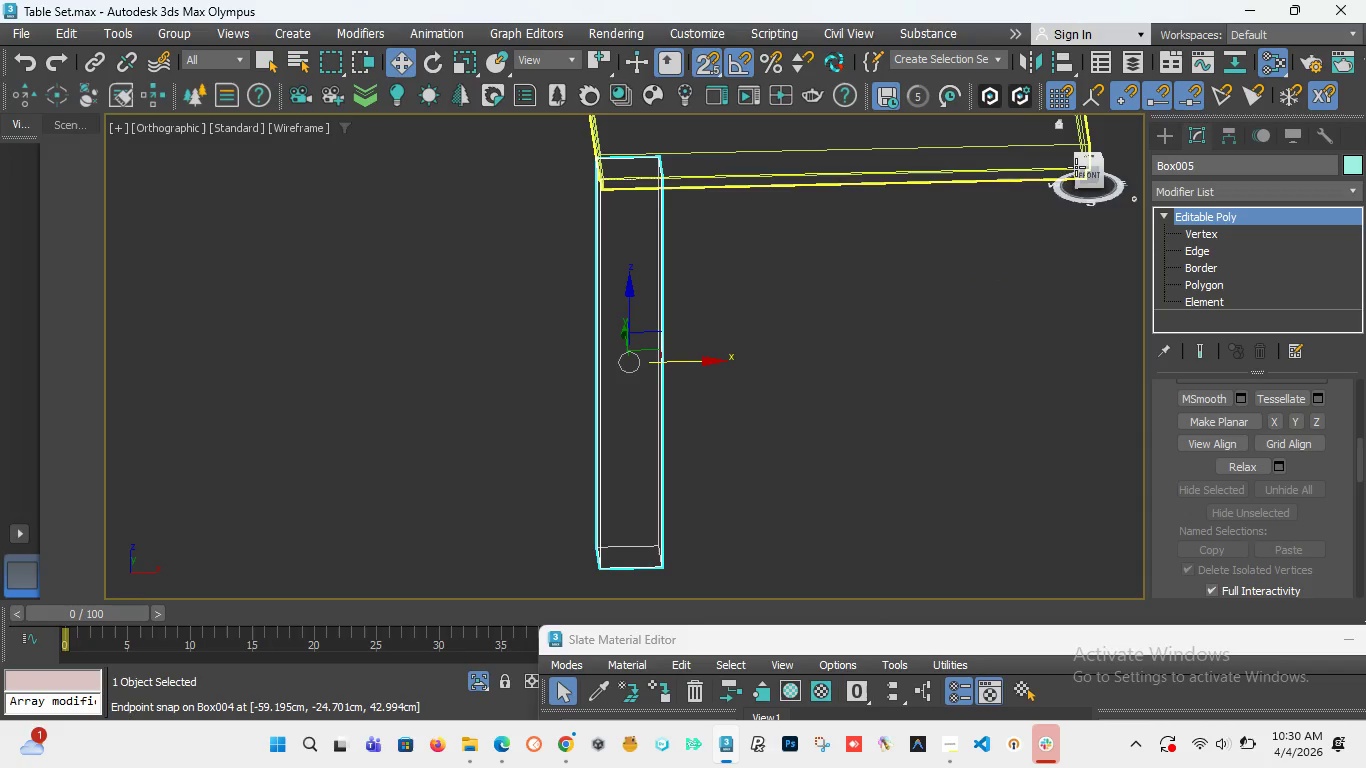 
wait(5.14)
 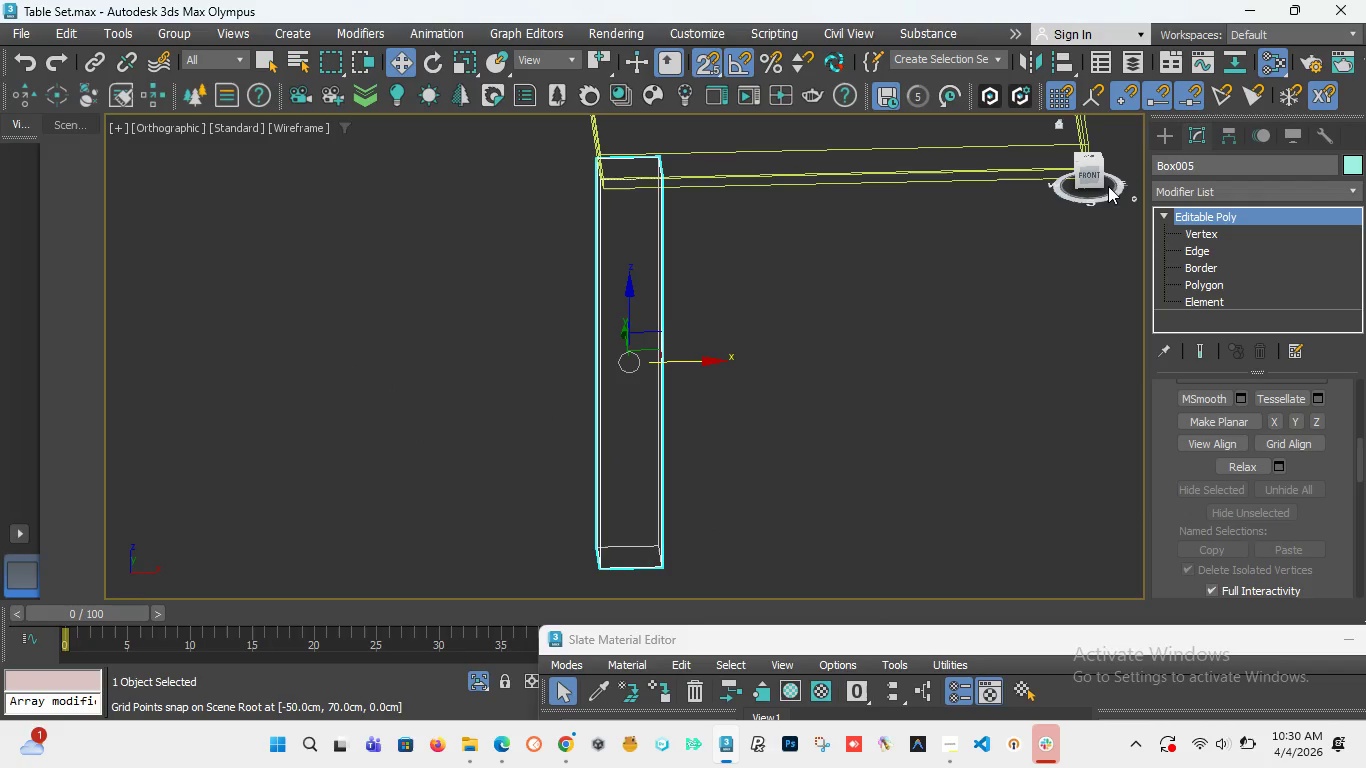 
left_click_drag(start_coordinate=[1094, 179], to_coordinate=[1138, 180])
 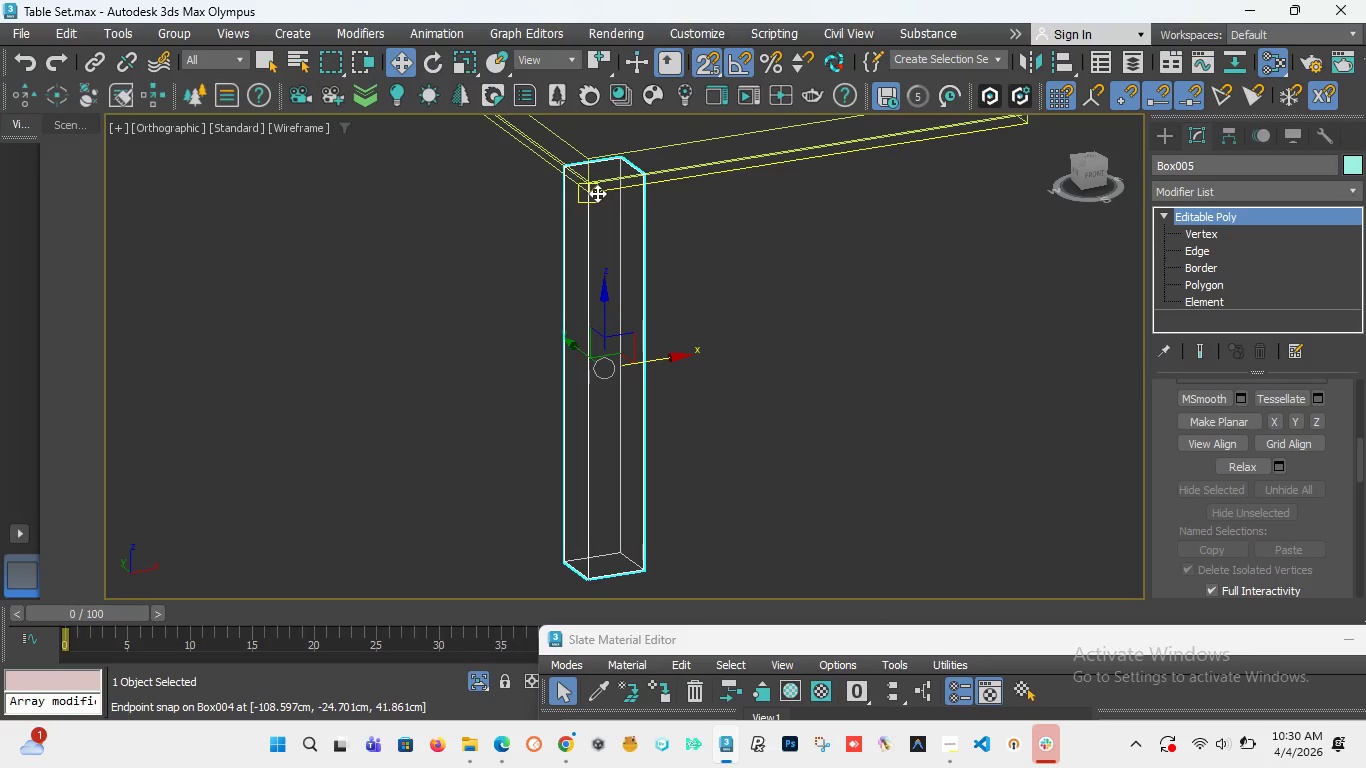 
key(L)
 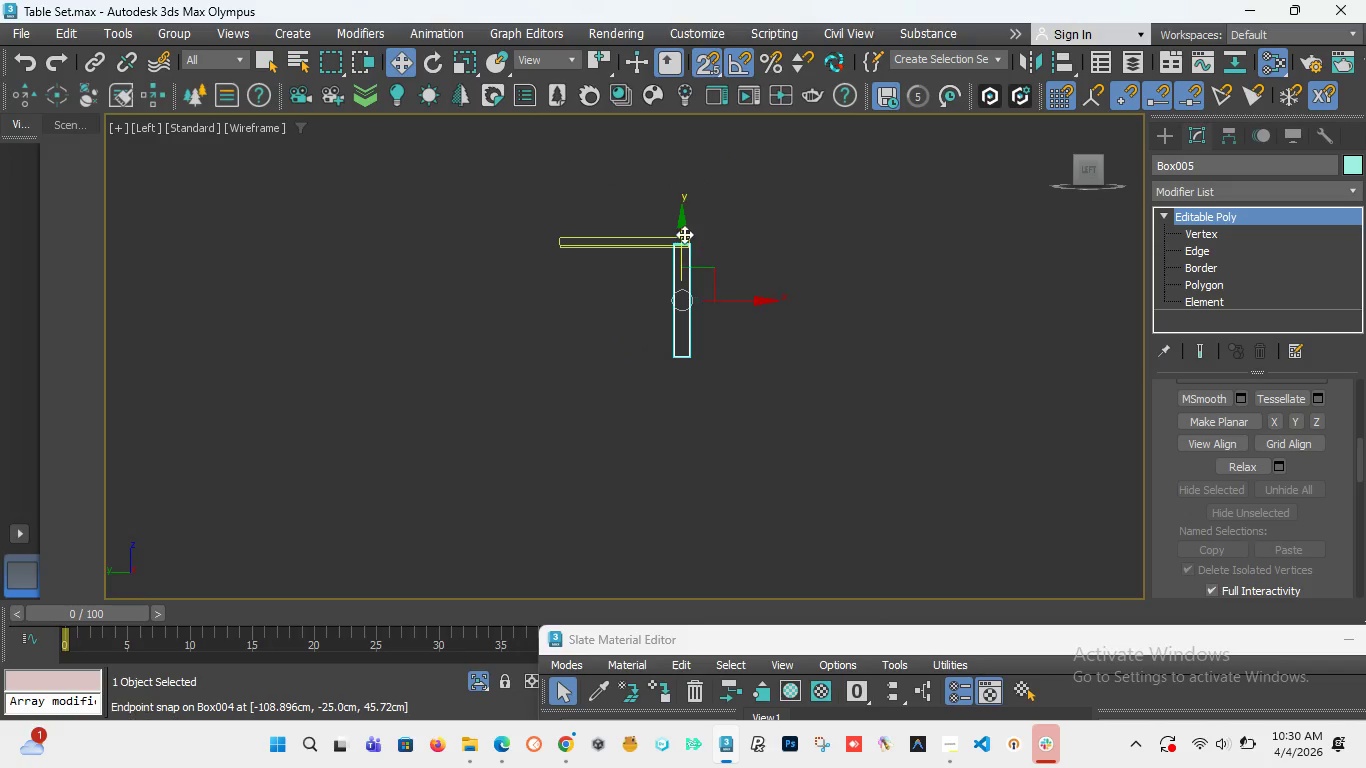 
scroll: coordinate [749, 344], scroll_direction: up, amount: 10.0
 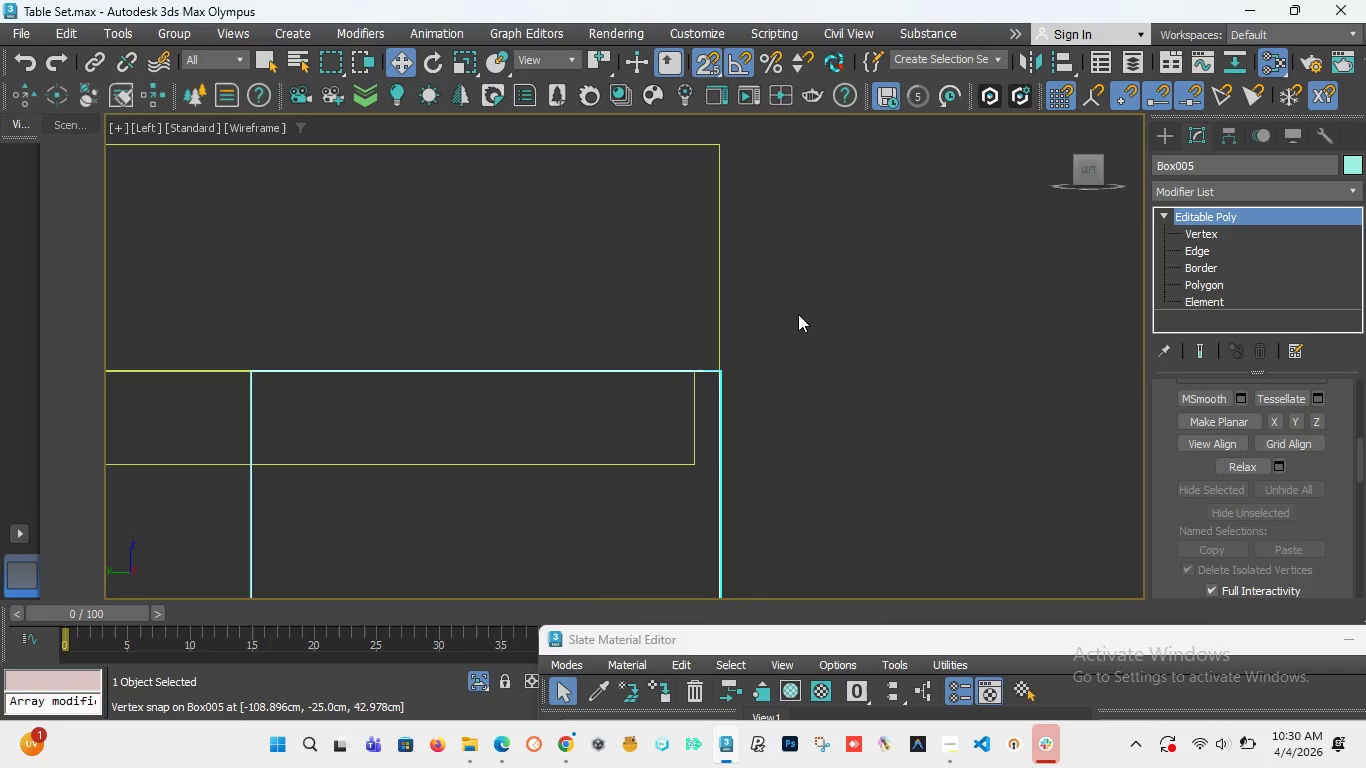 
scroll: coordinate [798, 314], scroll_direction: down, amount: 2.0
 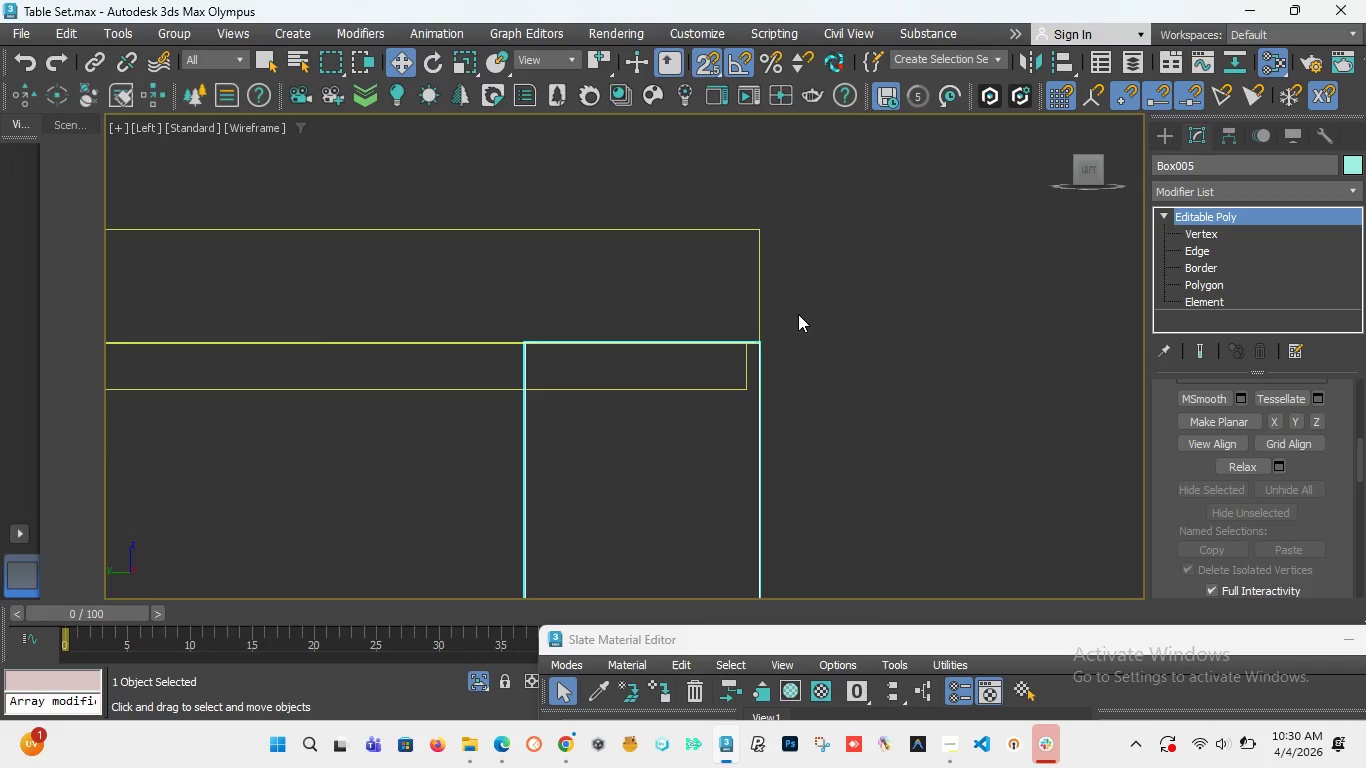 
wait(11.73)
 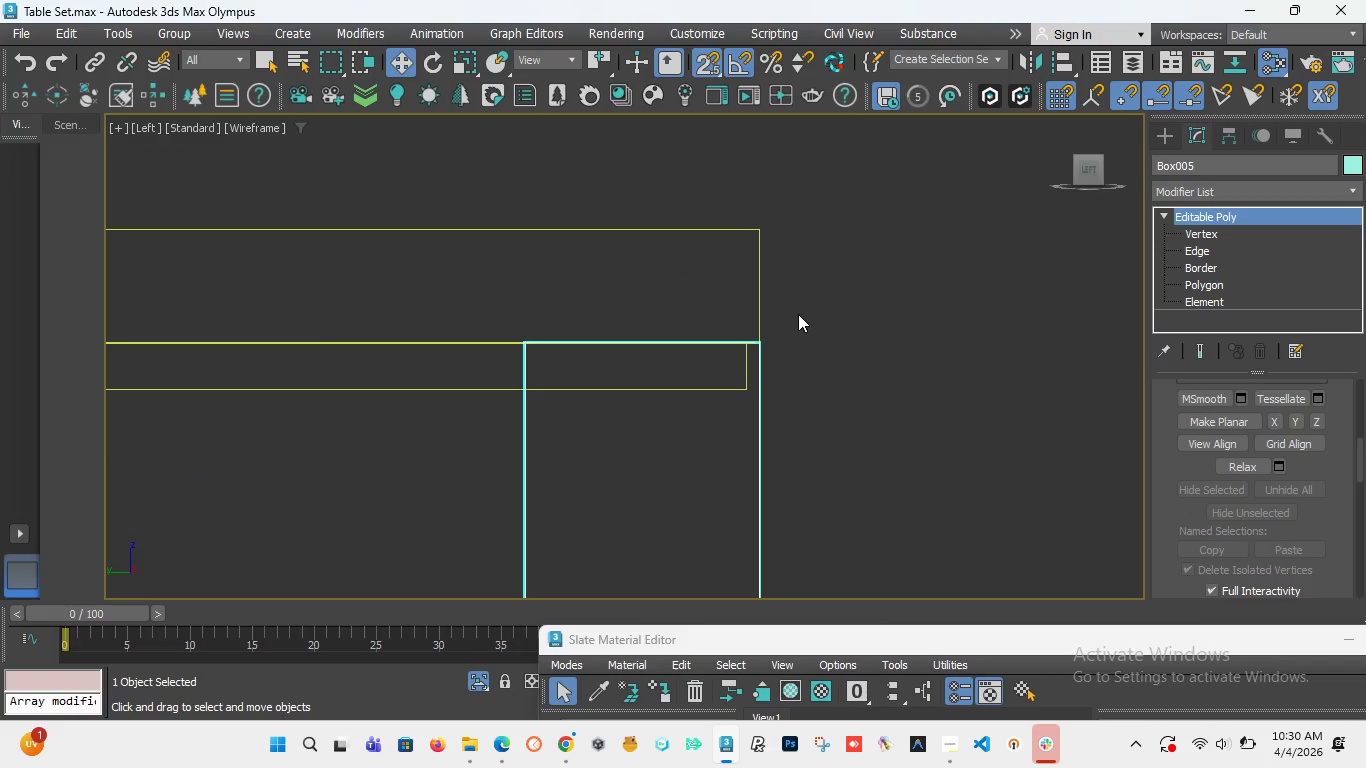 
key(F)
 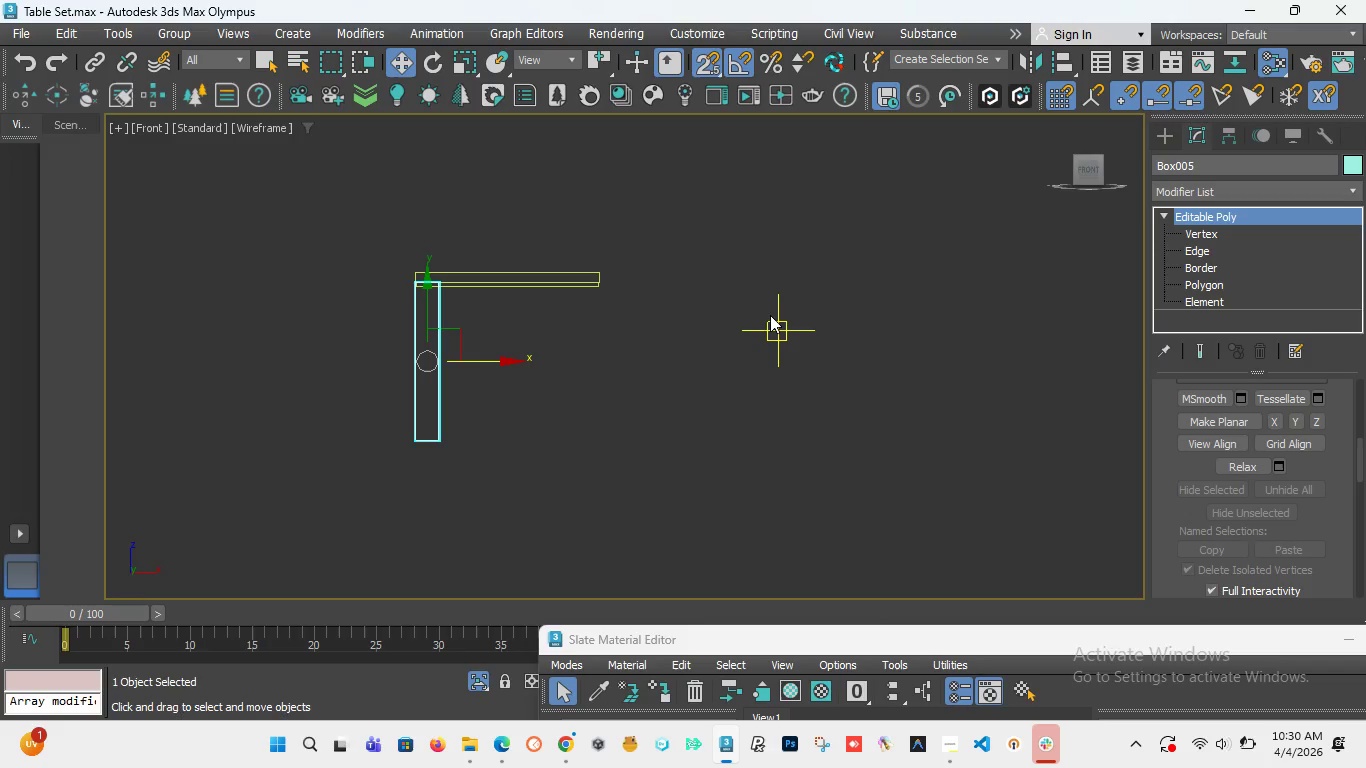 
wait(6.56)
 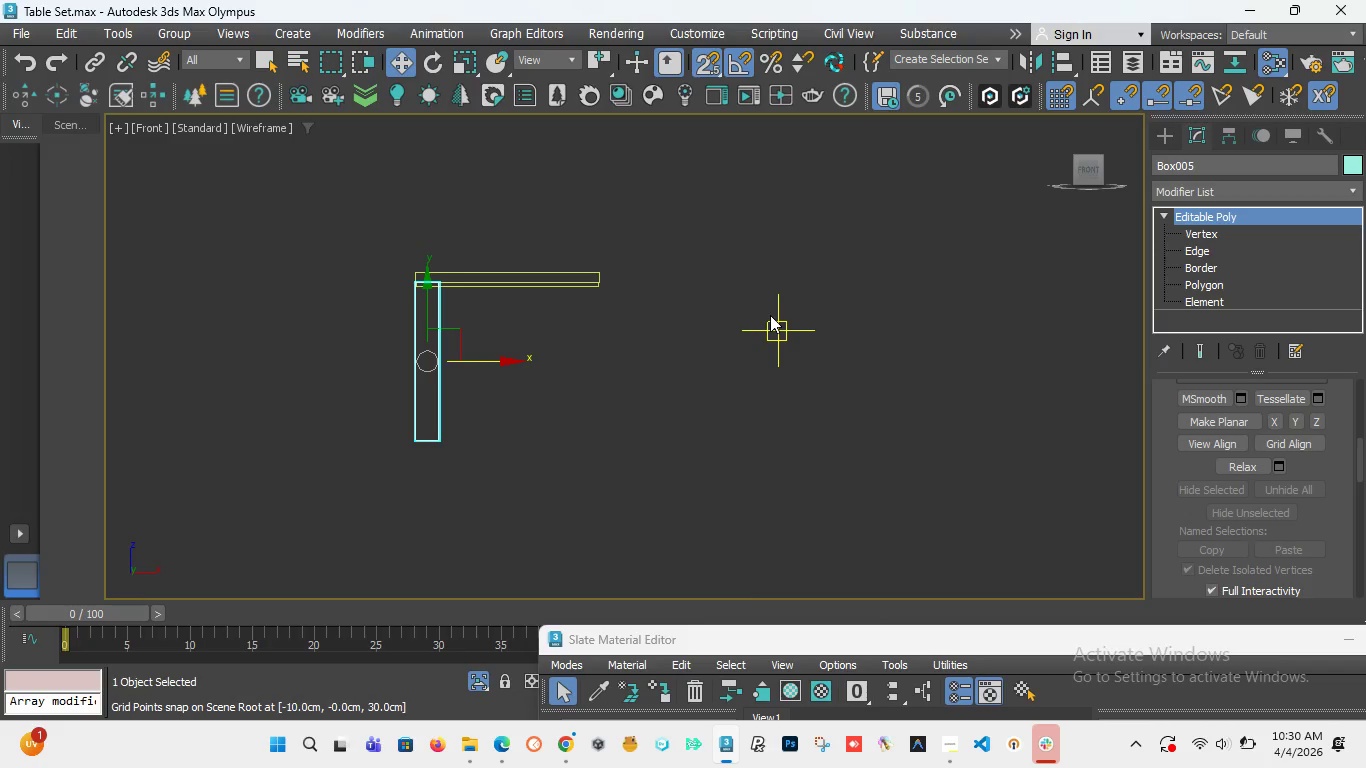 
scroll: coordinate [429, 324], scroll_direction: up, amount: 11.0
 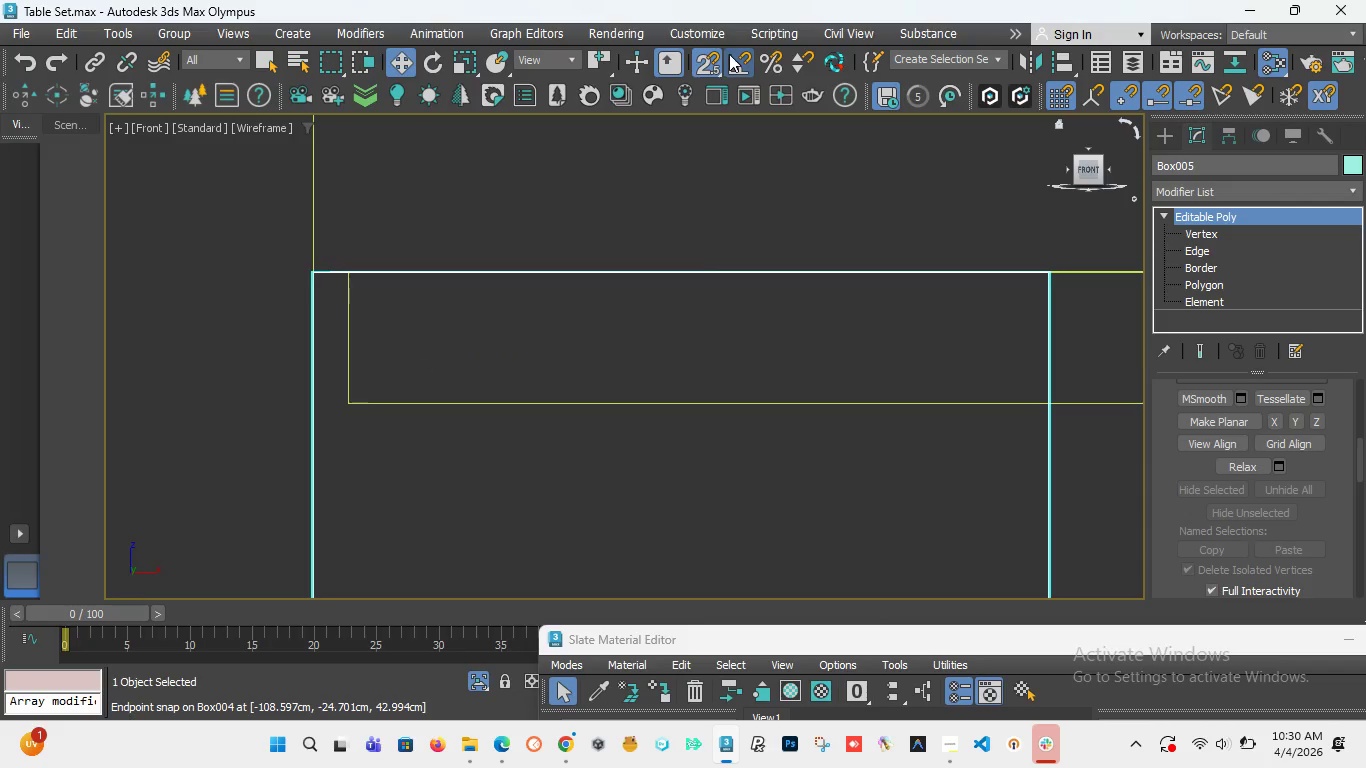 
left_click([706, 60])
 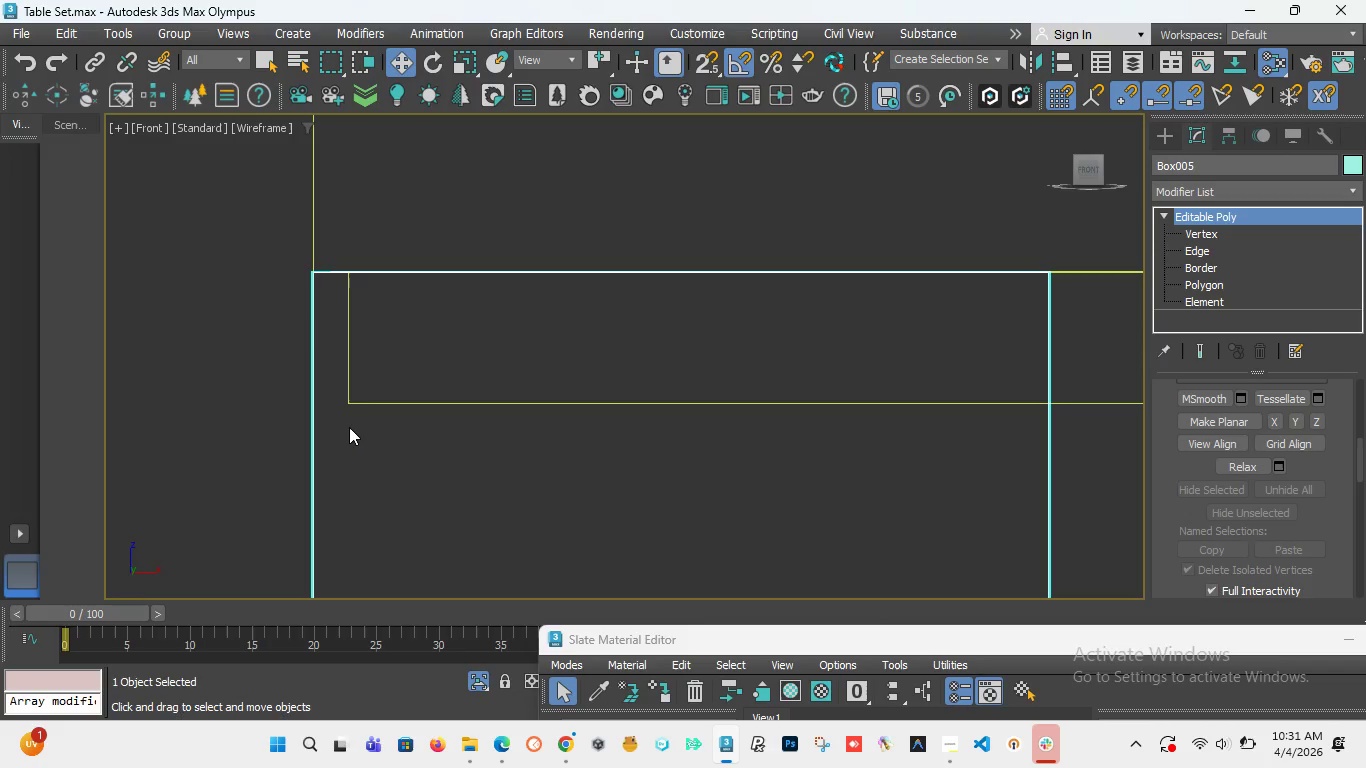 
wait(13.45)
 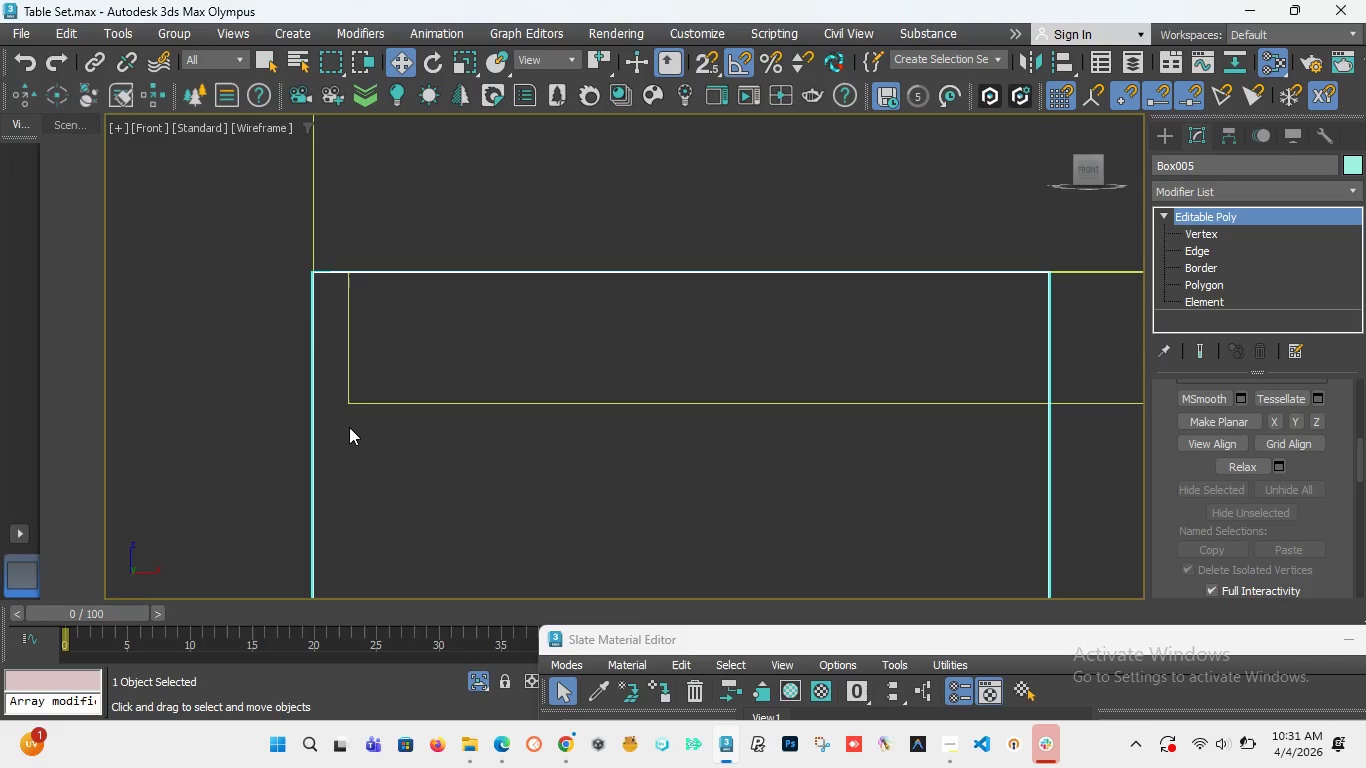 
key(Alt+1)
 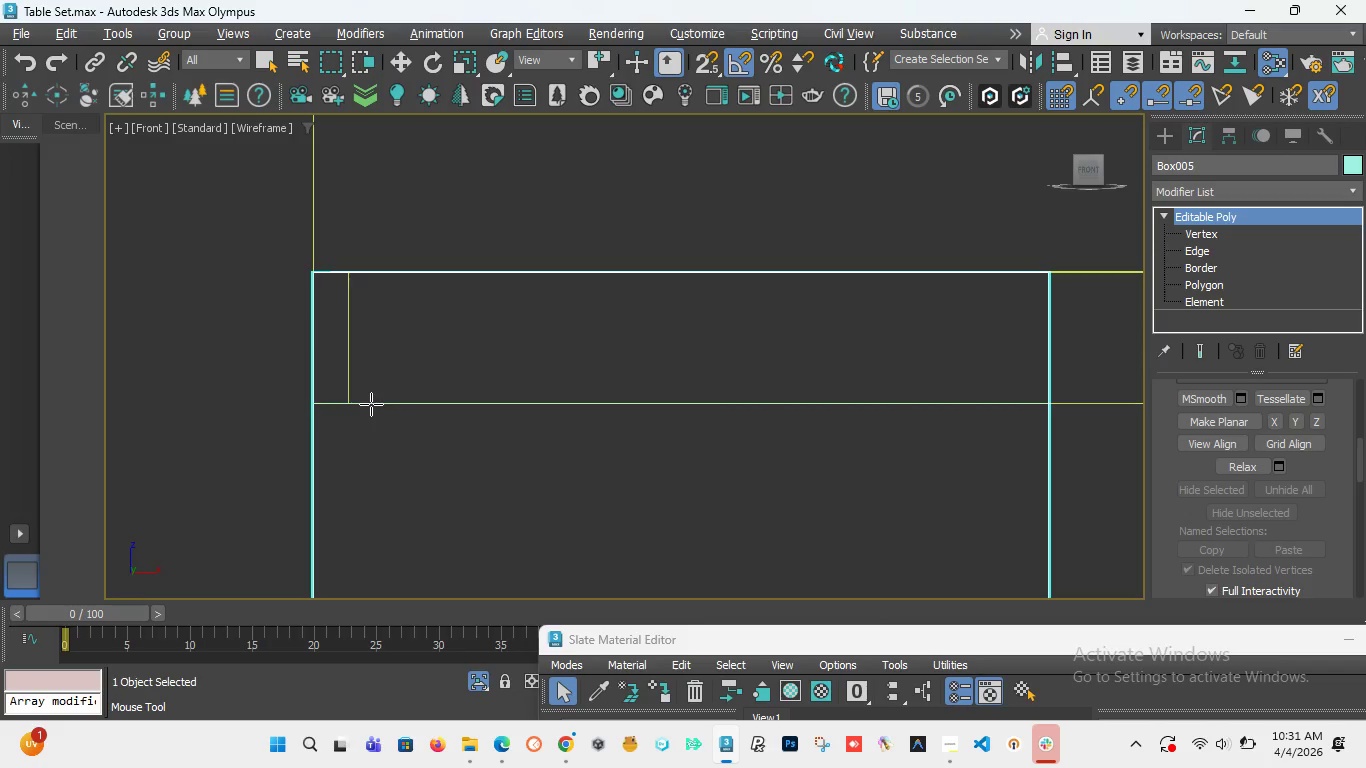 
scroll: coordinate [347, 404], scroll_direction: up, amount: 6.0
 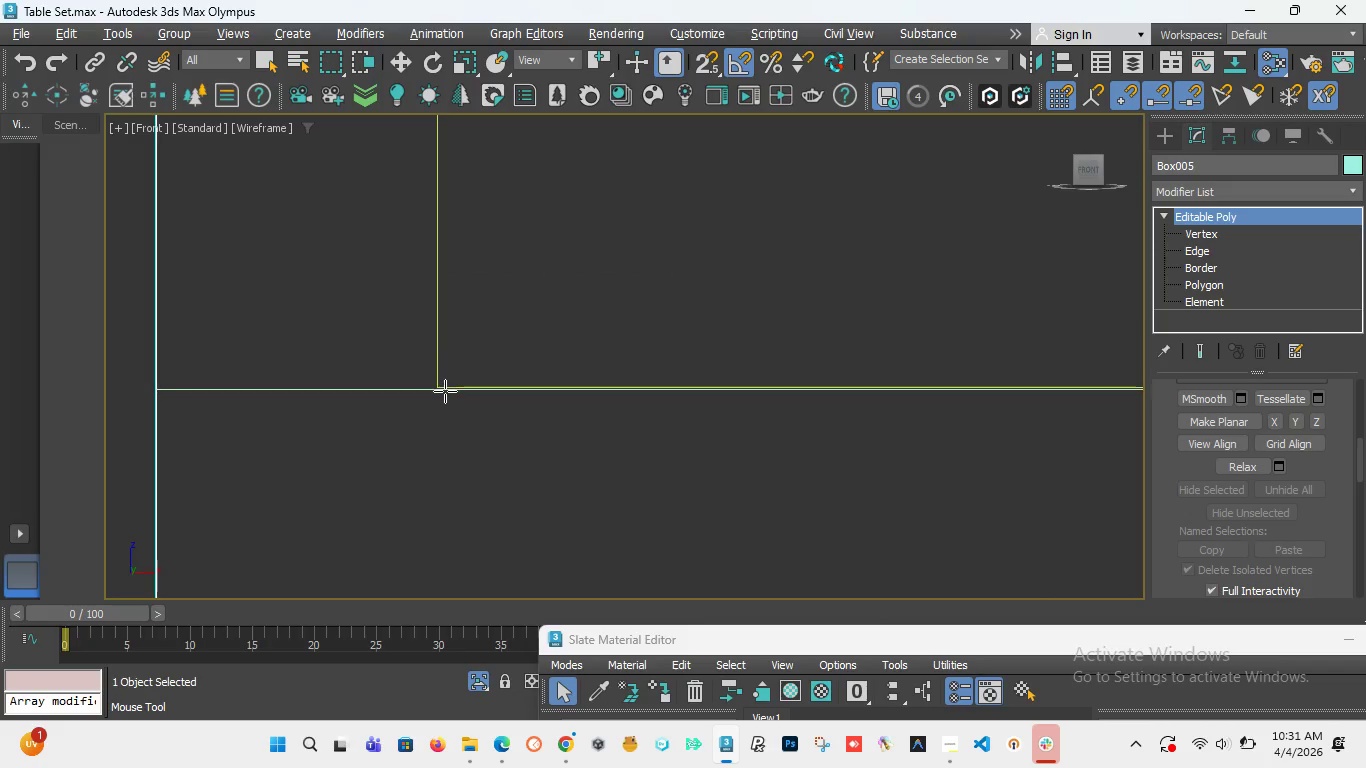 
left_click([445, 391])
 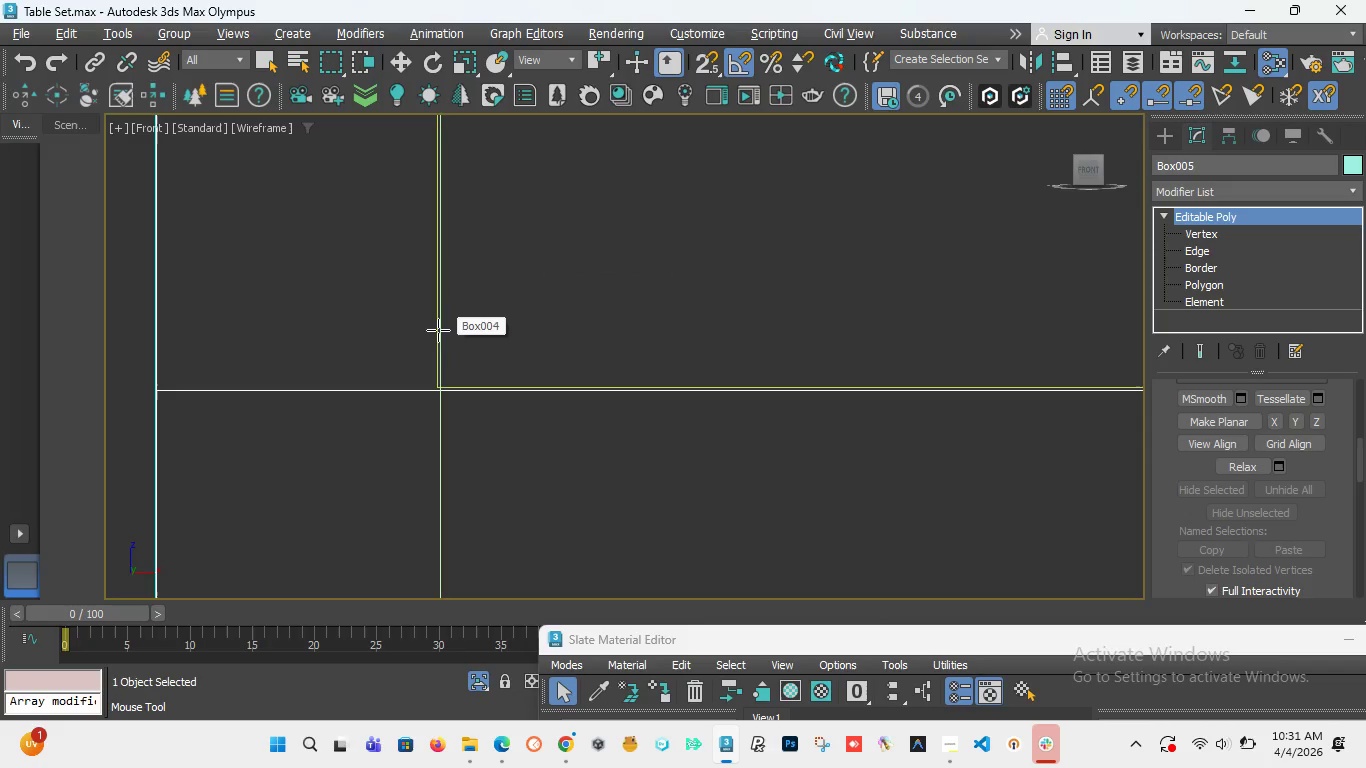 
wait(8.42)
 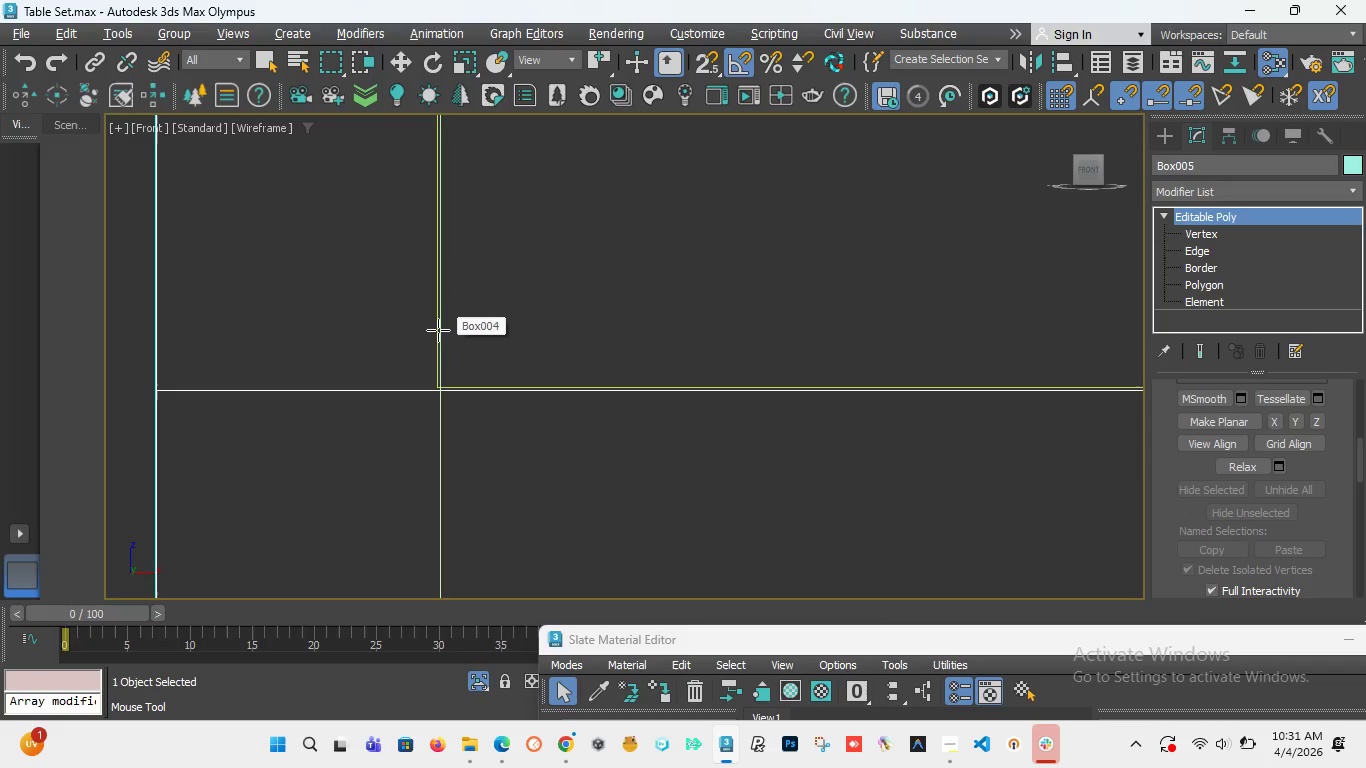 
left_click([1210, 234])
 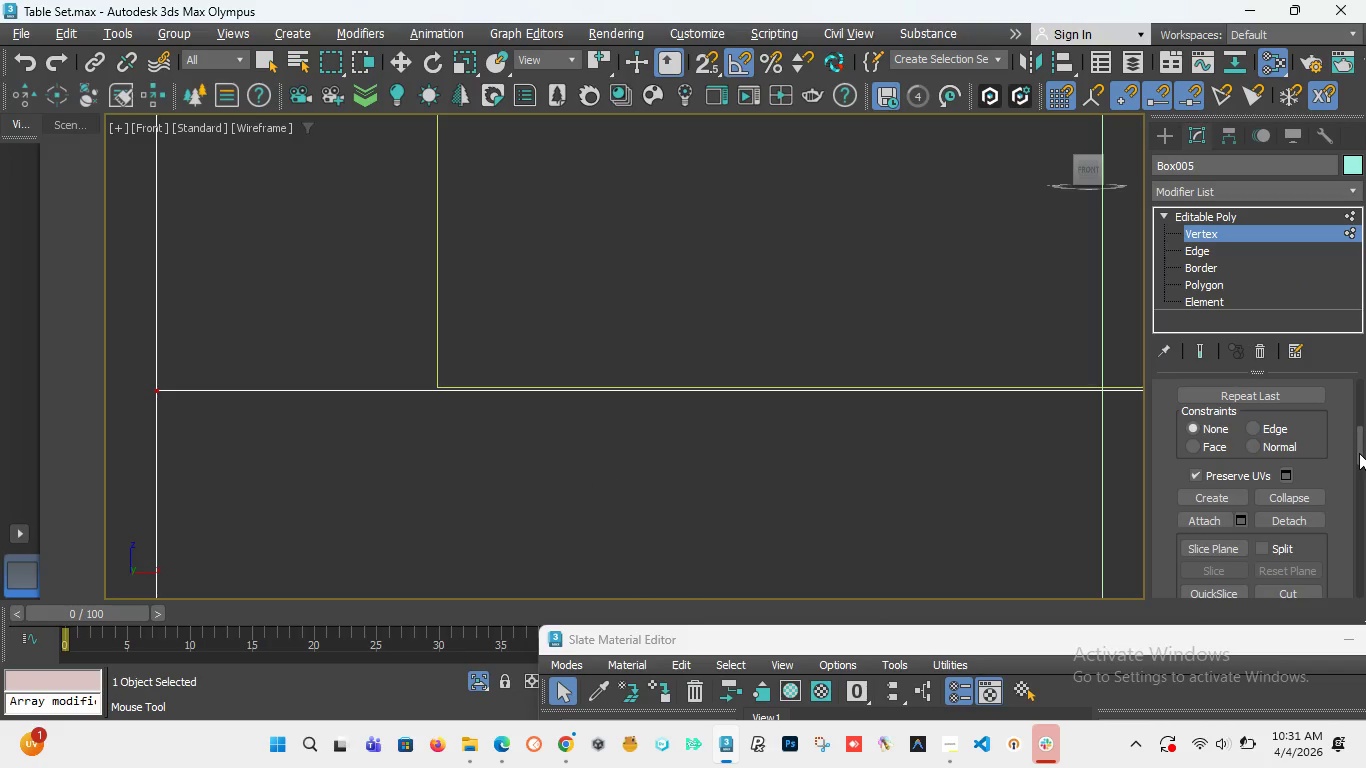 
left_click([1359, 453])
 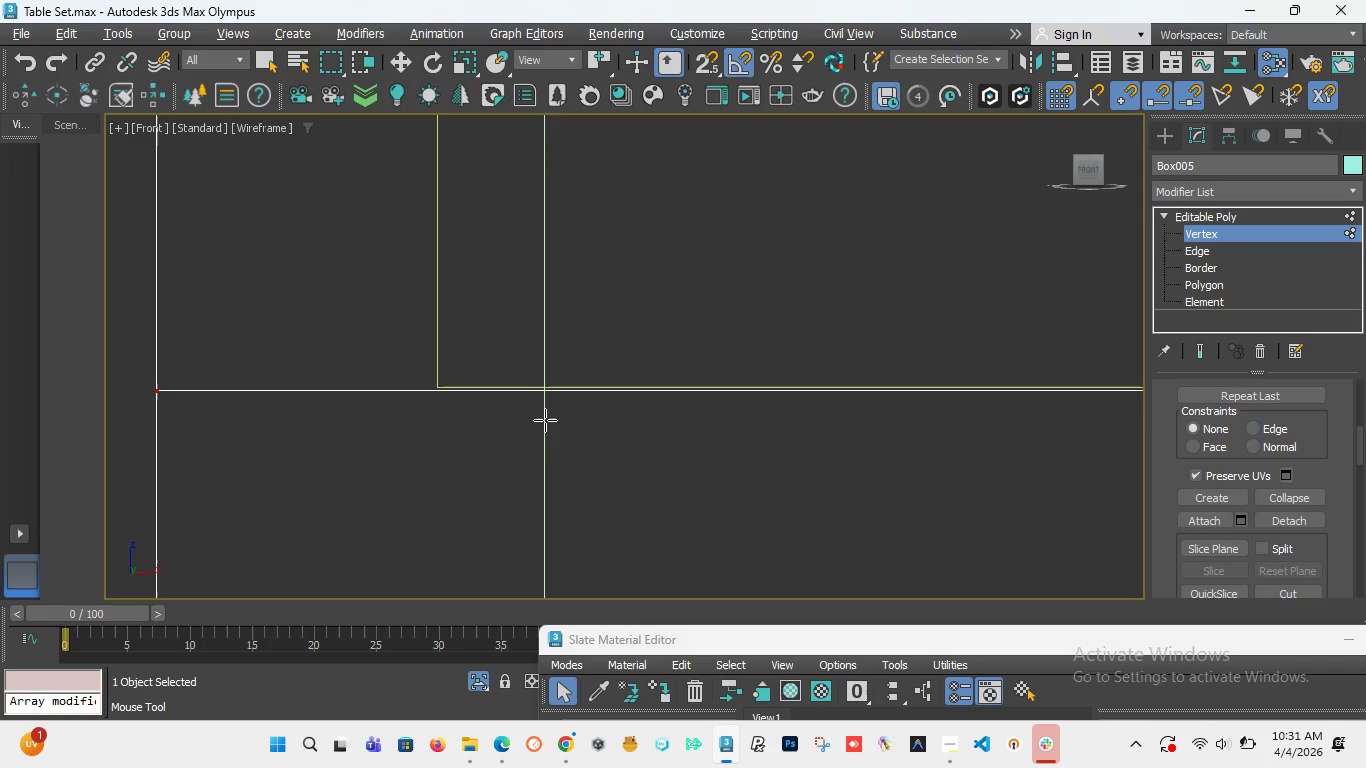 
scroll: coordinate [545, 420], scroll_direction: down, amount: 9.0
 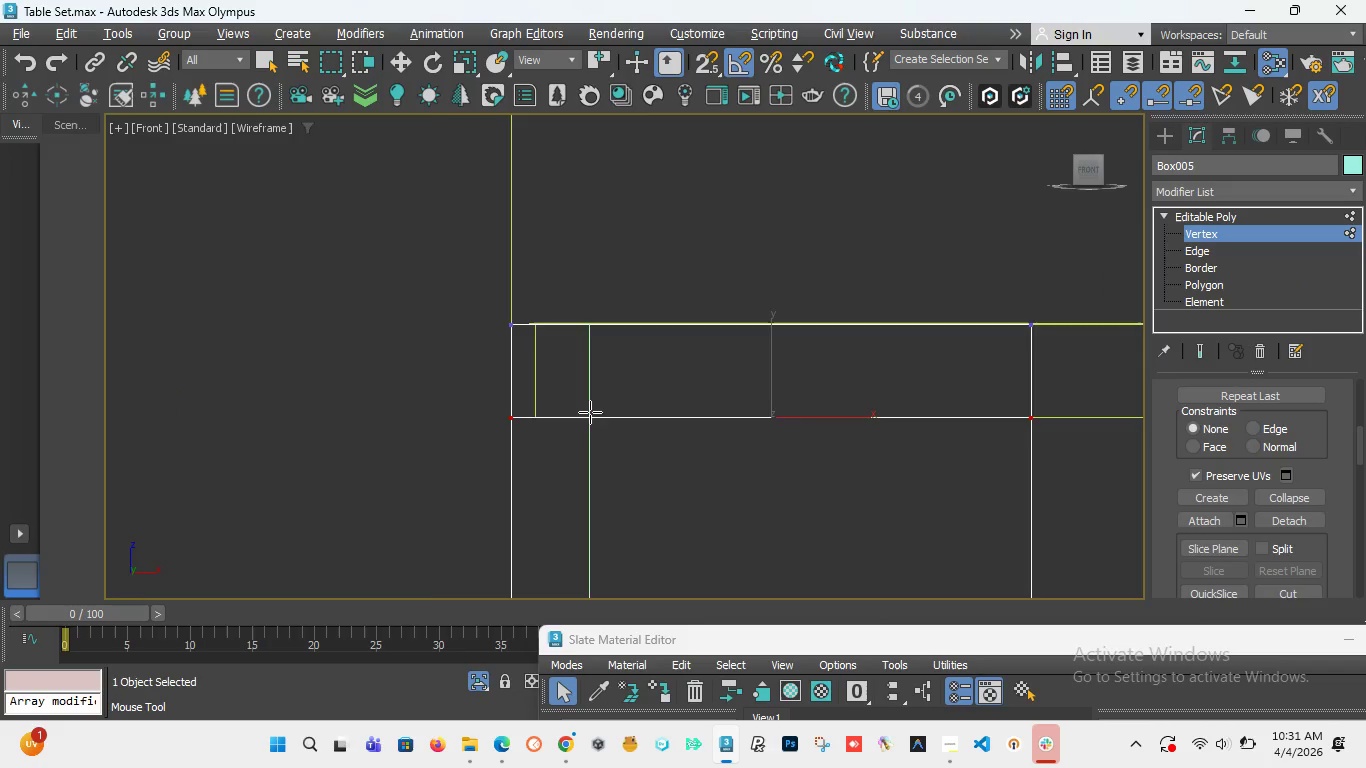 
scroll: coordinate [590, 412], scroll_direction: up, amount: 3.0
 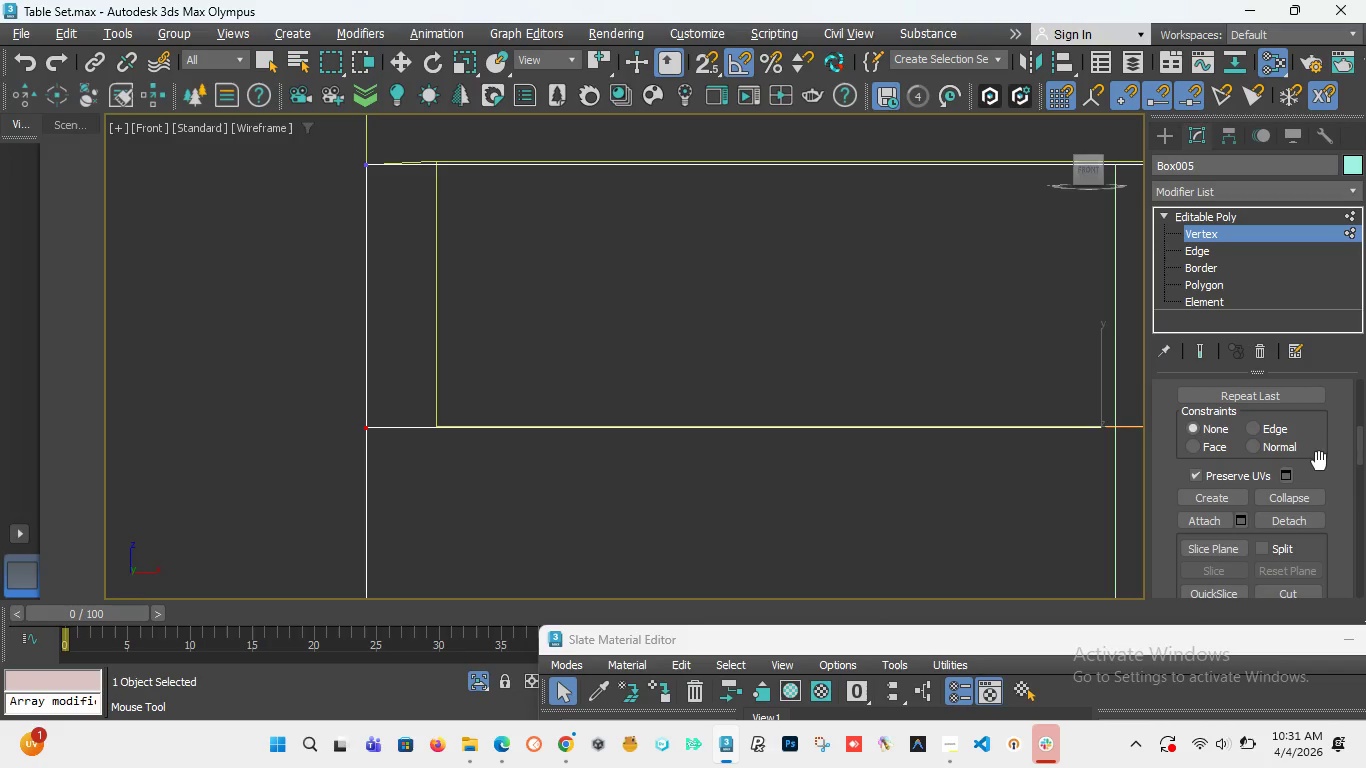 
left_click_drag(start_coordinate=[1360, 441], to_coordinate=[1359, 450])
 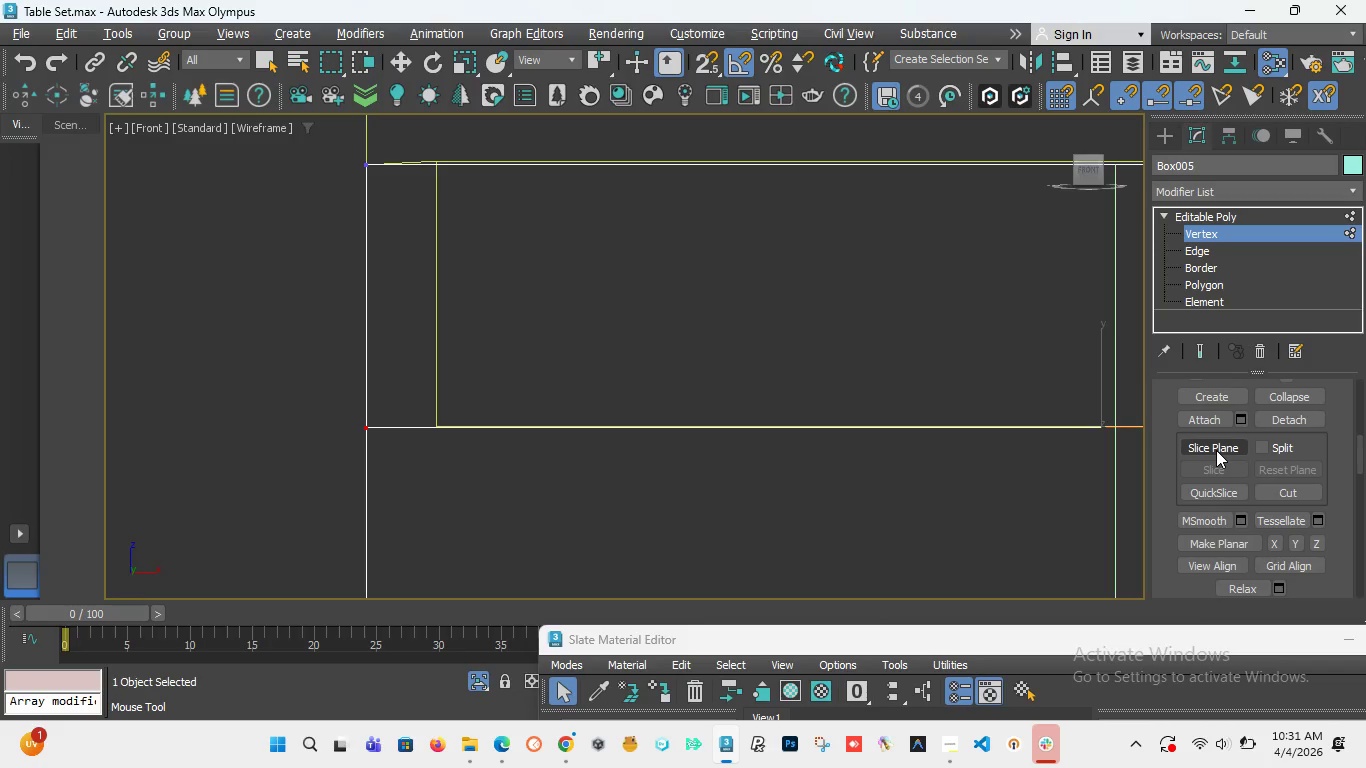 
left_click([1216, 450])
 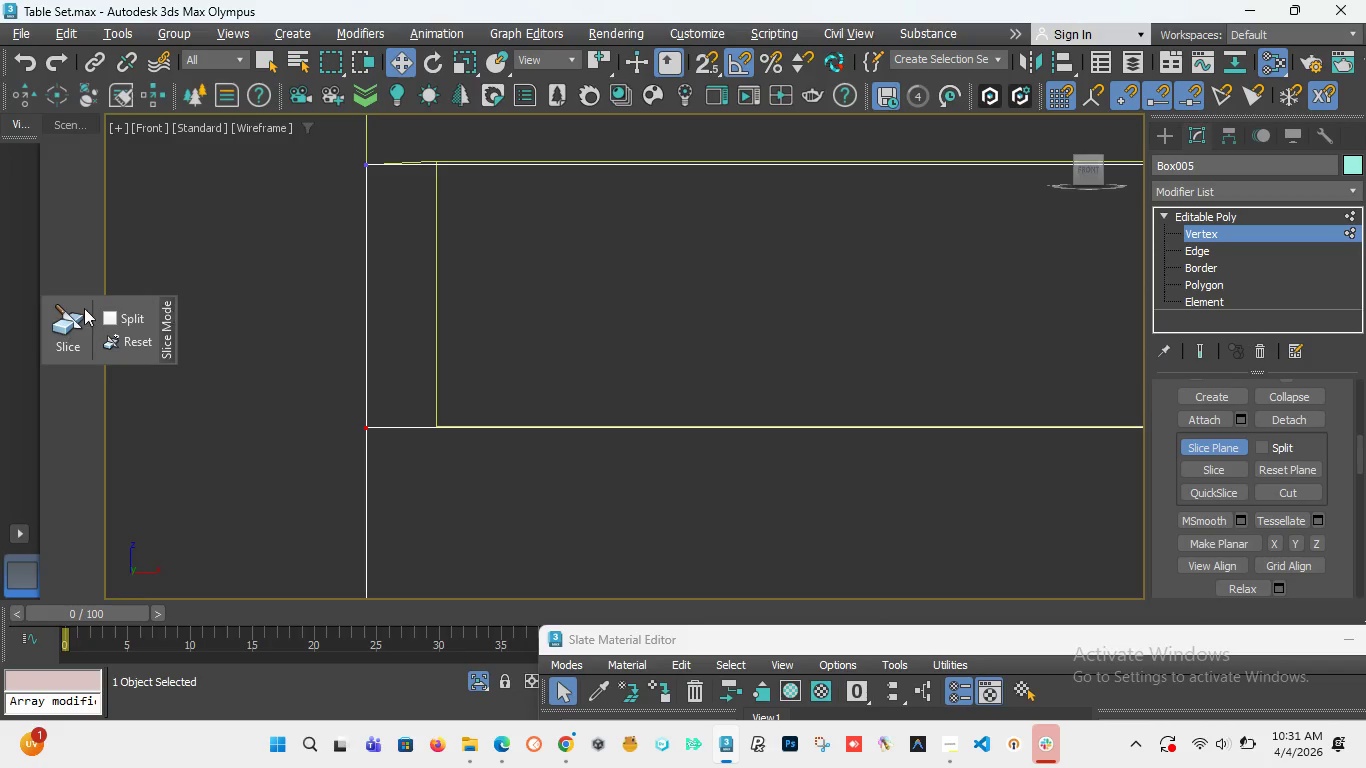 
left_click([76, 318])
 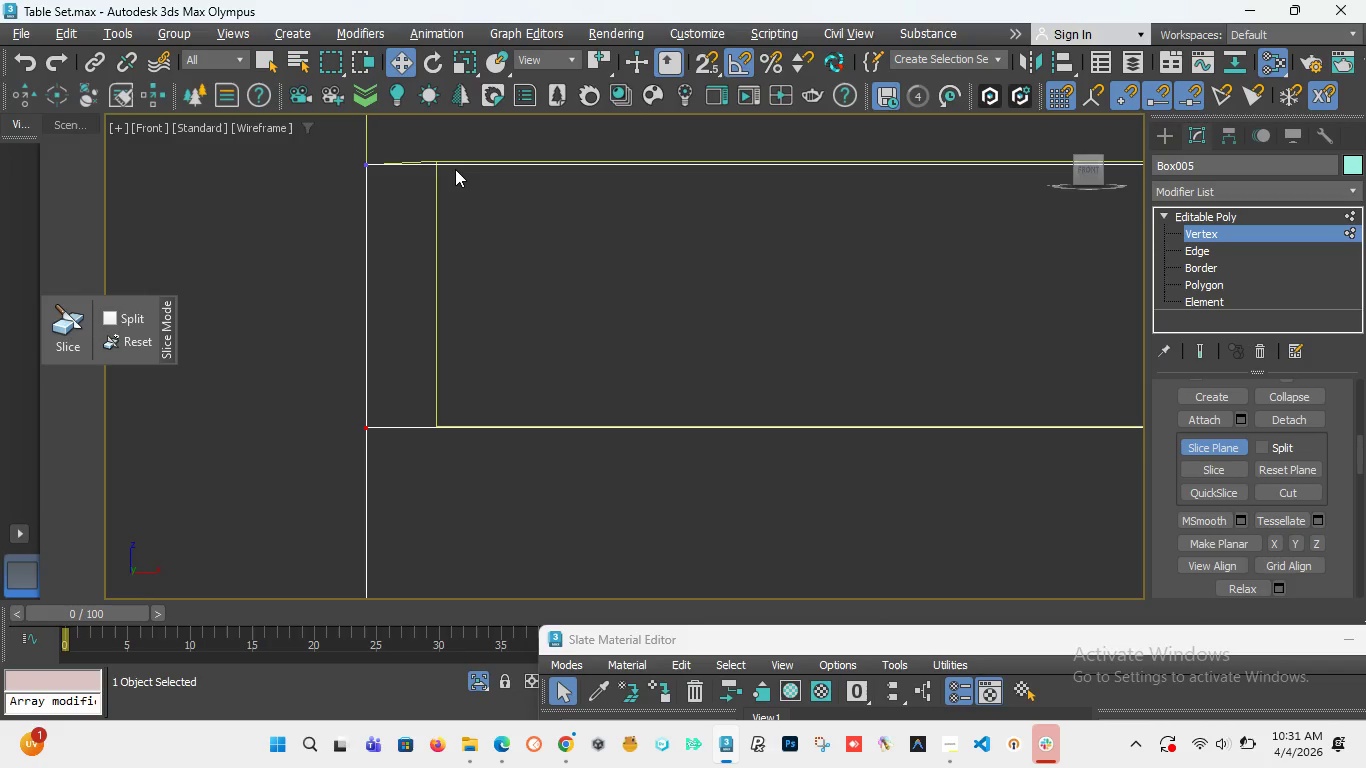 
left_click_drag(start_coordinate=[442, 161], to_coordinate=[429, 467])
 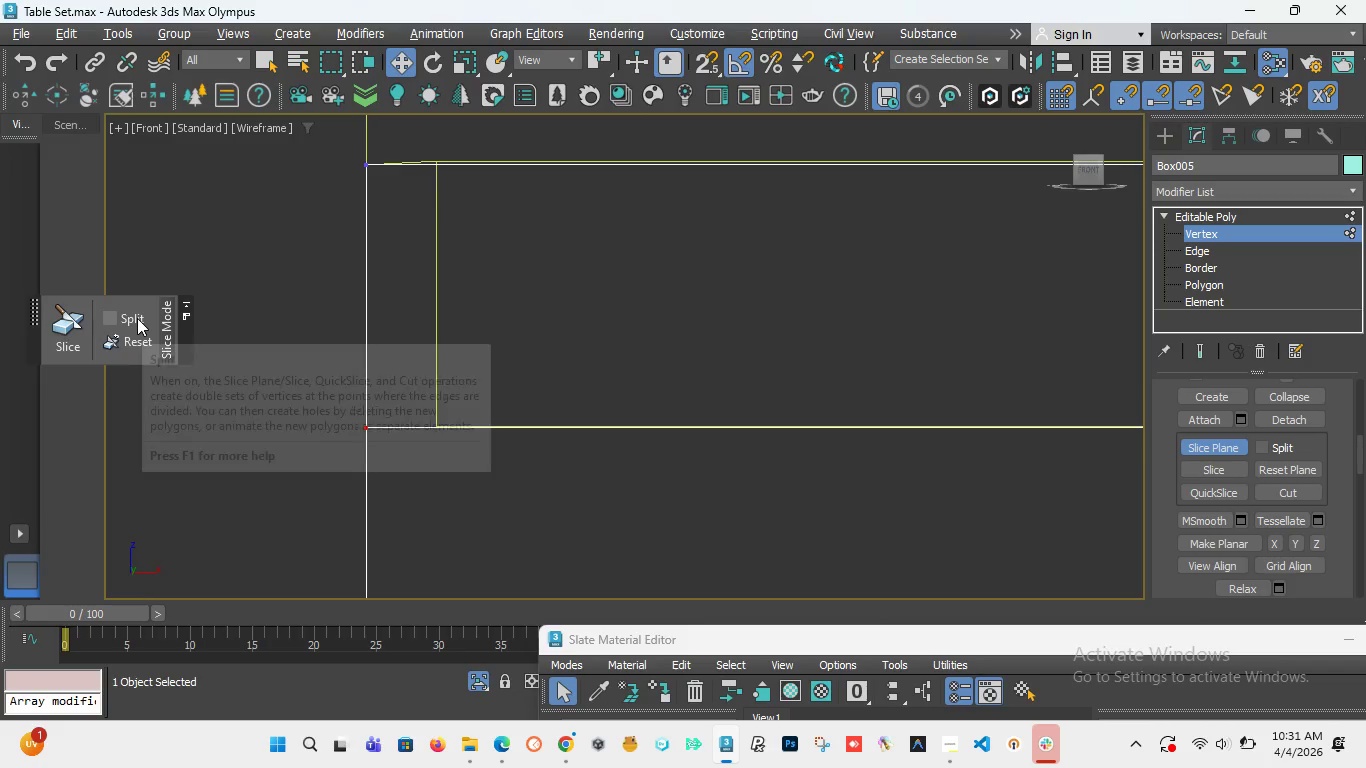 
left_click([522, 440])
 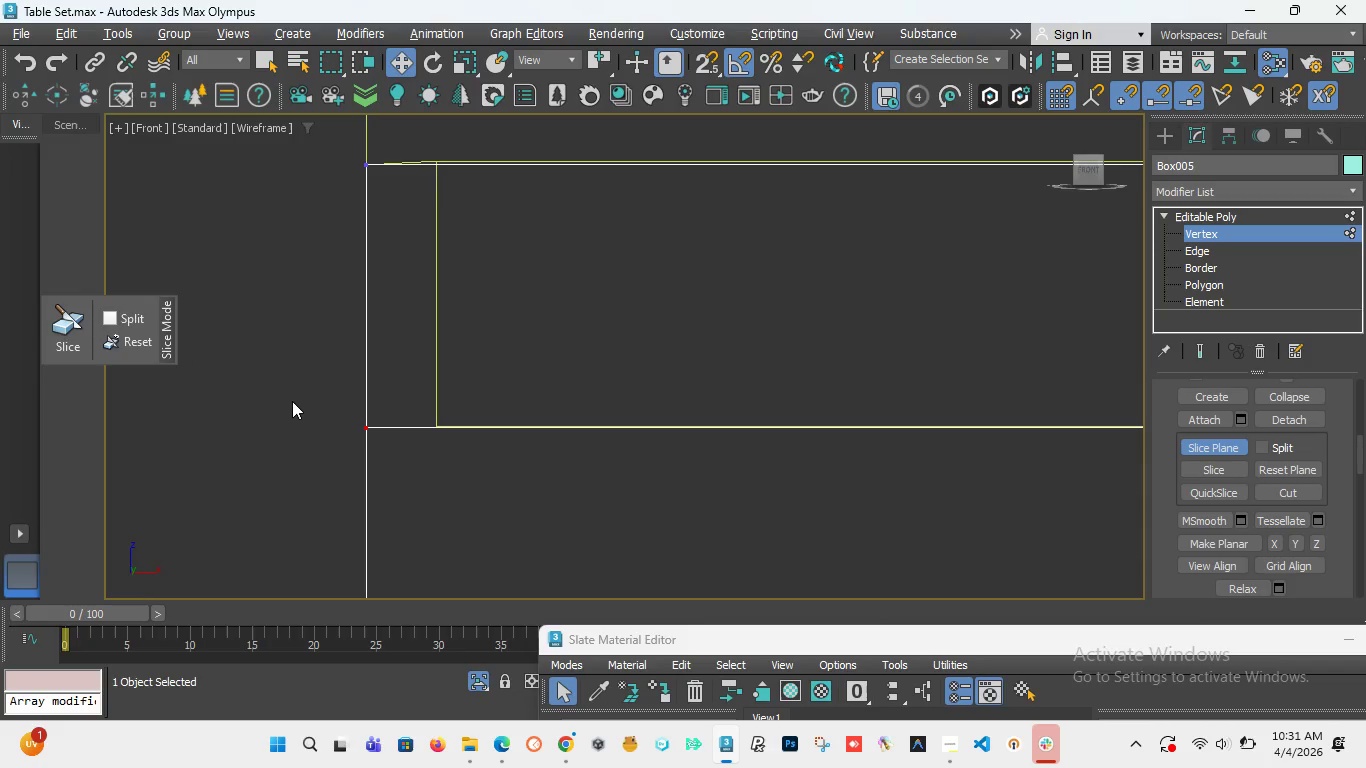 
left_click([297, 390])
 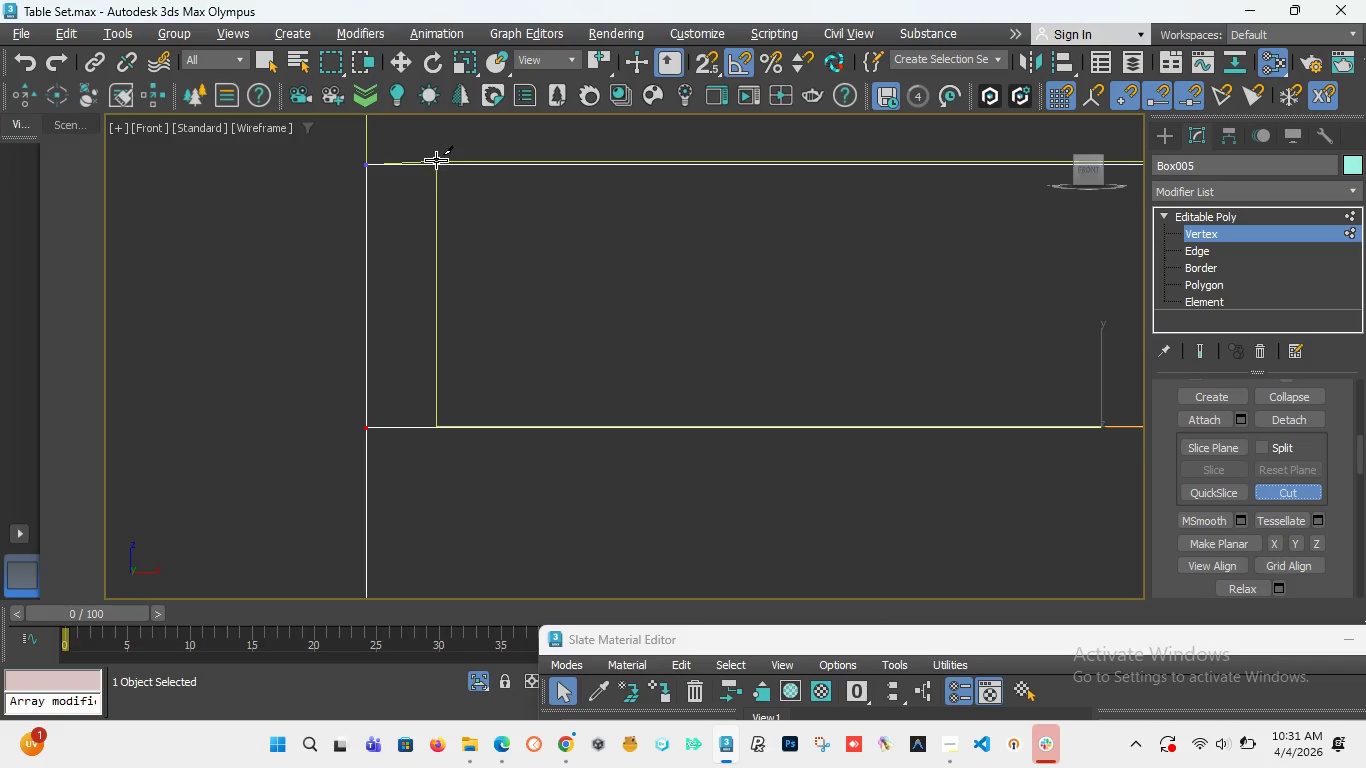 
wait(5.36)
 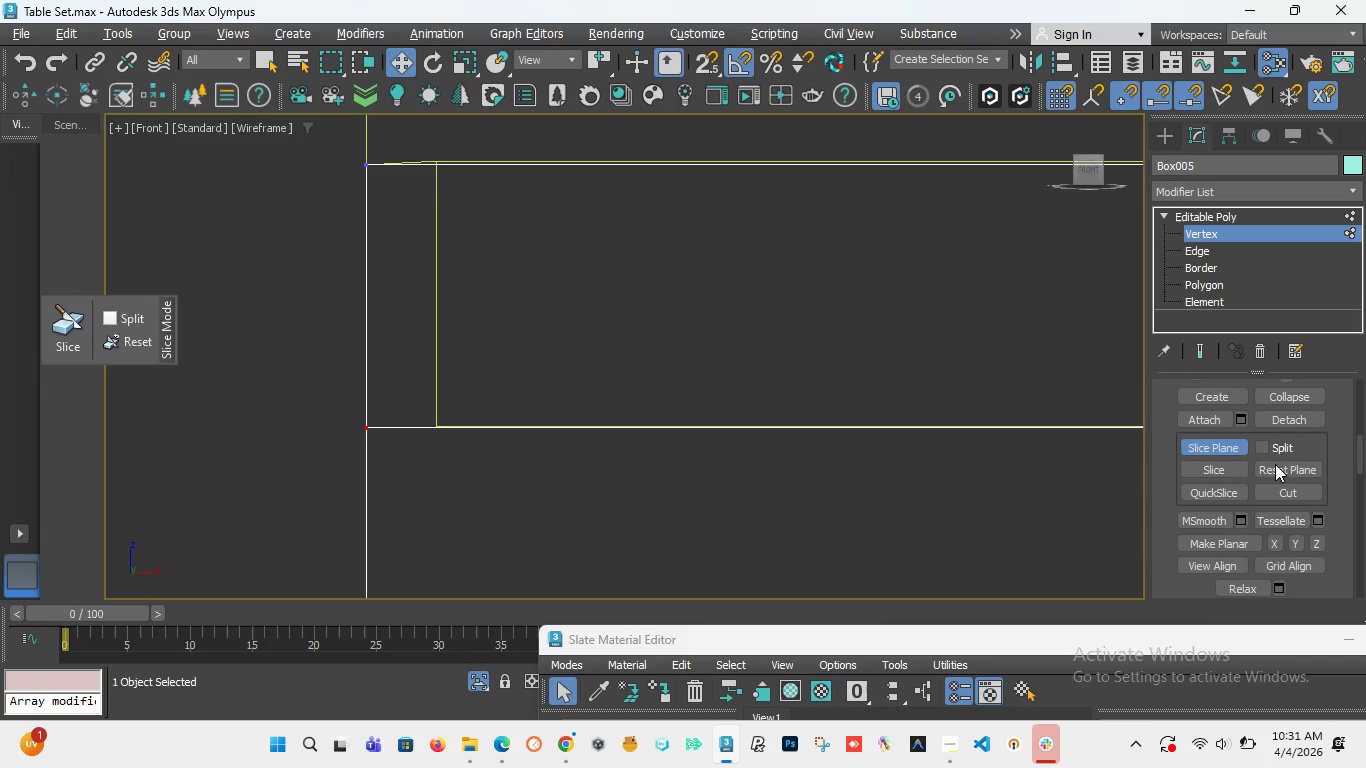 
left_click_drag(start_coordinate=[436, 163], to_coordinate=[438, 429])
 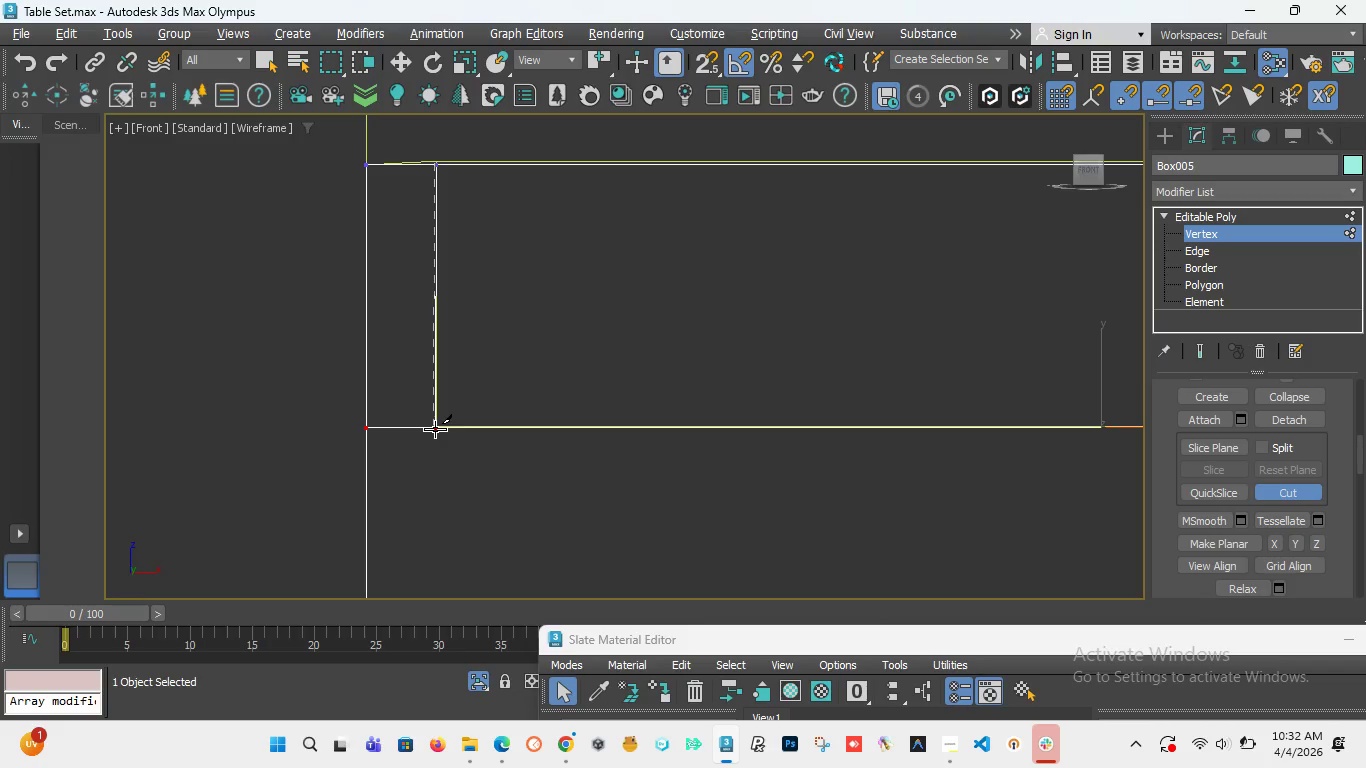 
wait(7.98)
 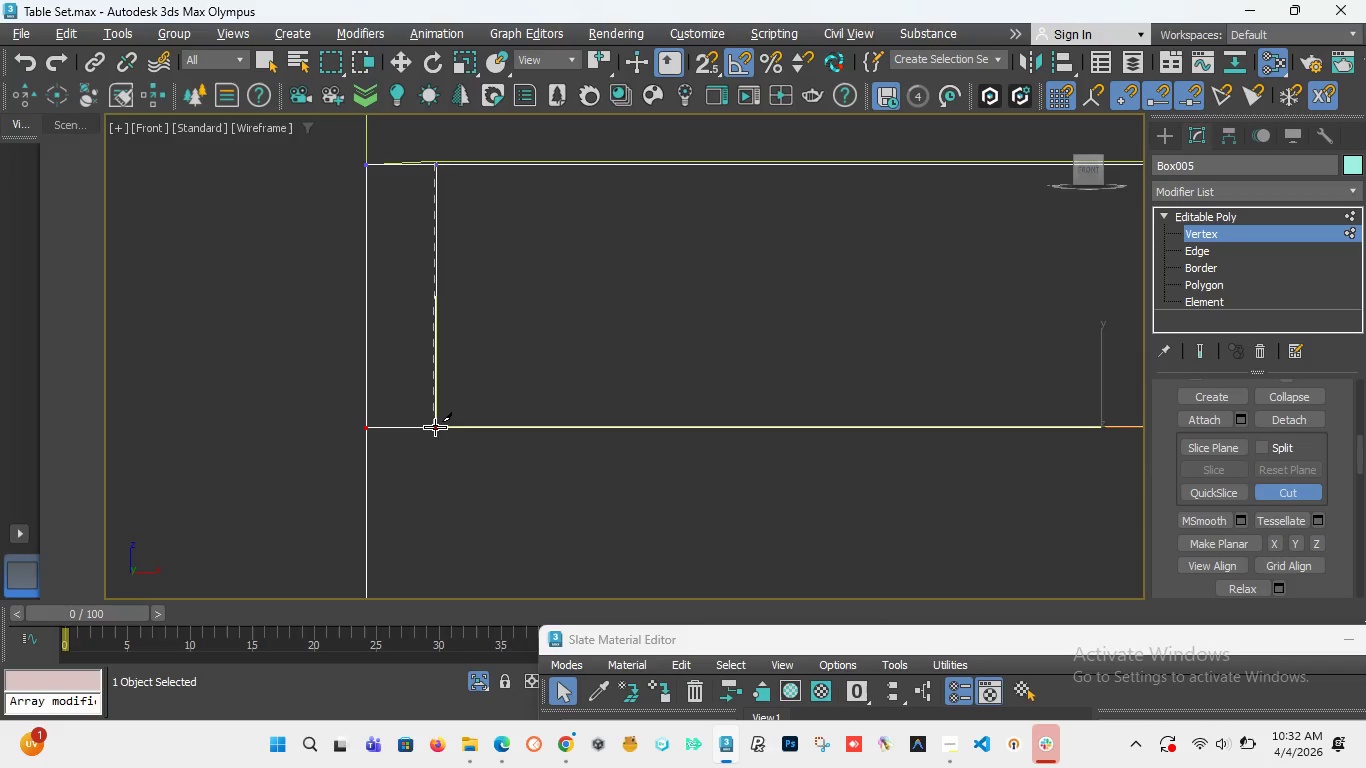 
left_click([436, 429])
 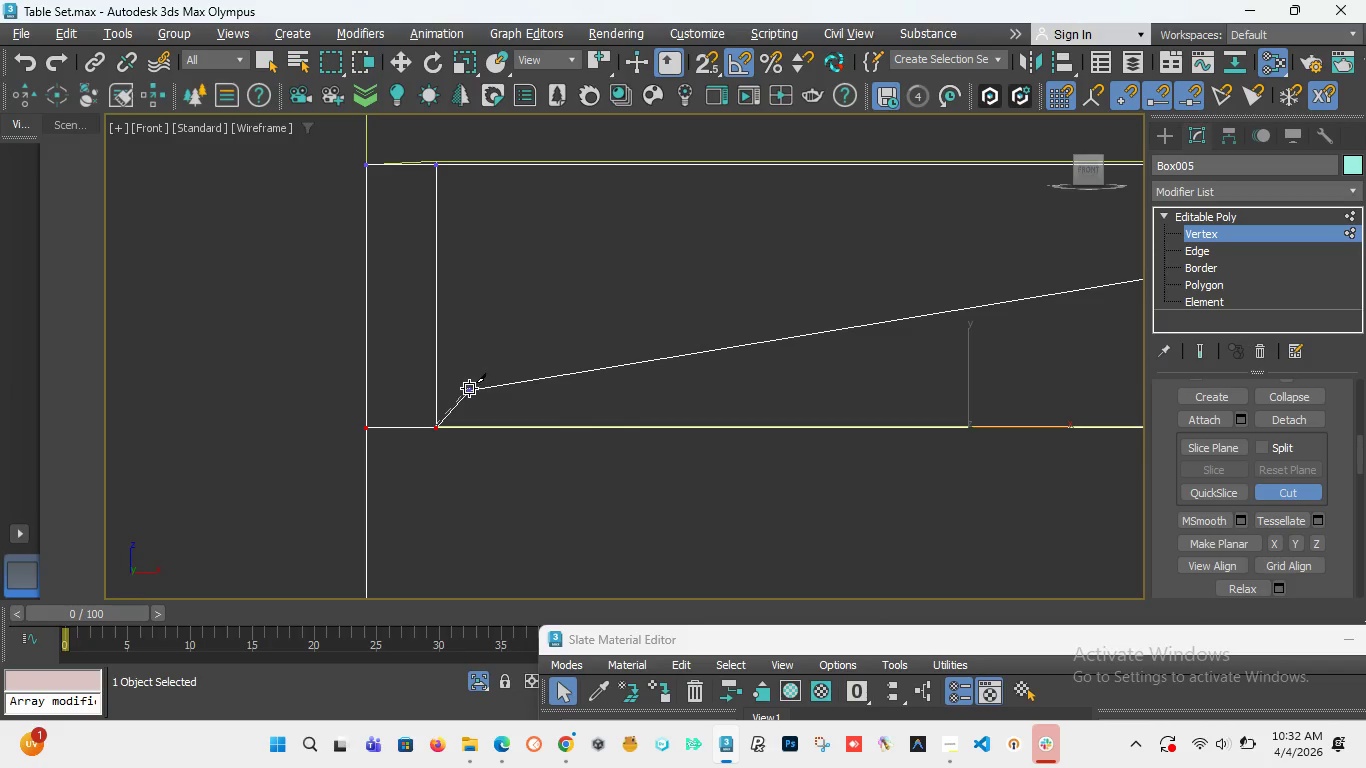 
key(Escape)
 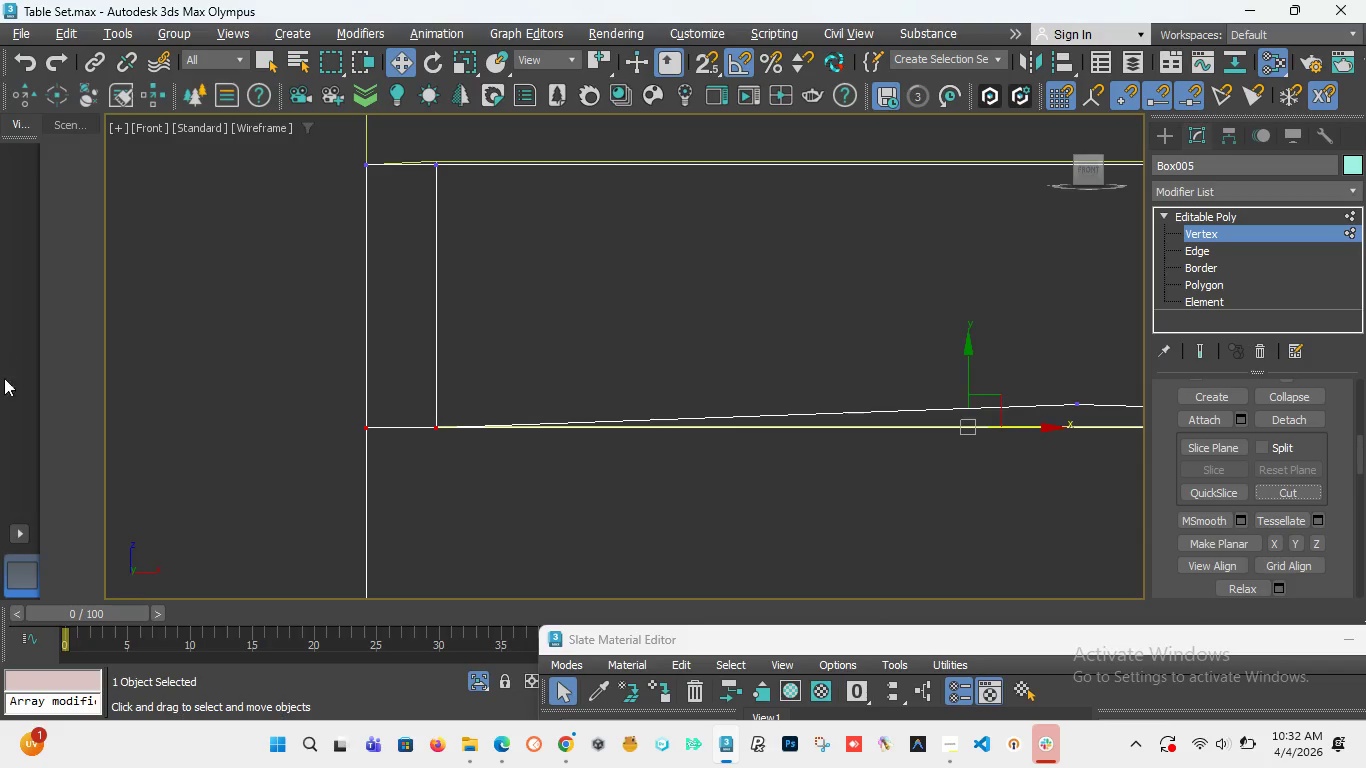 
wait(5.53)
 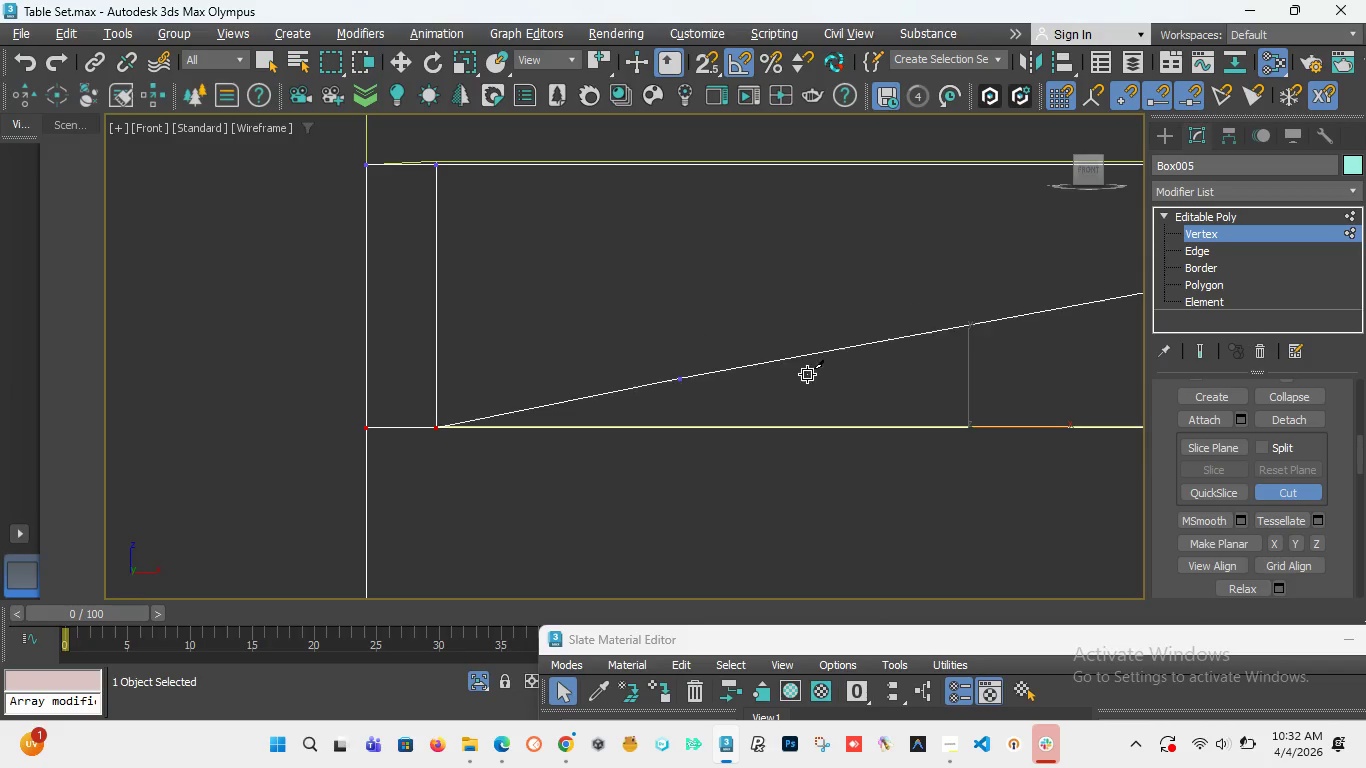 
key(Control+Z)
 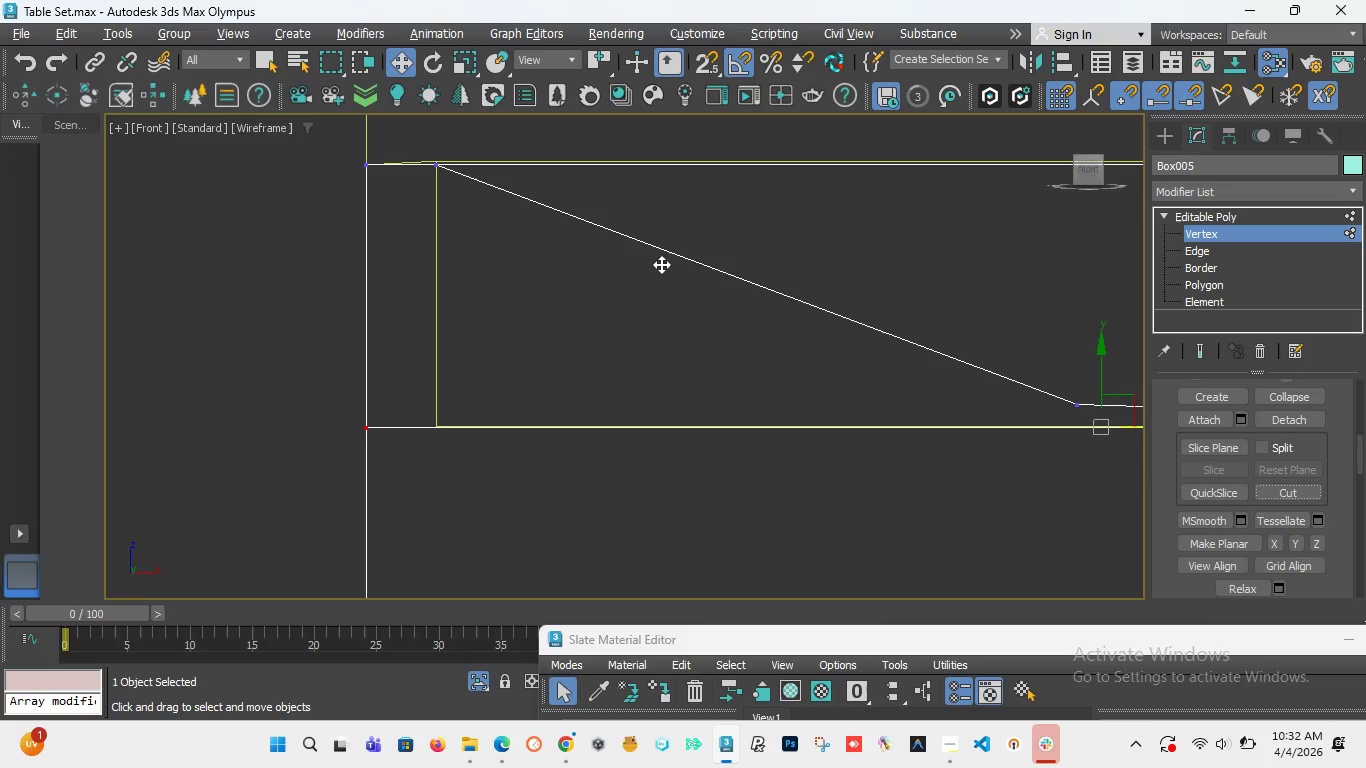 
key(Control+Z)
 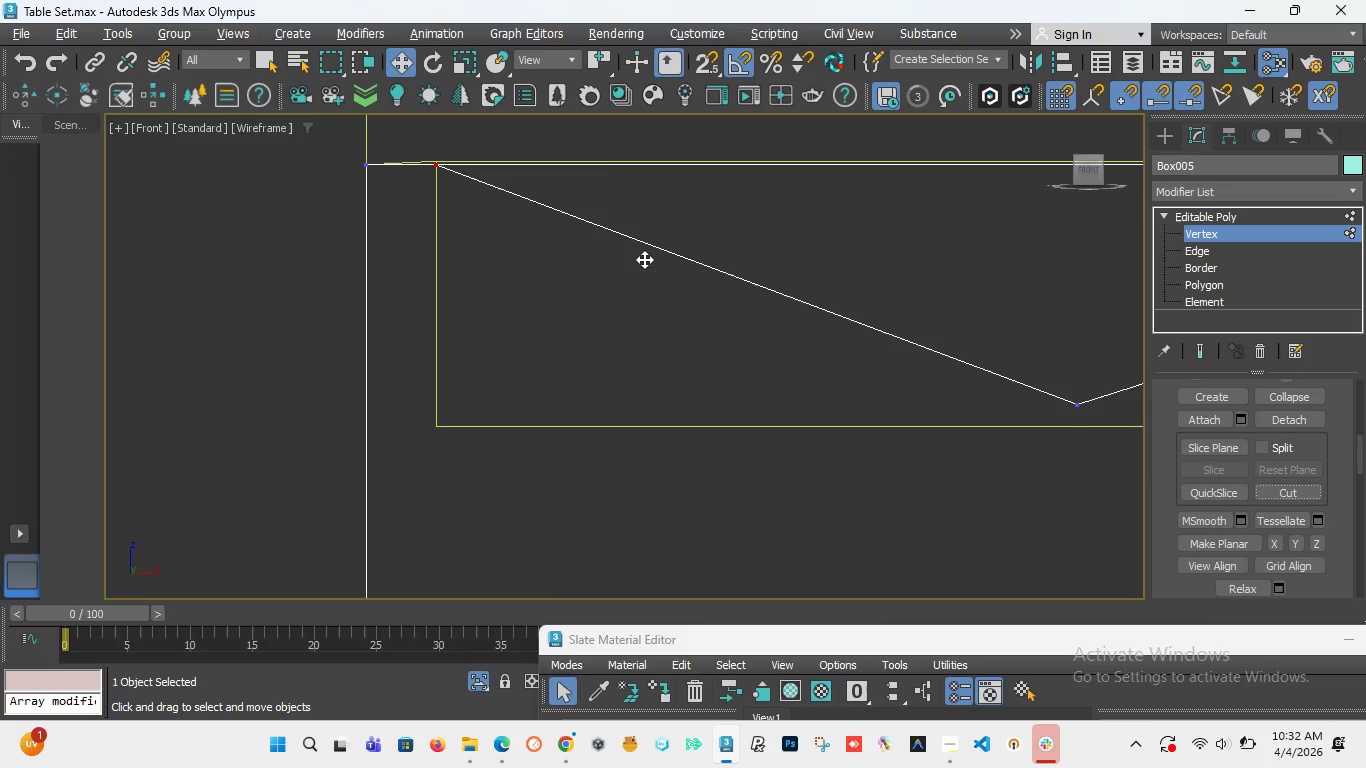 
key(Control+Z)
 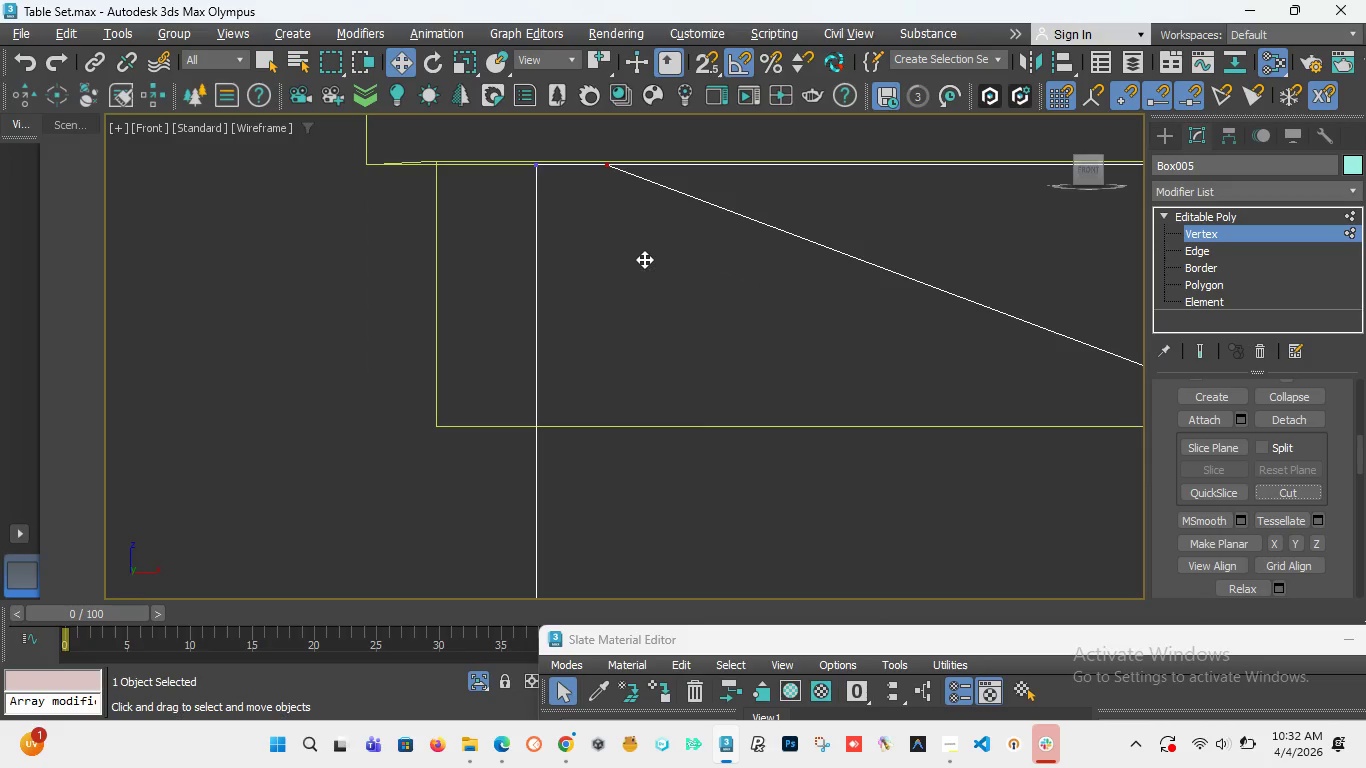 
hold_key(key=ShiftLeft, duration=0.67)
 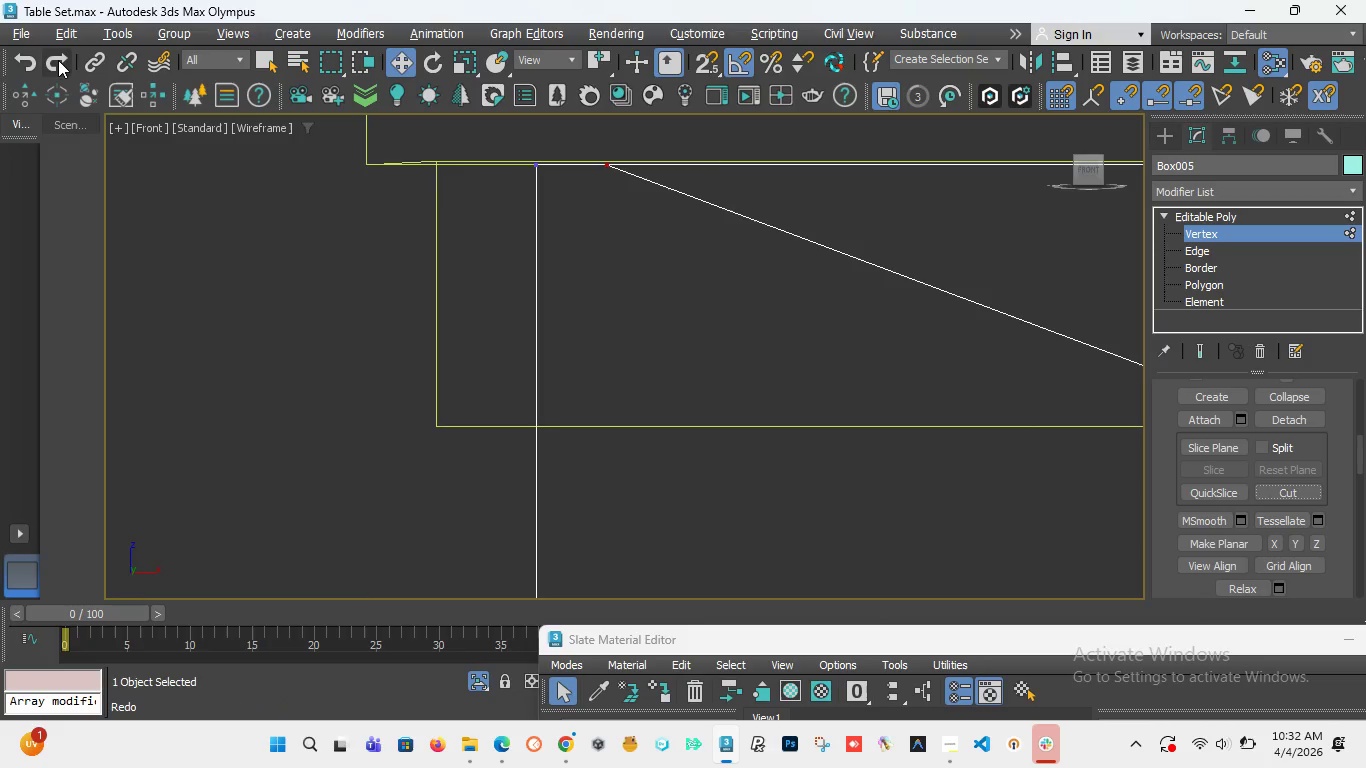 
double_click([58, 60])
 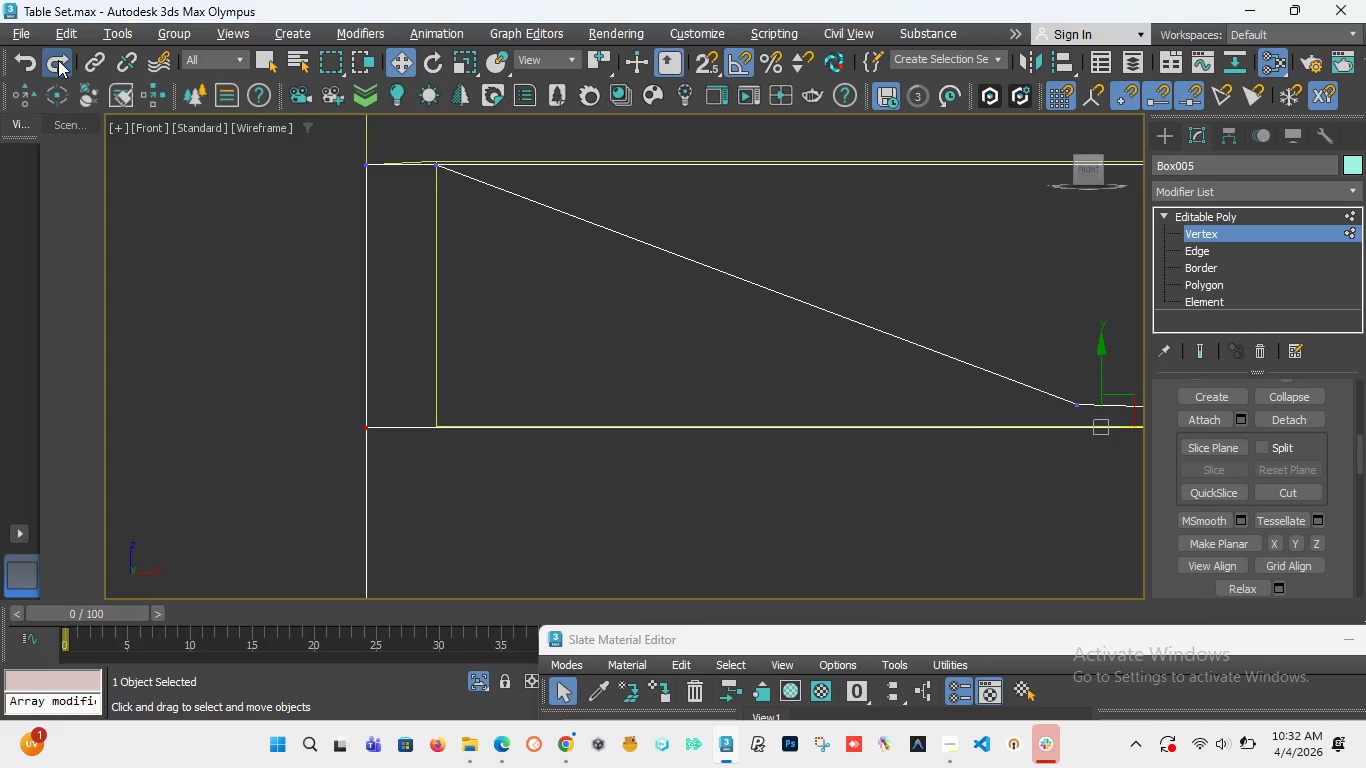 
triple_click([58, 60])
 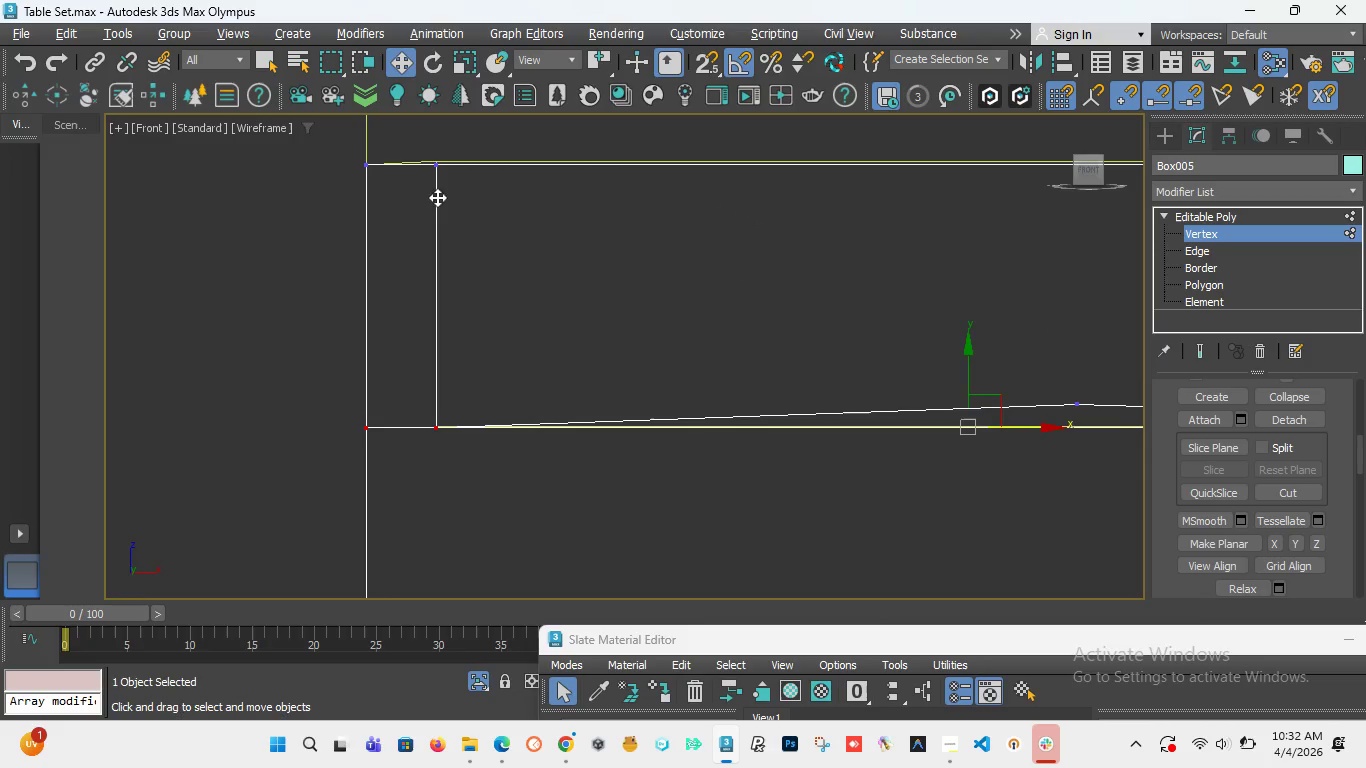 
scroll: coordinate [421, 215], scroll_direction: down, amount: 5.0
 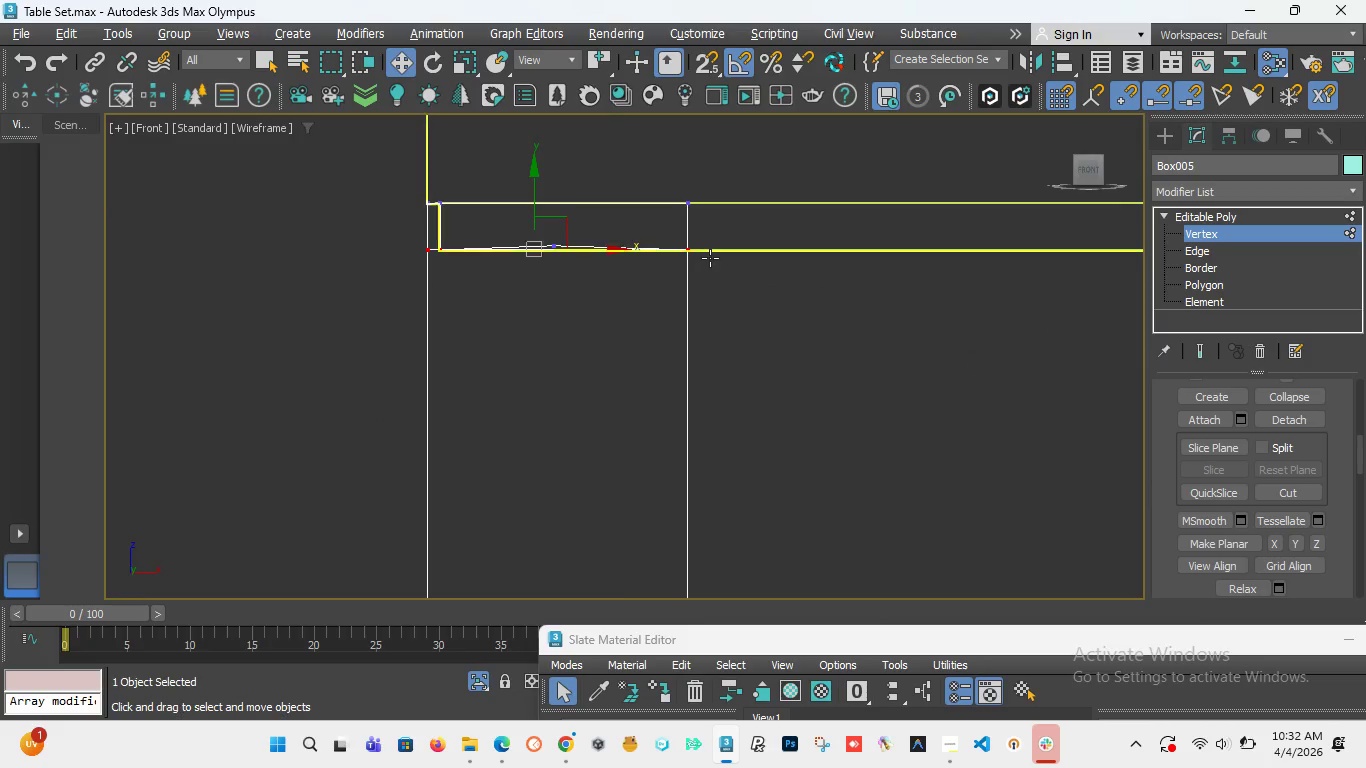 
scroll: coordinate [490, 209], scroll_direction: up, amount: 4.0
 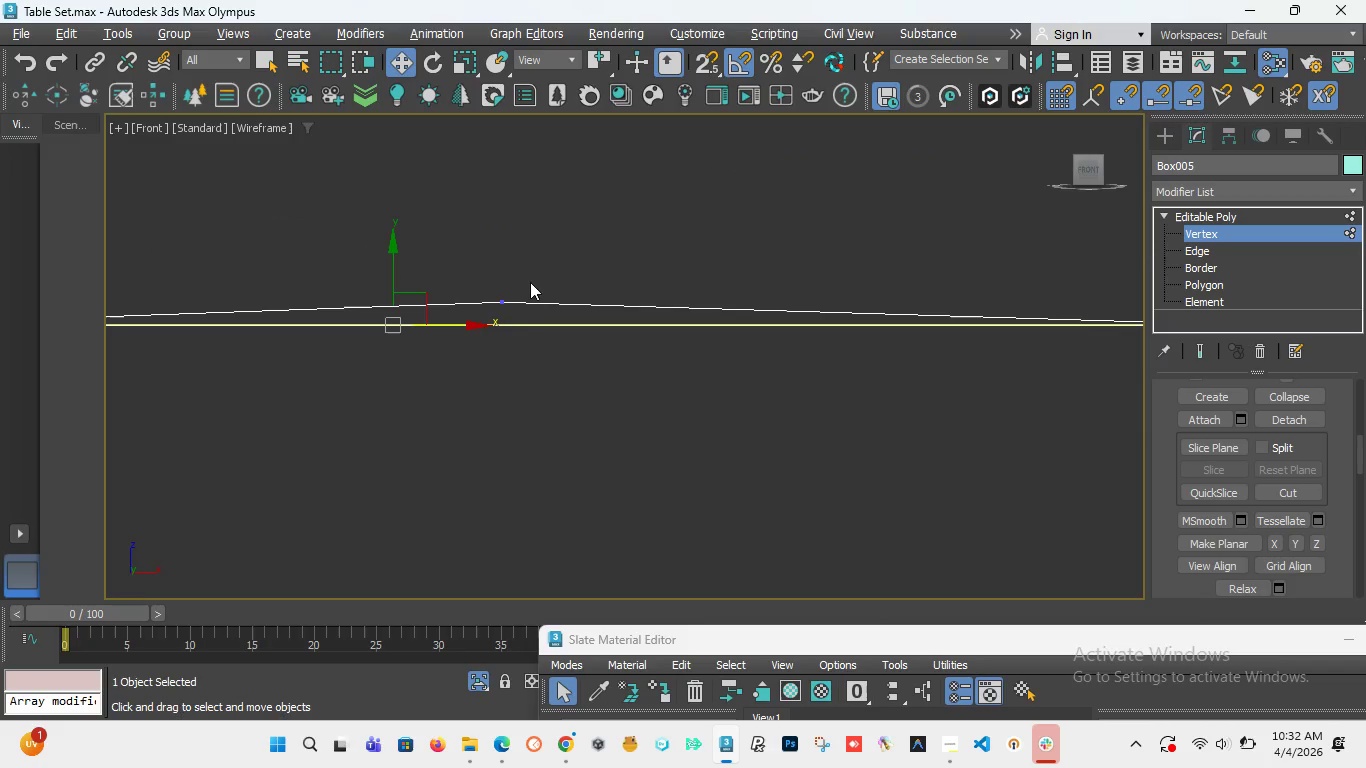 
left_click([503, 297])
 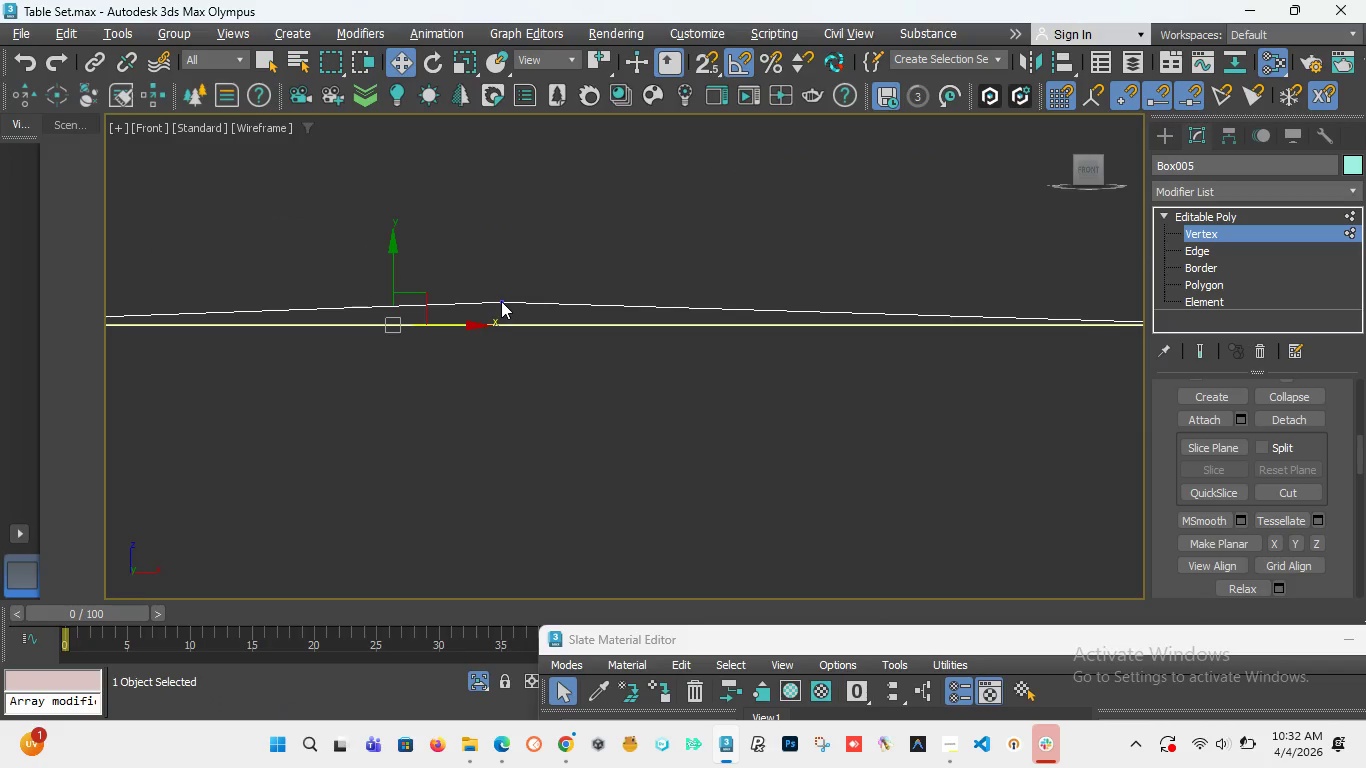 
left_click([500, 300])
 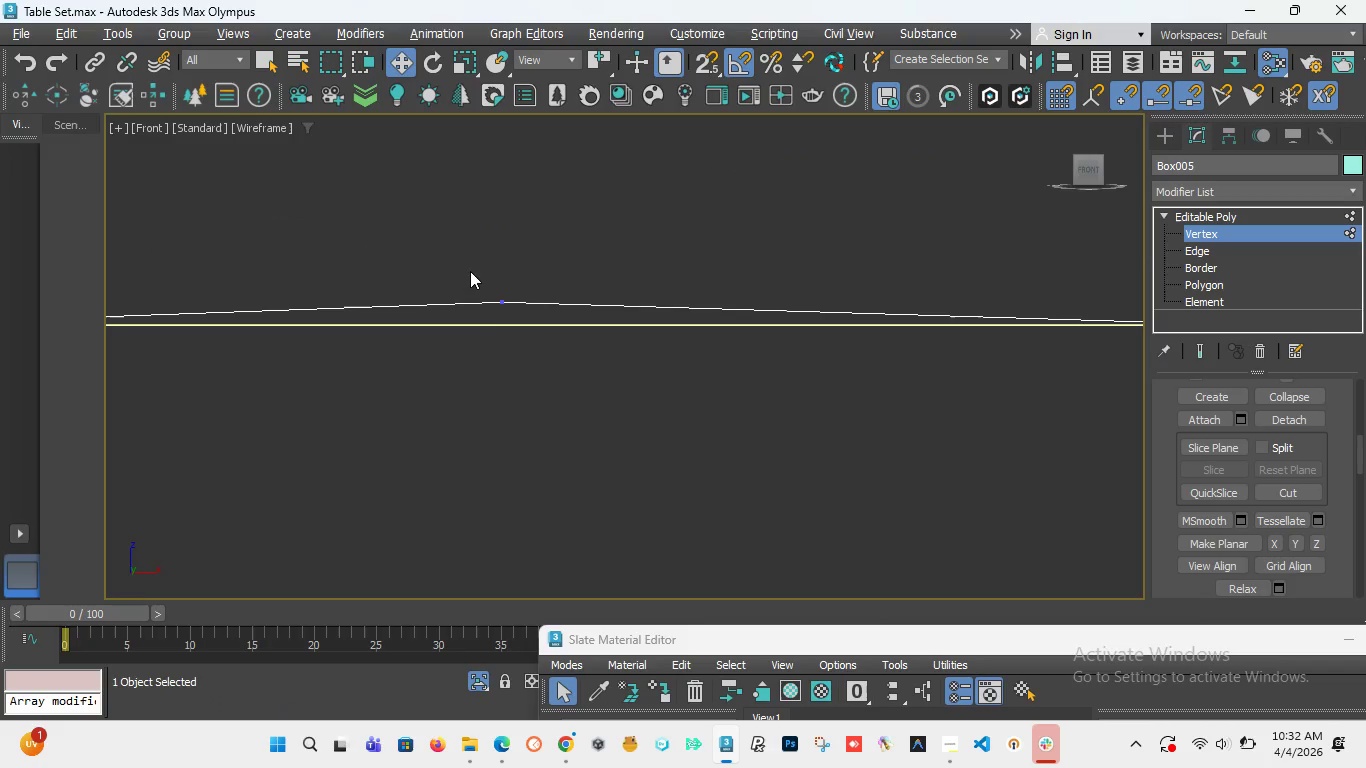 
left_click_drag(start_coordinate=[470, 271], to_coordinate=[528, 332])
 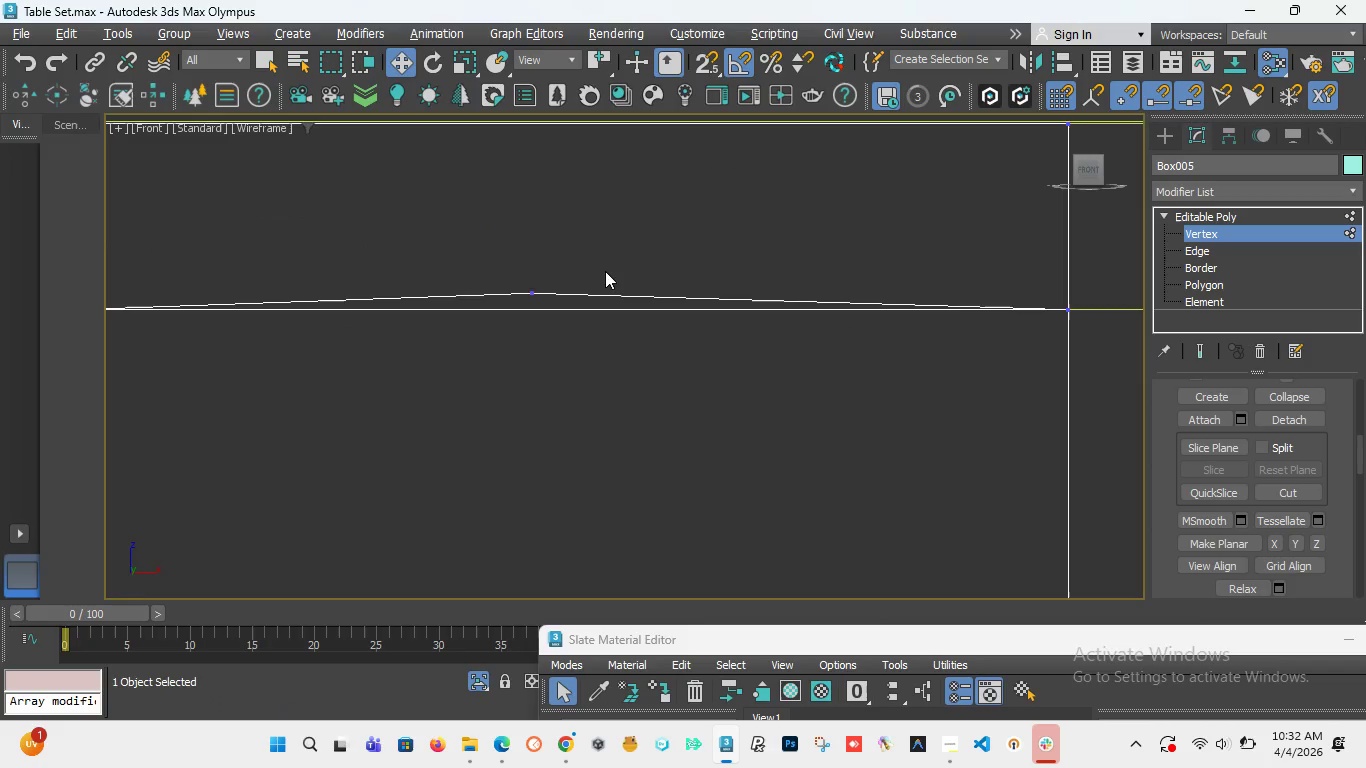 
scroll: coordinate [615, 270], scroll_direction: down, amount: 4.0
 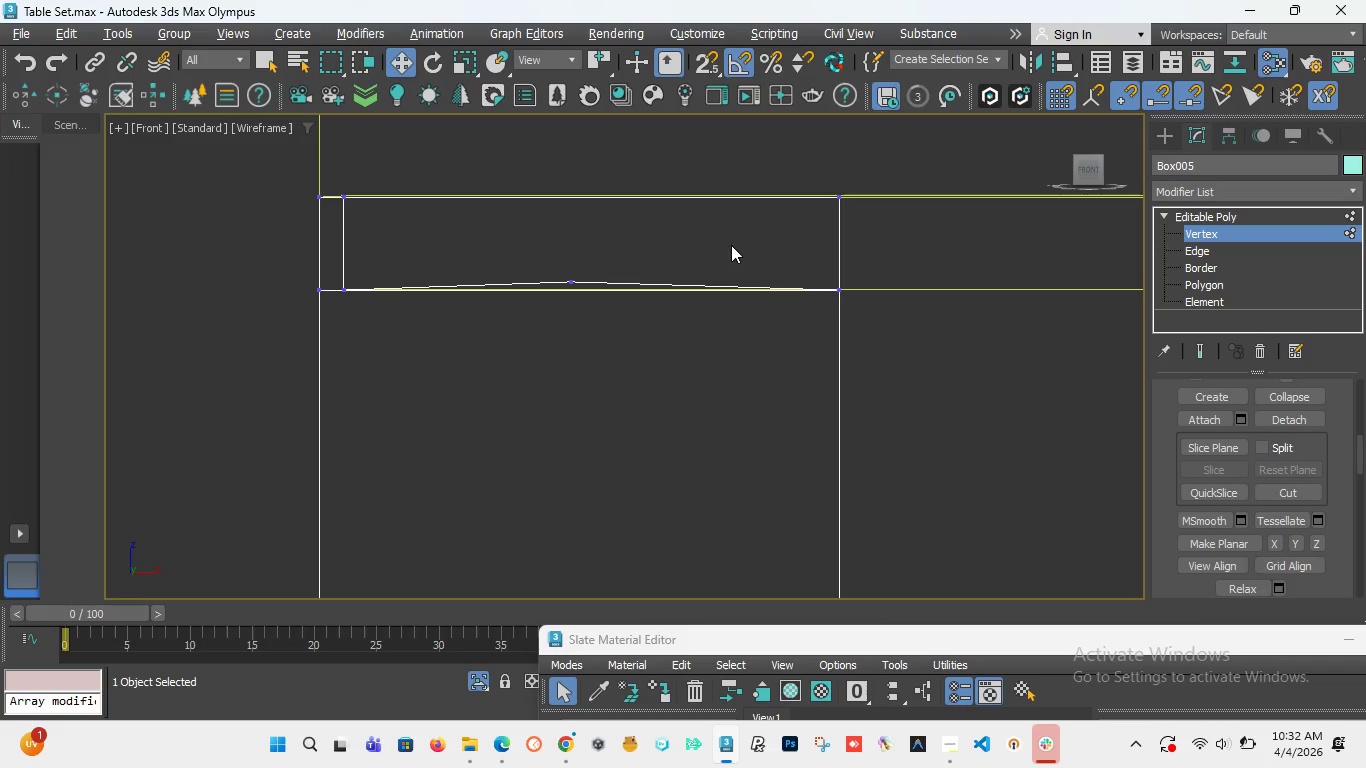 
key(Control+Z)
 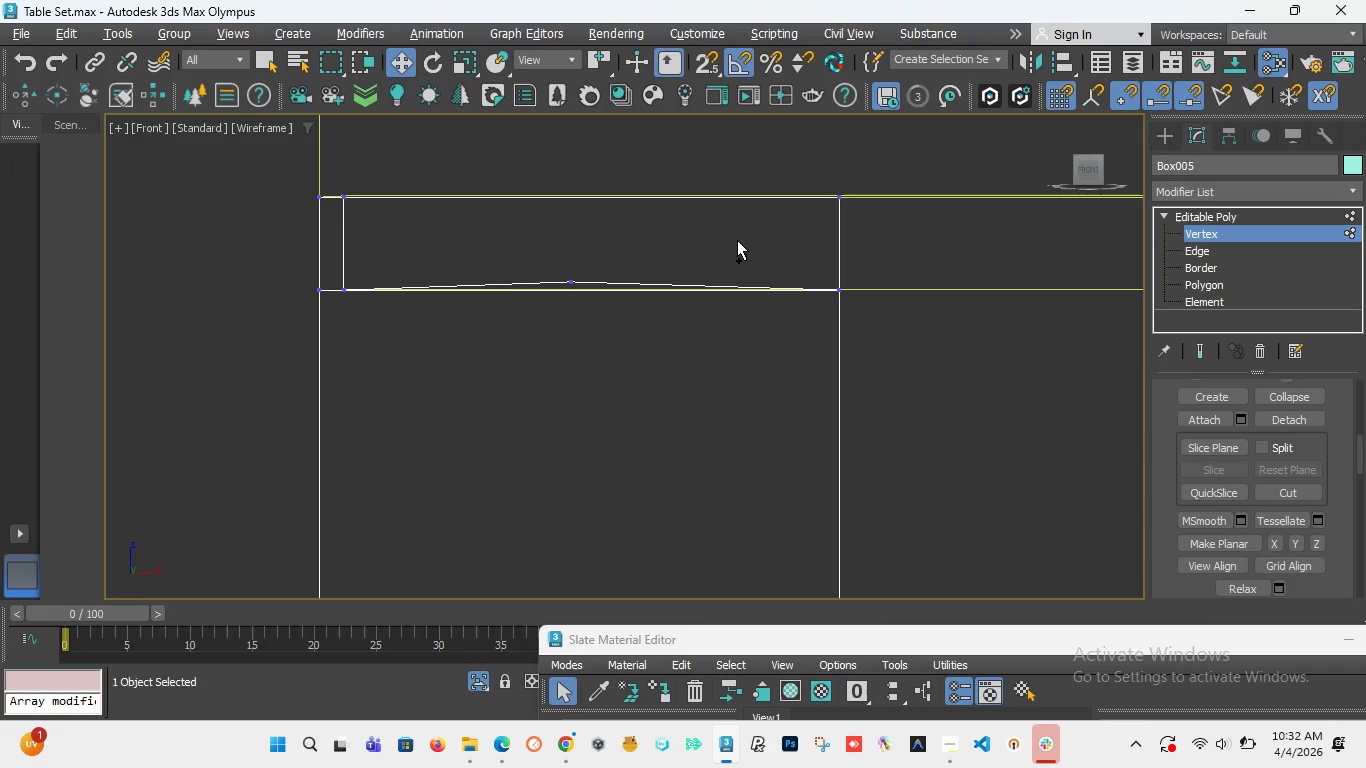 
key(Control+Z)
 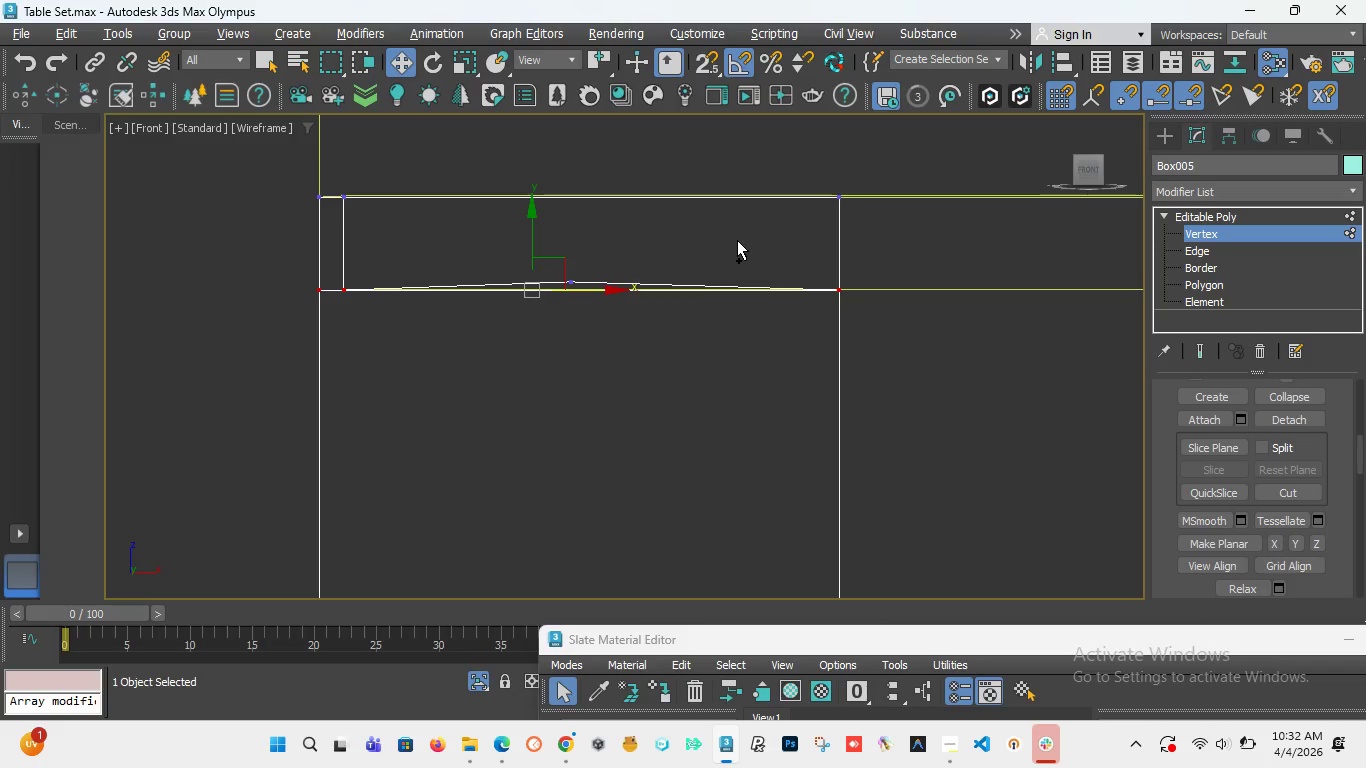 
key(Control+Z)
 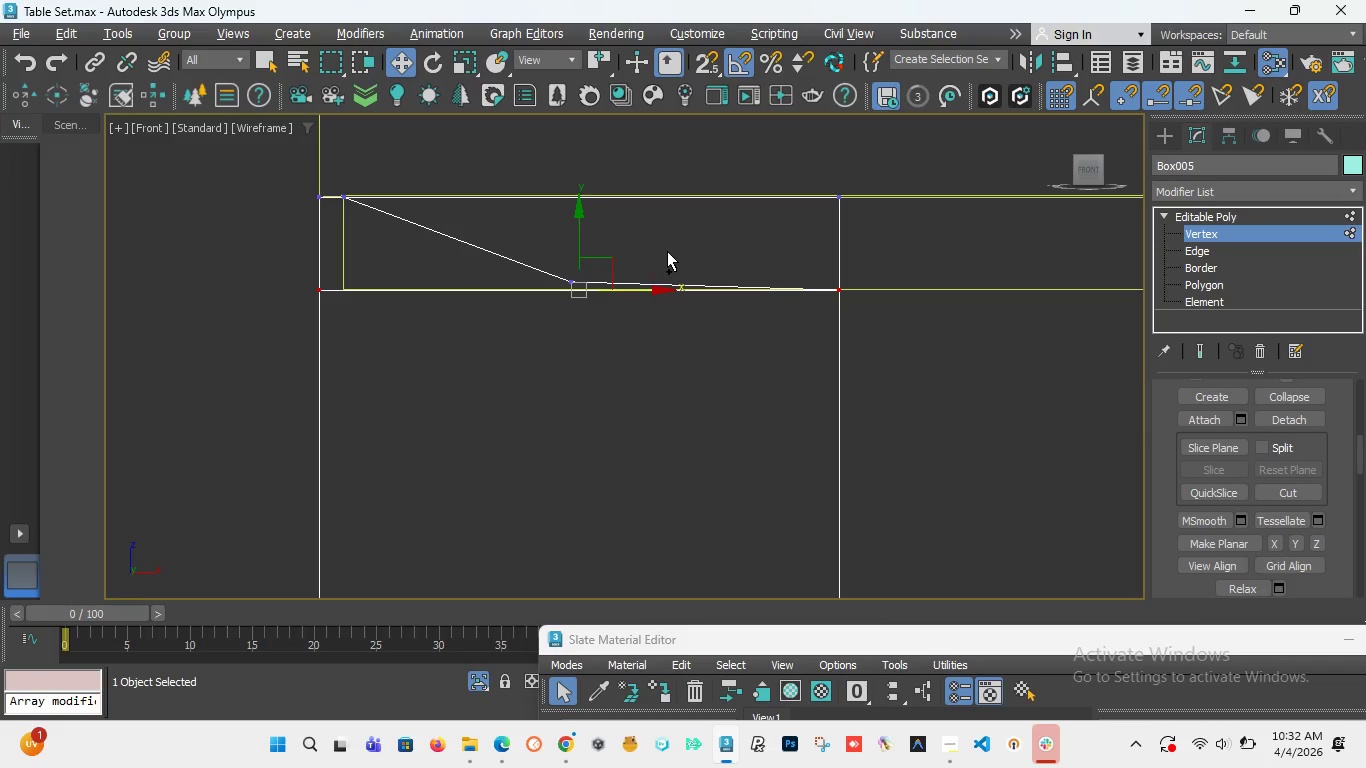 
key(Control+Z)
 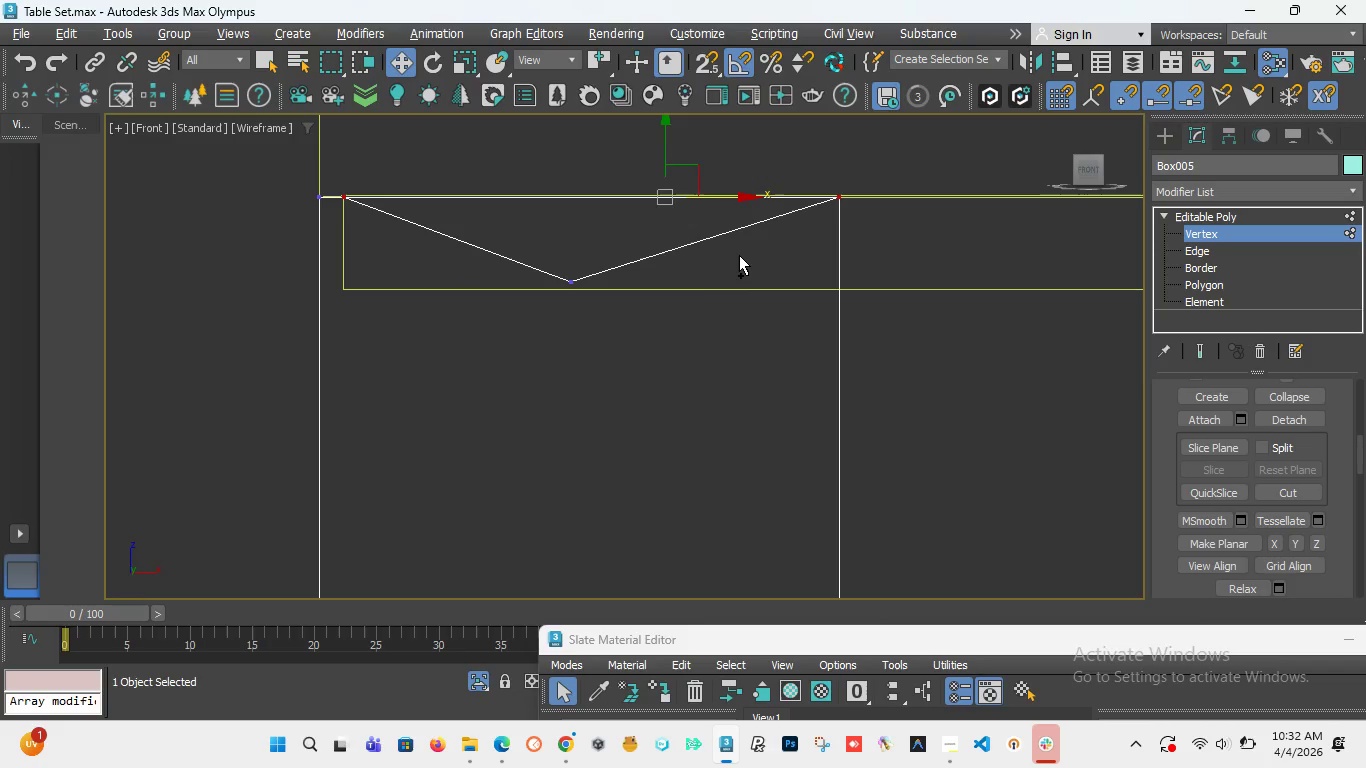 
key(Control+Z)
 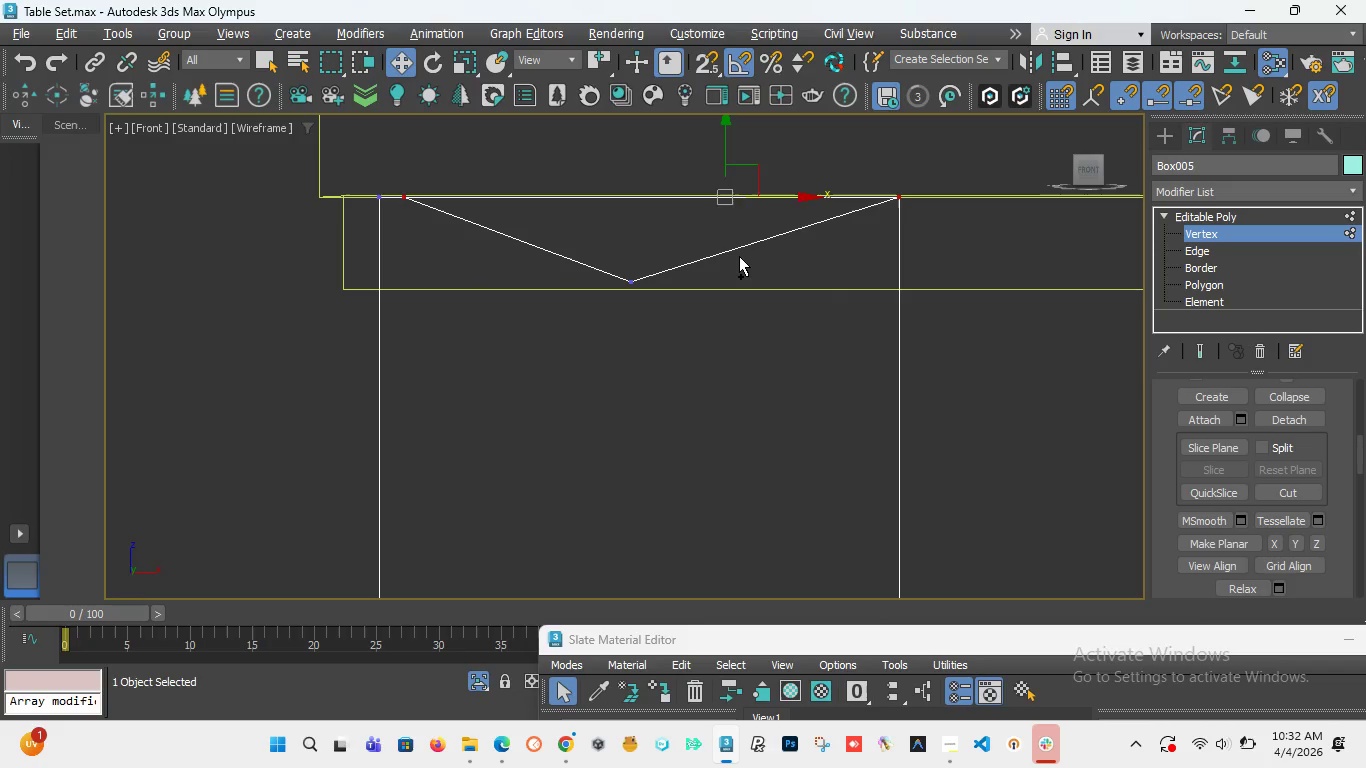 
key(Control+Shift+Z)
 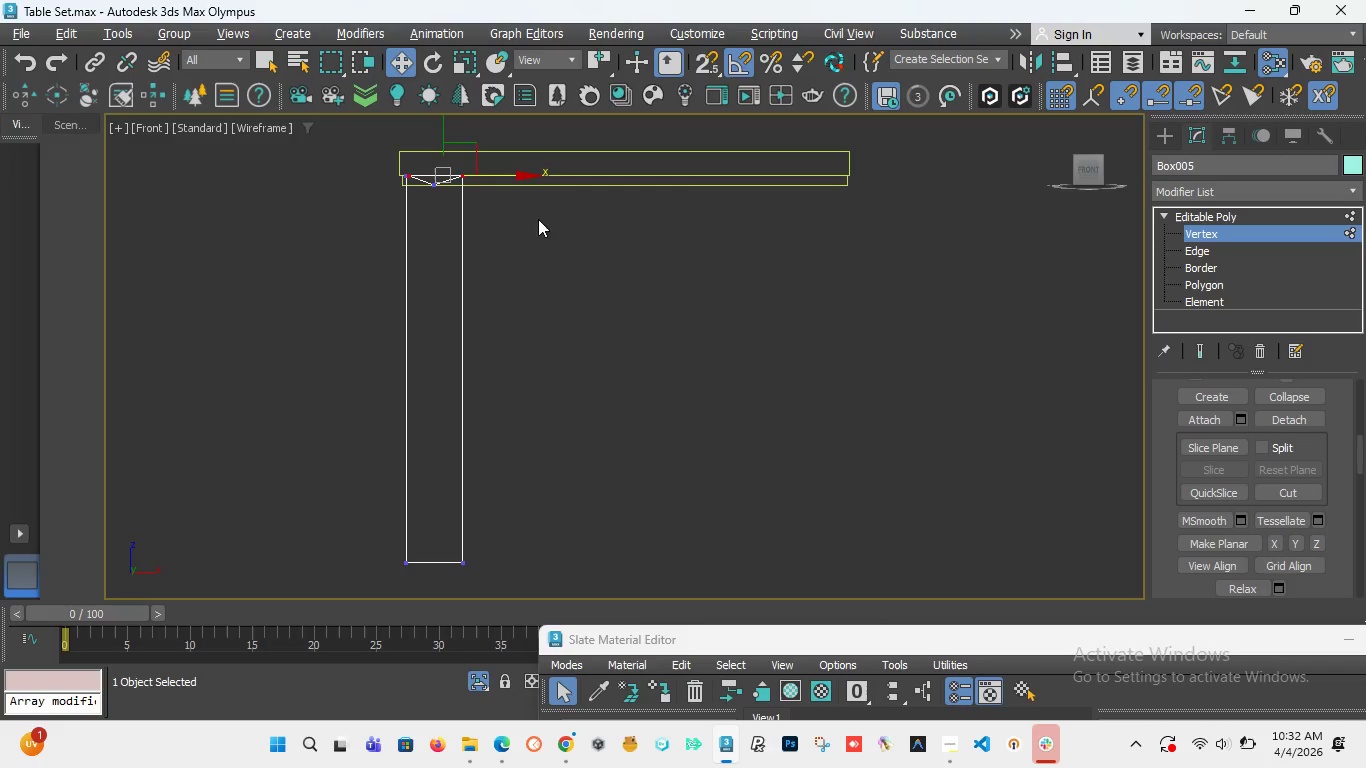 
scroll: coordinate [422, 170], scroll_direction: up, amount: 5.0
 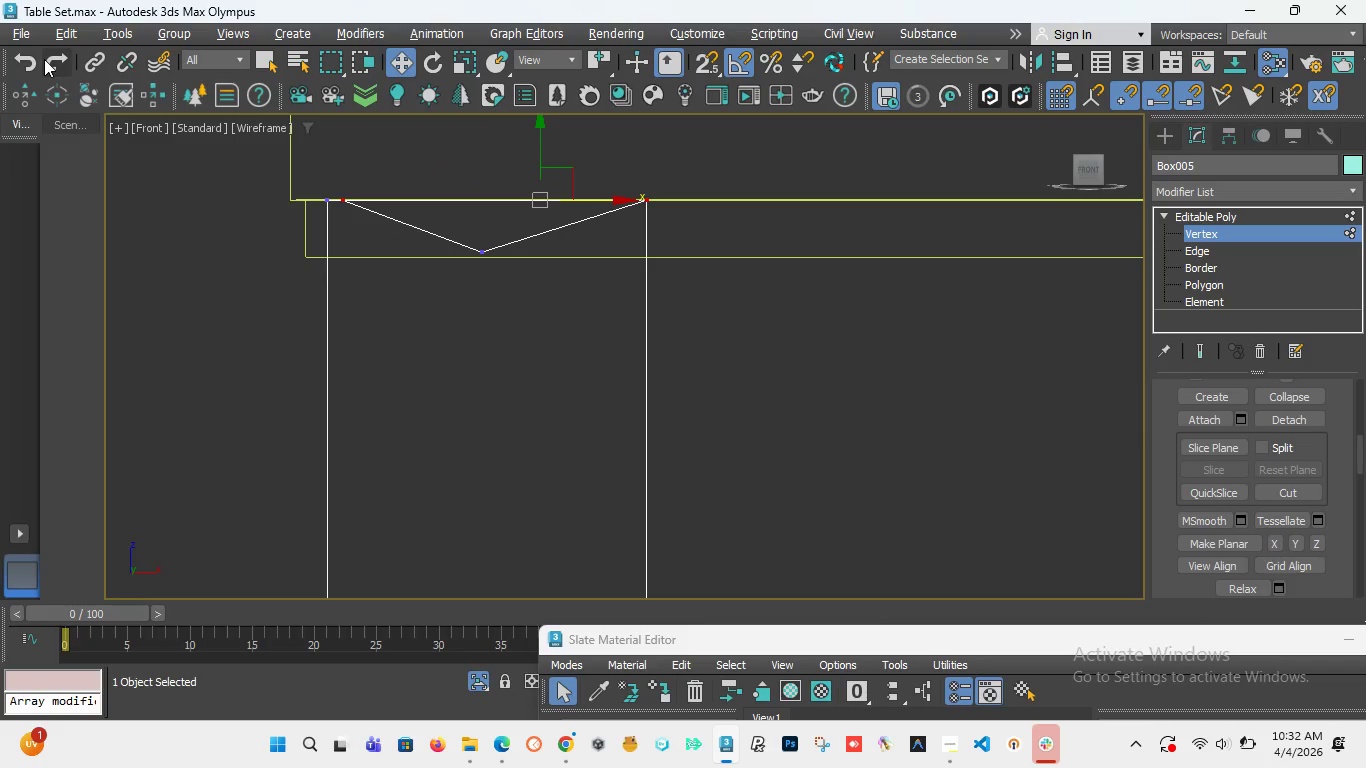 
left_click([44, 59])
 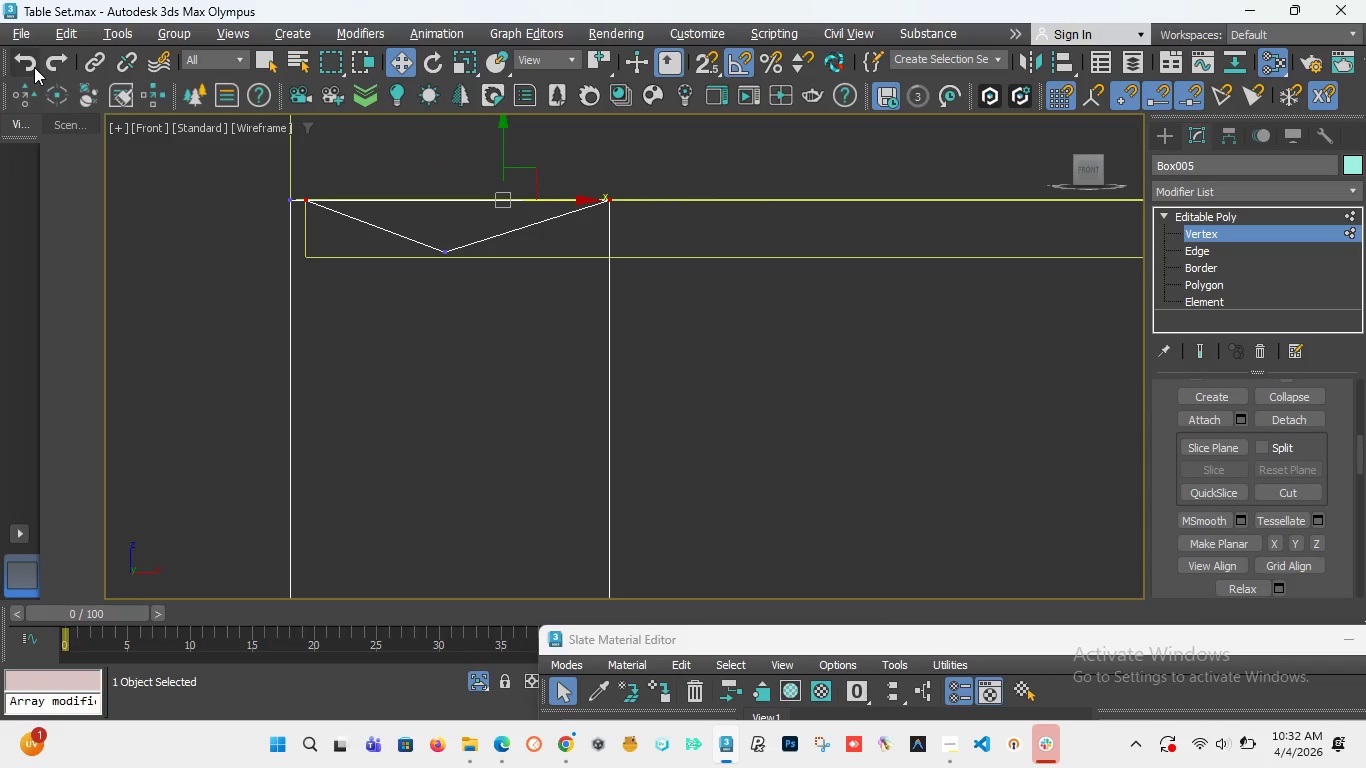 
mouse_move([62, 67])
 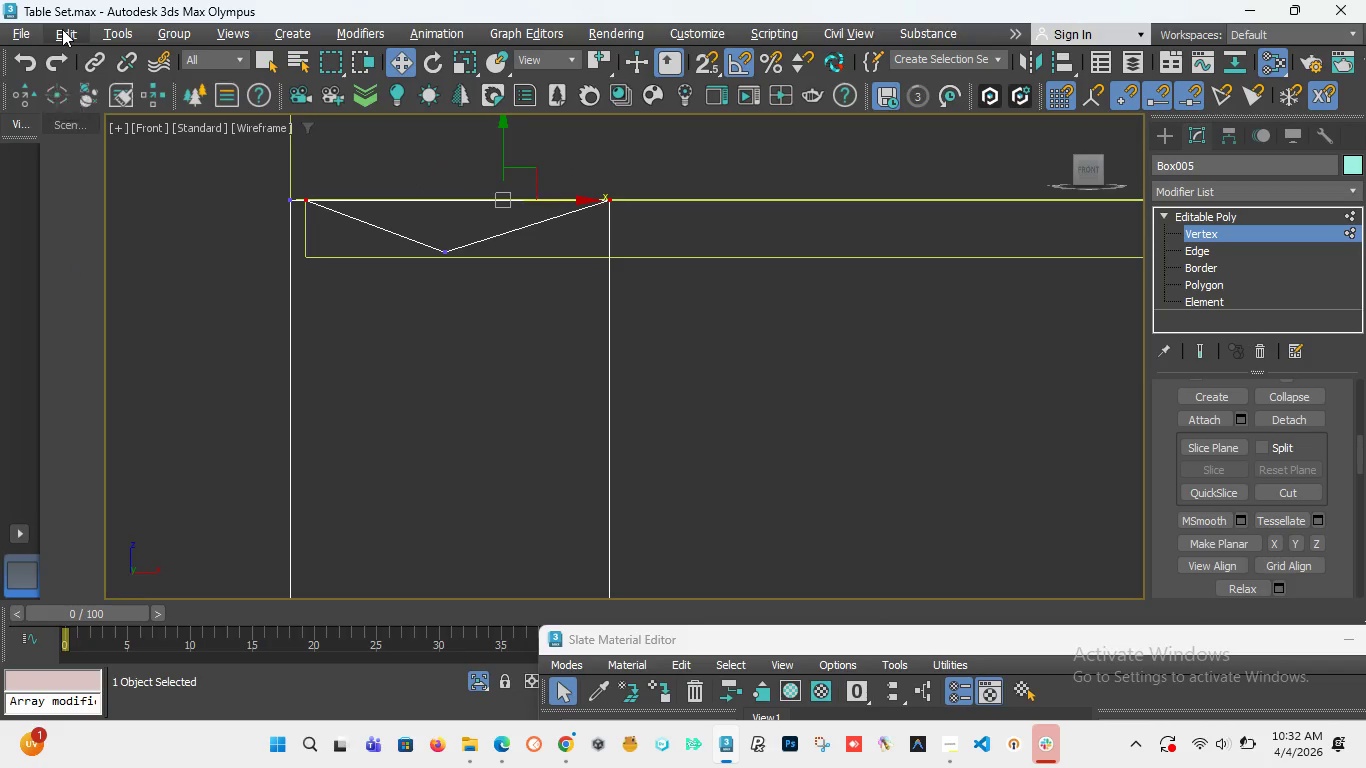 
left_click([62, 29])
 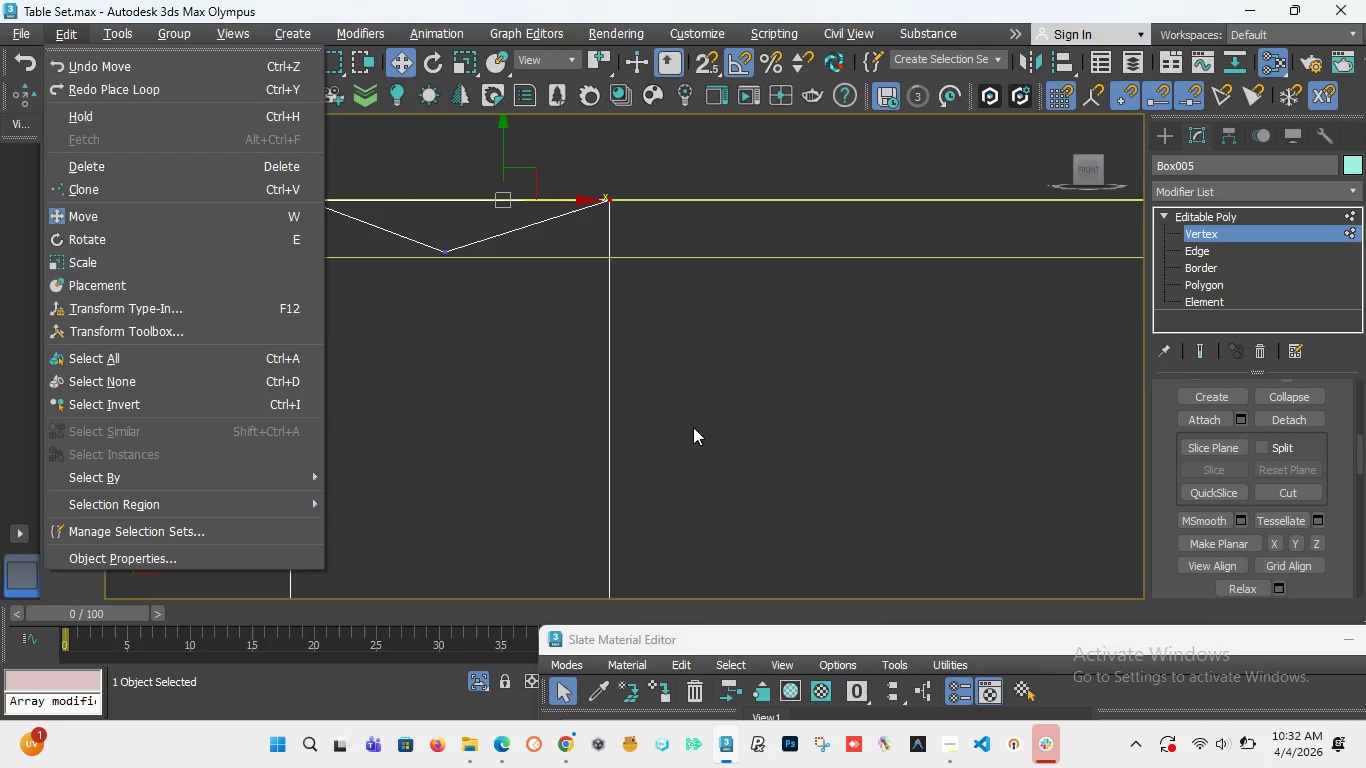 
left_click([564, 336])
 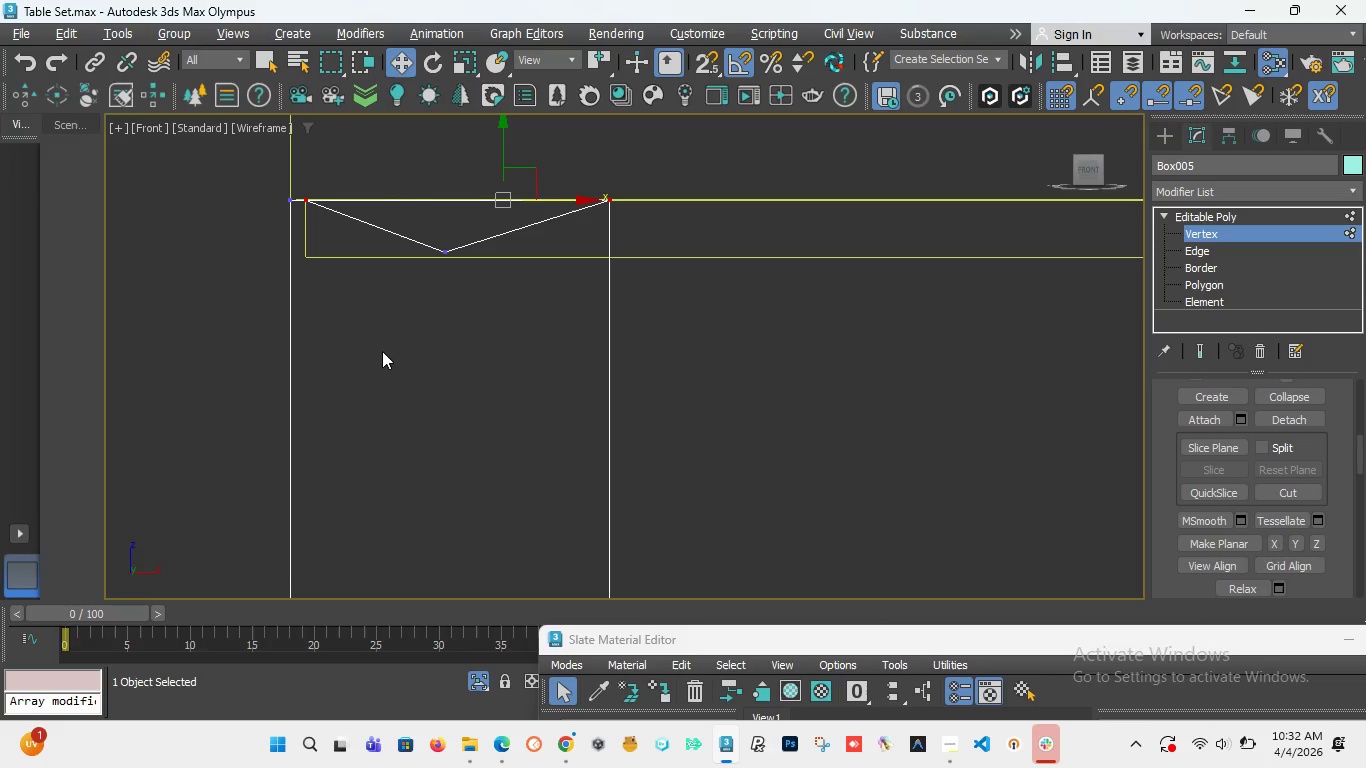 
left_click_drag(start_coordinate=[382, 351], to_coordinate=[469, 224])
 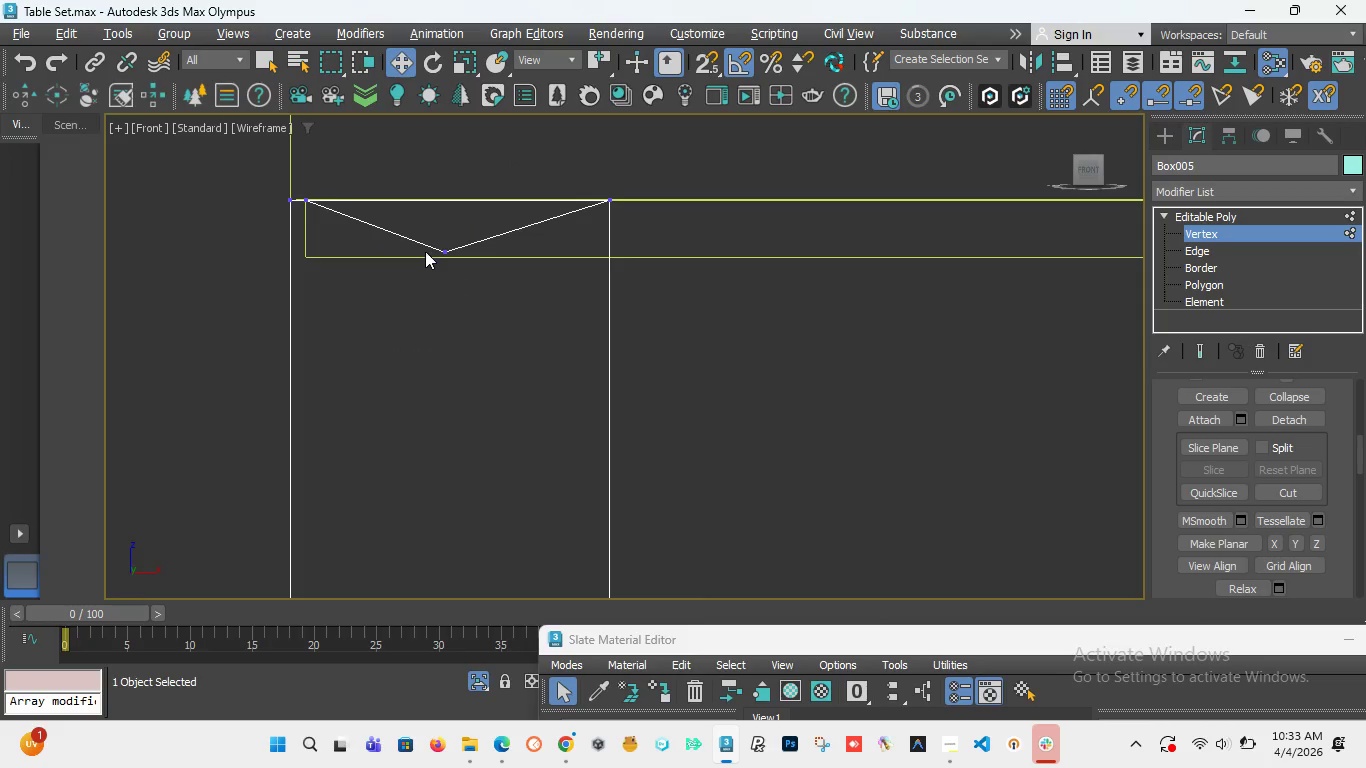 
scroll: coordinate [425, 251], scroll_direction: up, amount: 2.0
 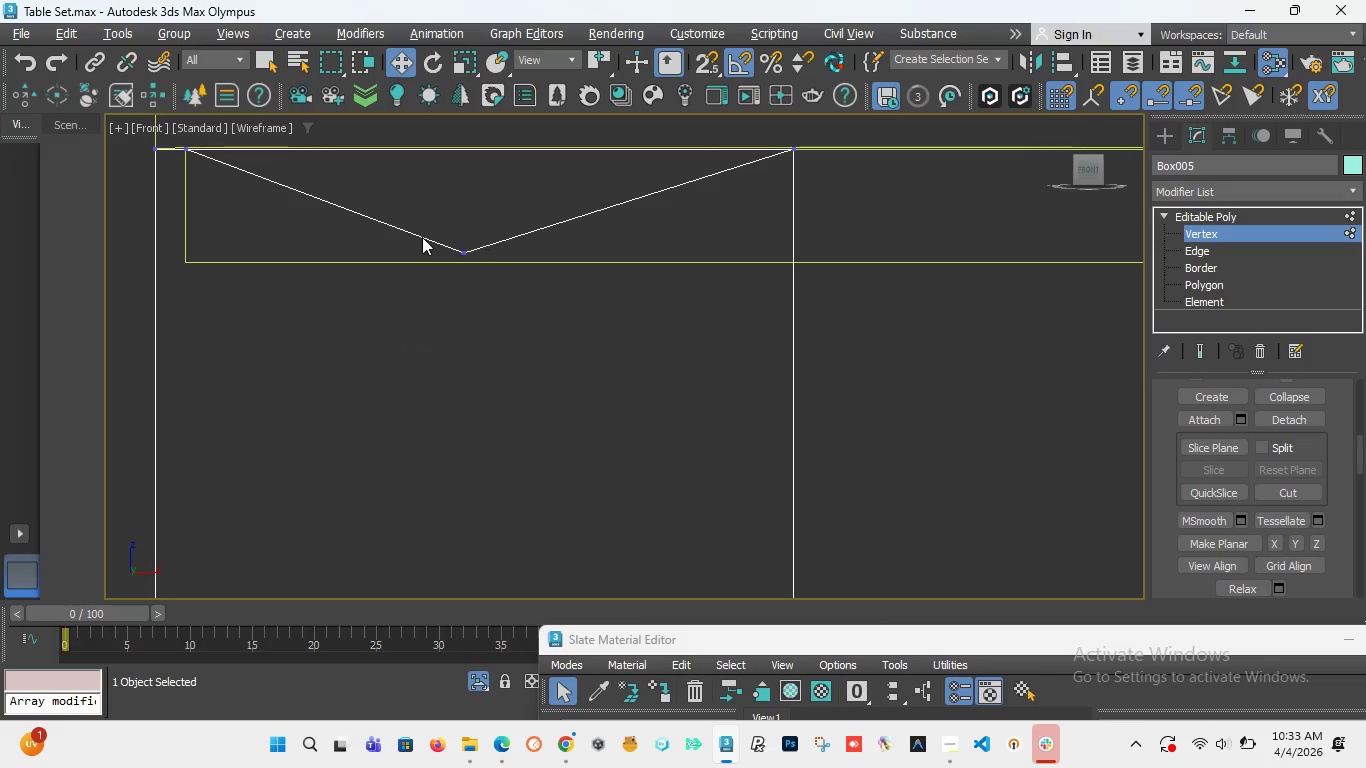 
left_click([420, 237])
 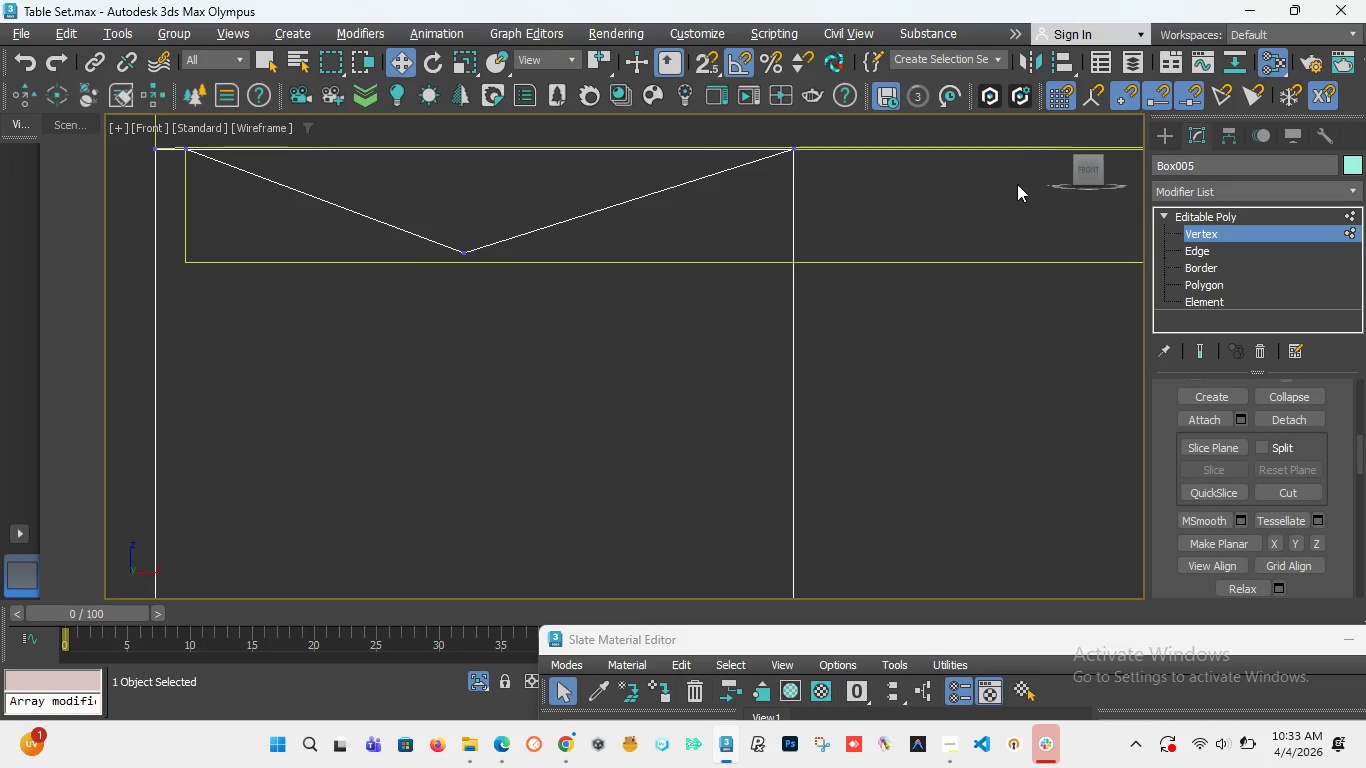 
left_click_drag(start_coordinate=[1085, 172], to_coordinate=[1104, 193])
 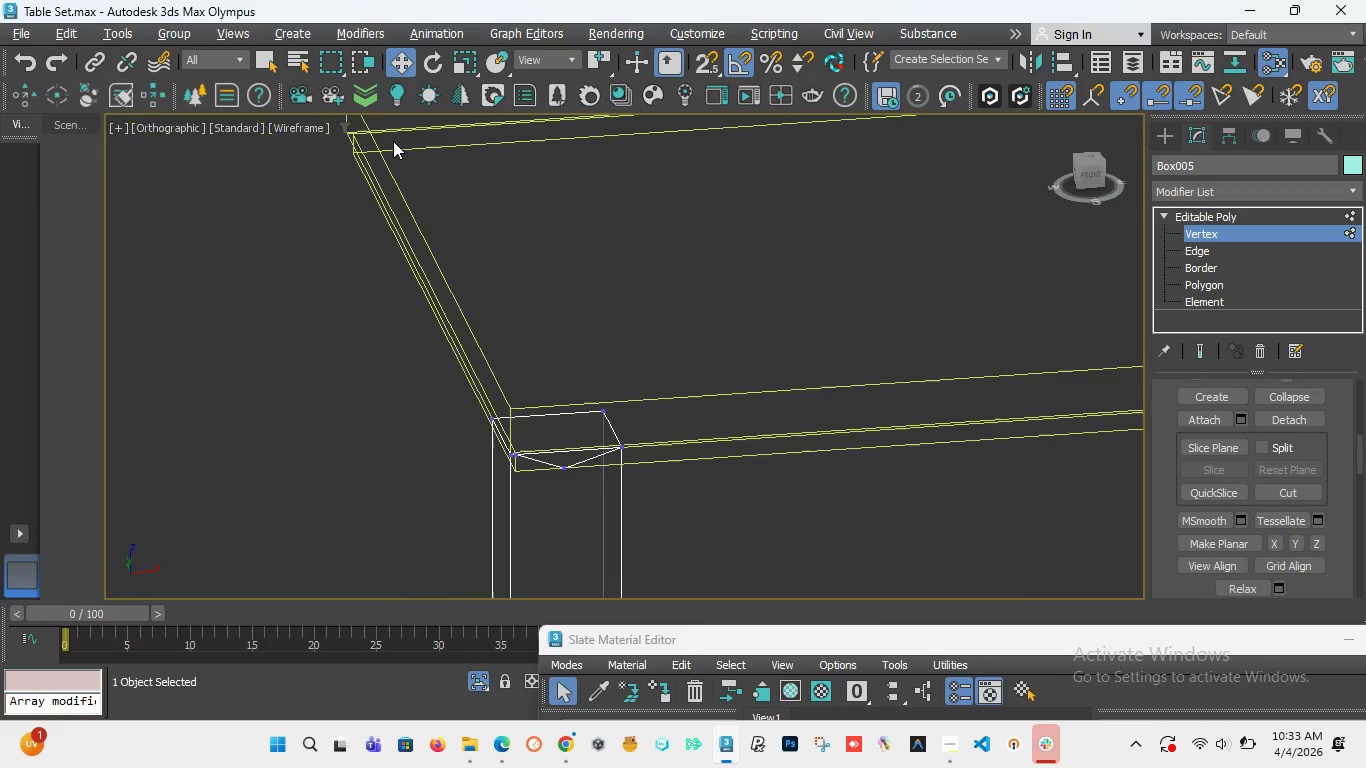 
scroll: coordinate [396, 143], scroll_direction: down, amount: 5.0
 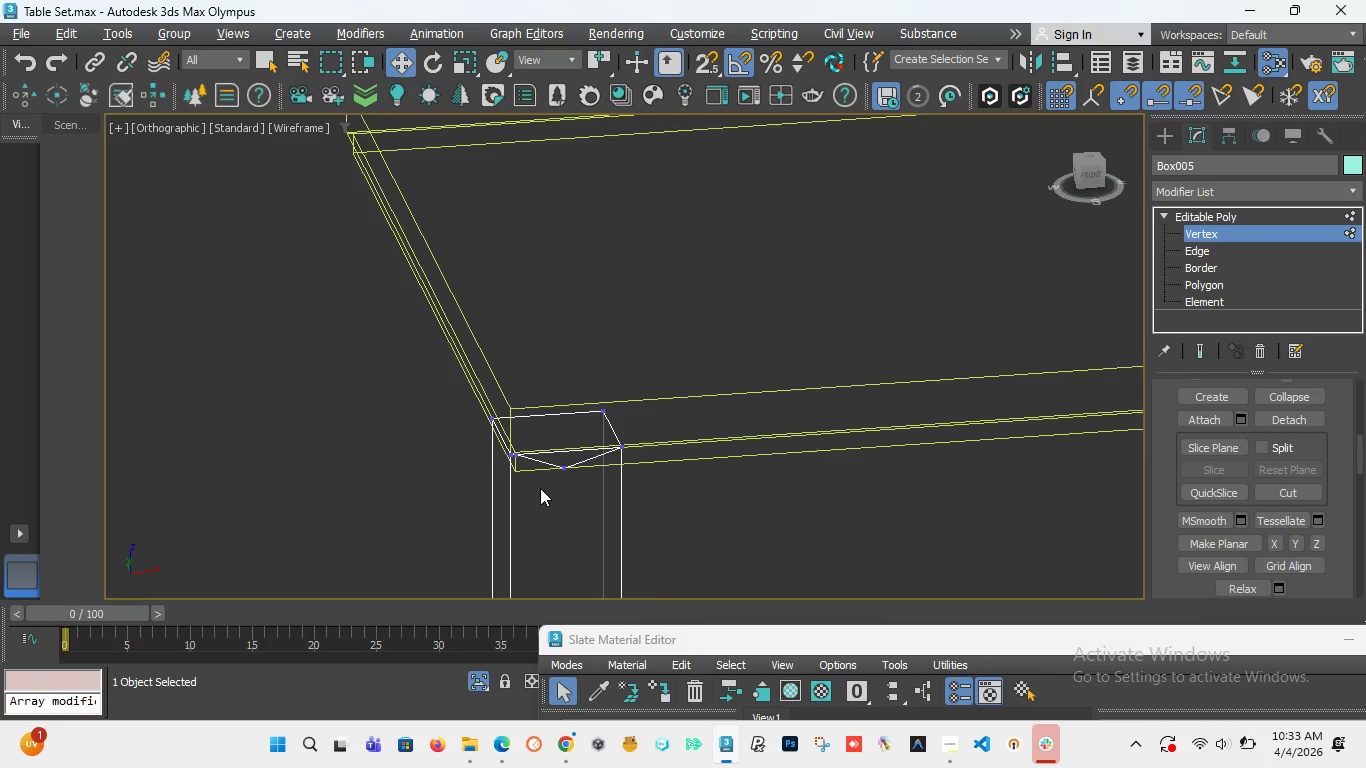 
scroll: coordinate [590, 447], scroll_direction: up, amount: 4.0
 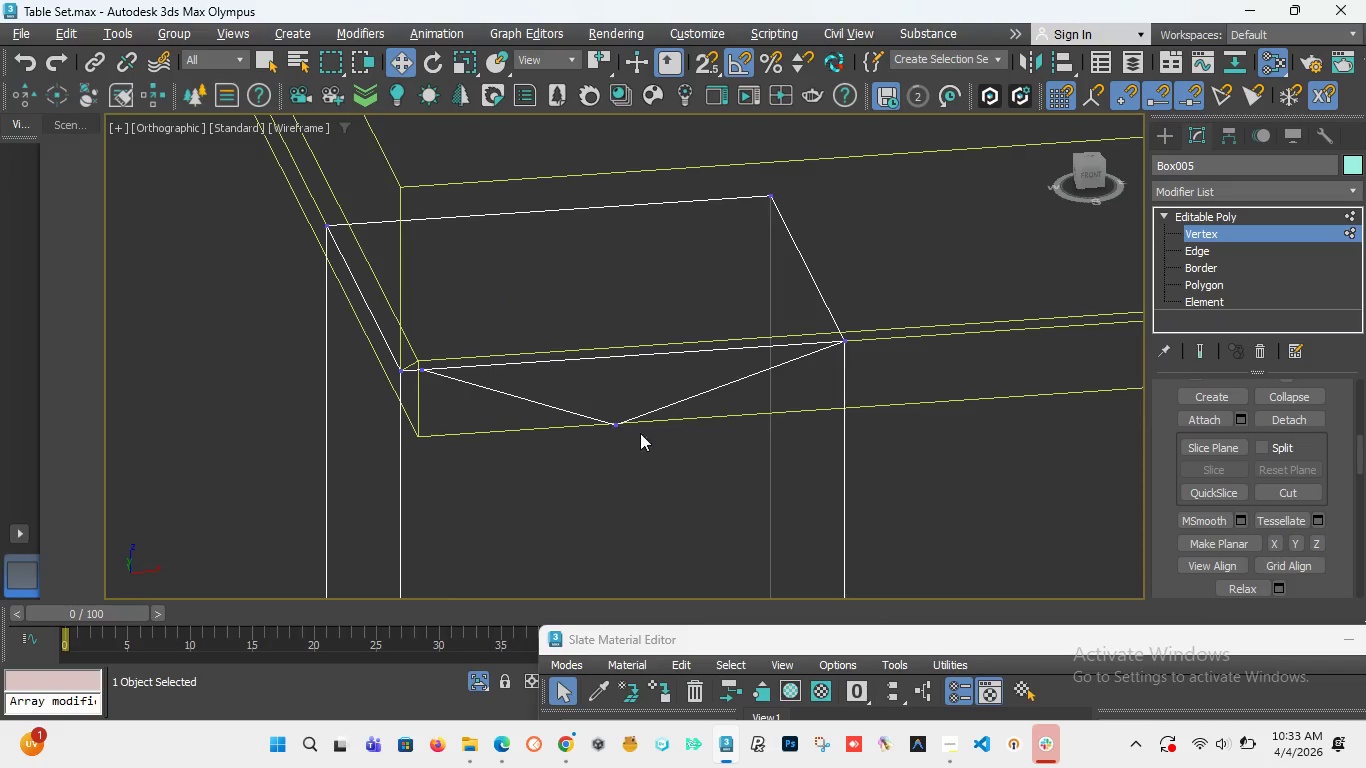 
left_click([615, 417])
 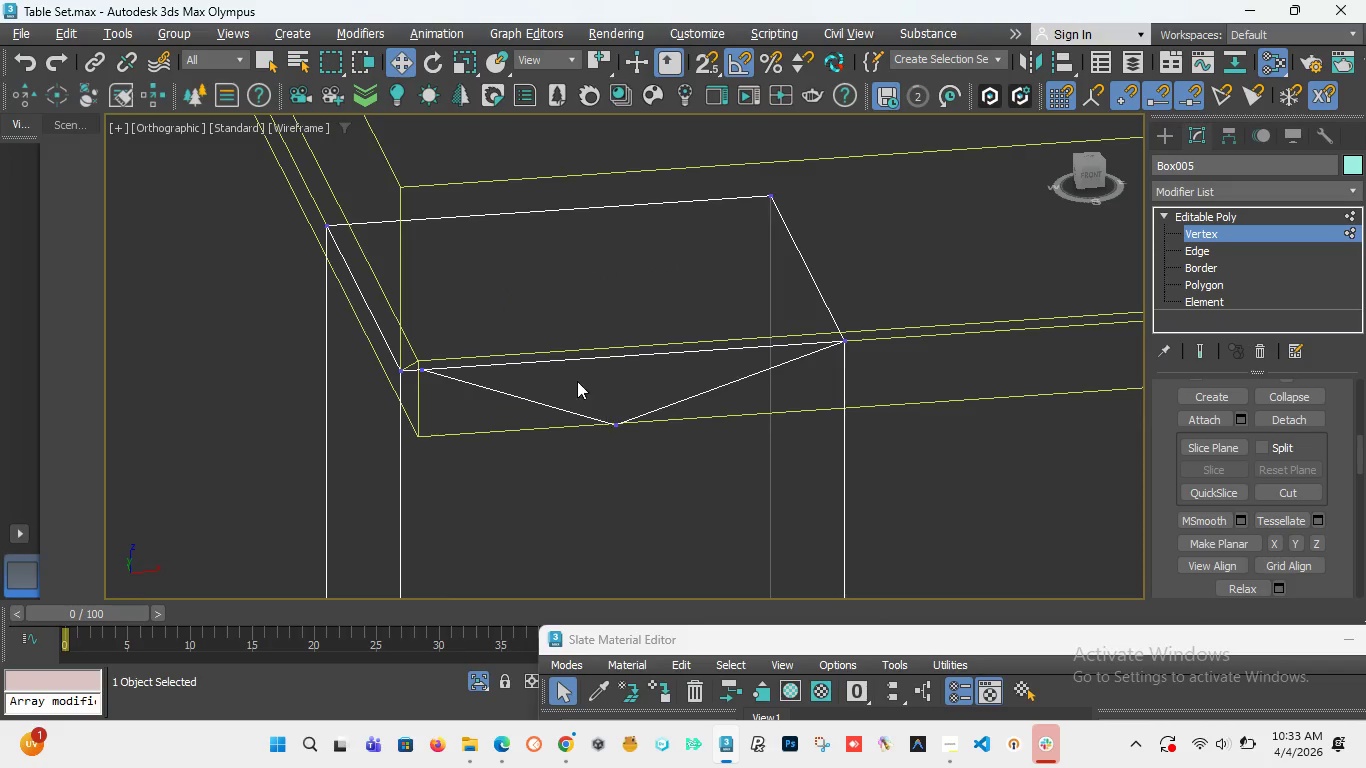 
left_click_drag(start_coordinate=[577, 381], to_coordinate=[661, 471])
 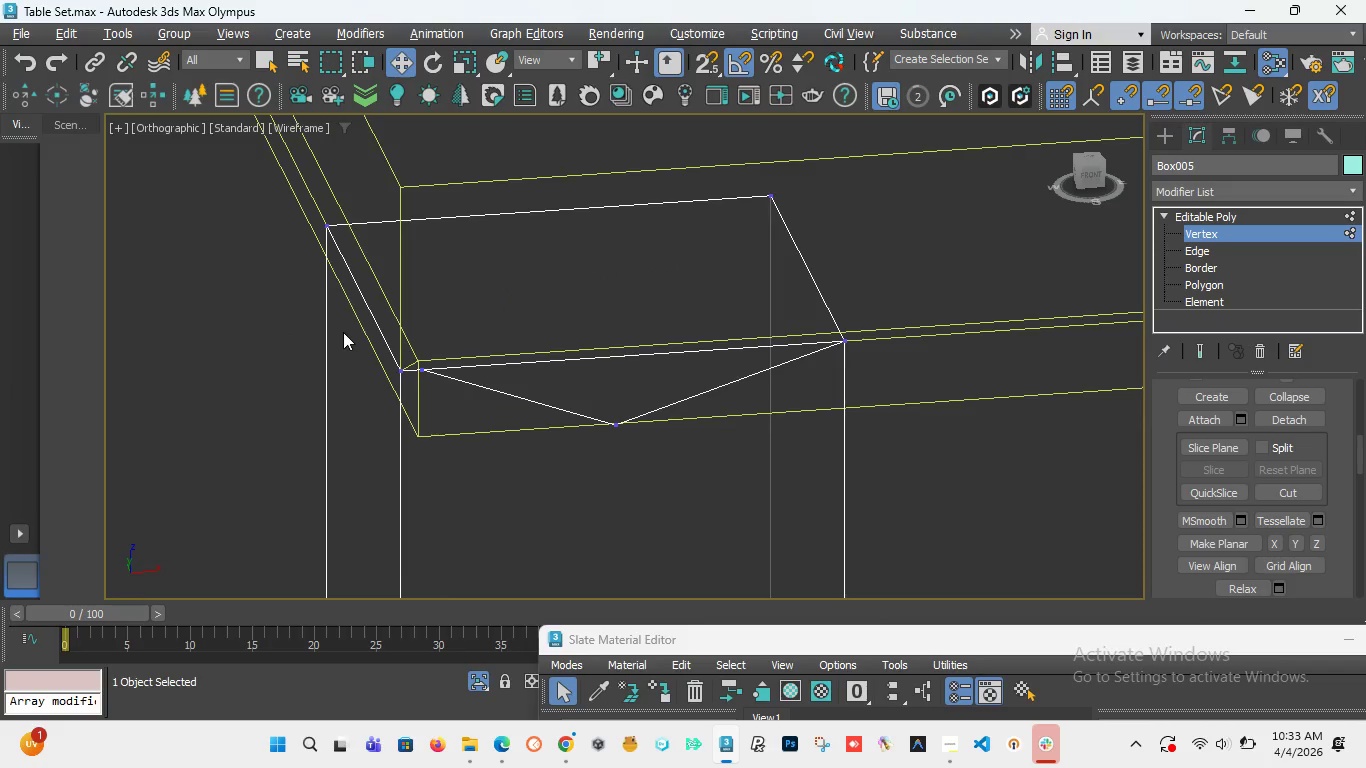 
left_click_drag(start_coordinate=[343, 332], to_coordinate=[469, 406])
 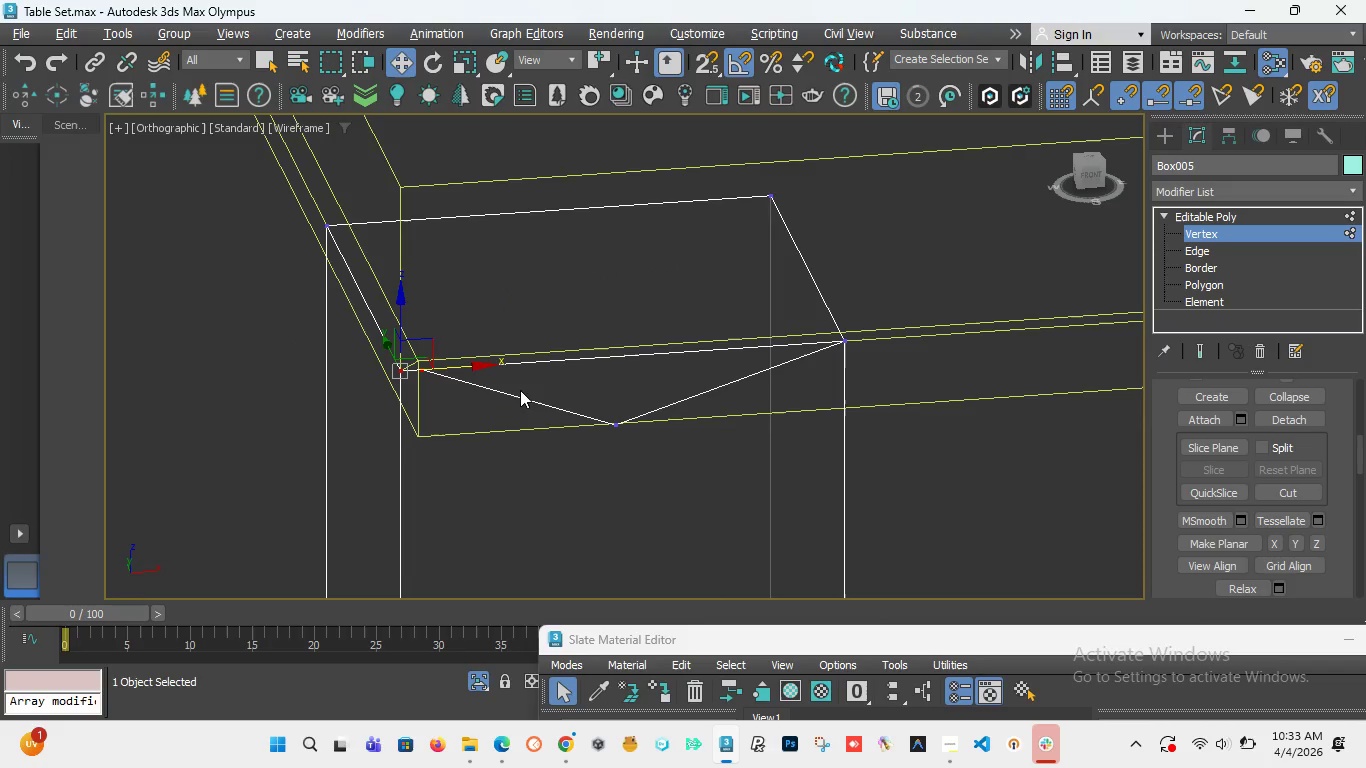 
left_click_drag(start_coordinate=[520, 390], to_coordinate=[691, 499])
 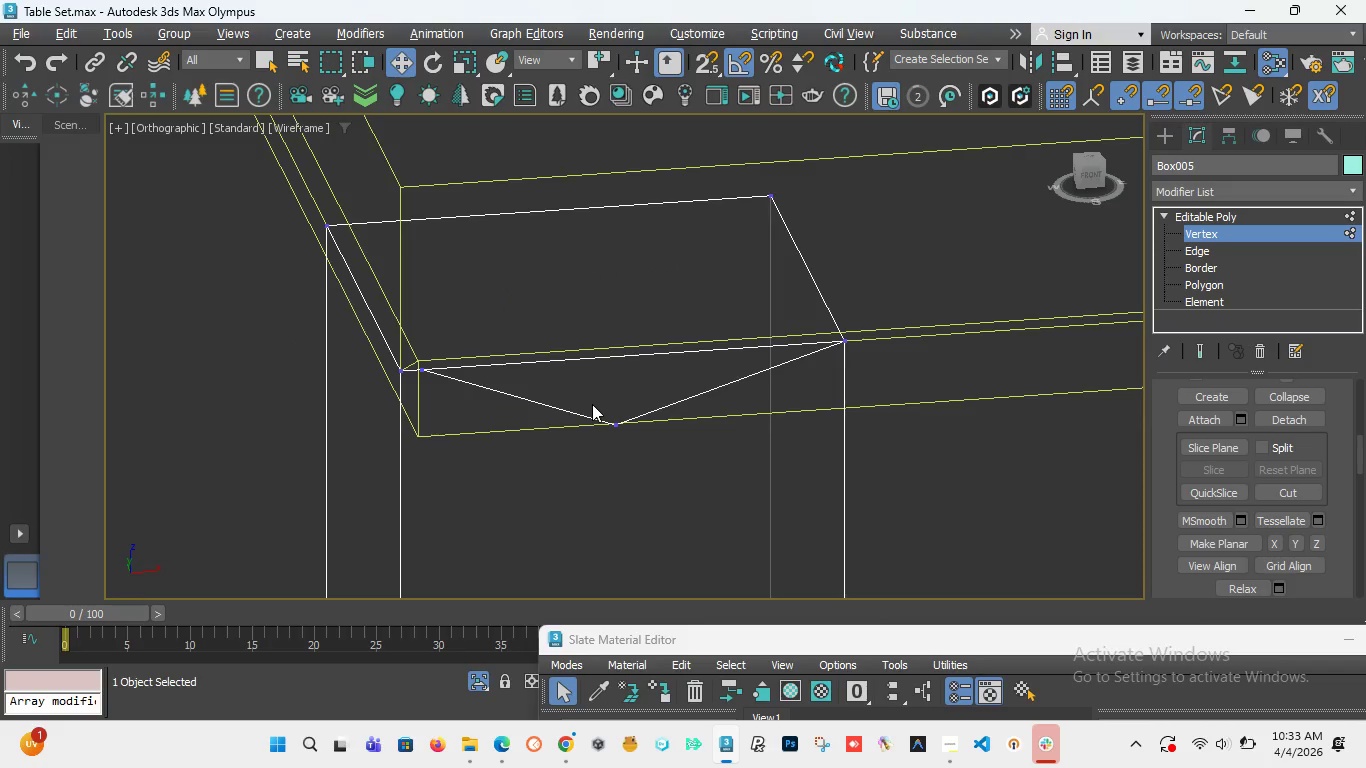 
left_click_drag(start_coordinate=[592, 404], to_coordinate=[661, 481])
 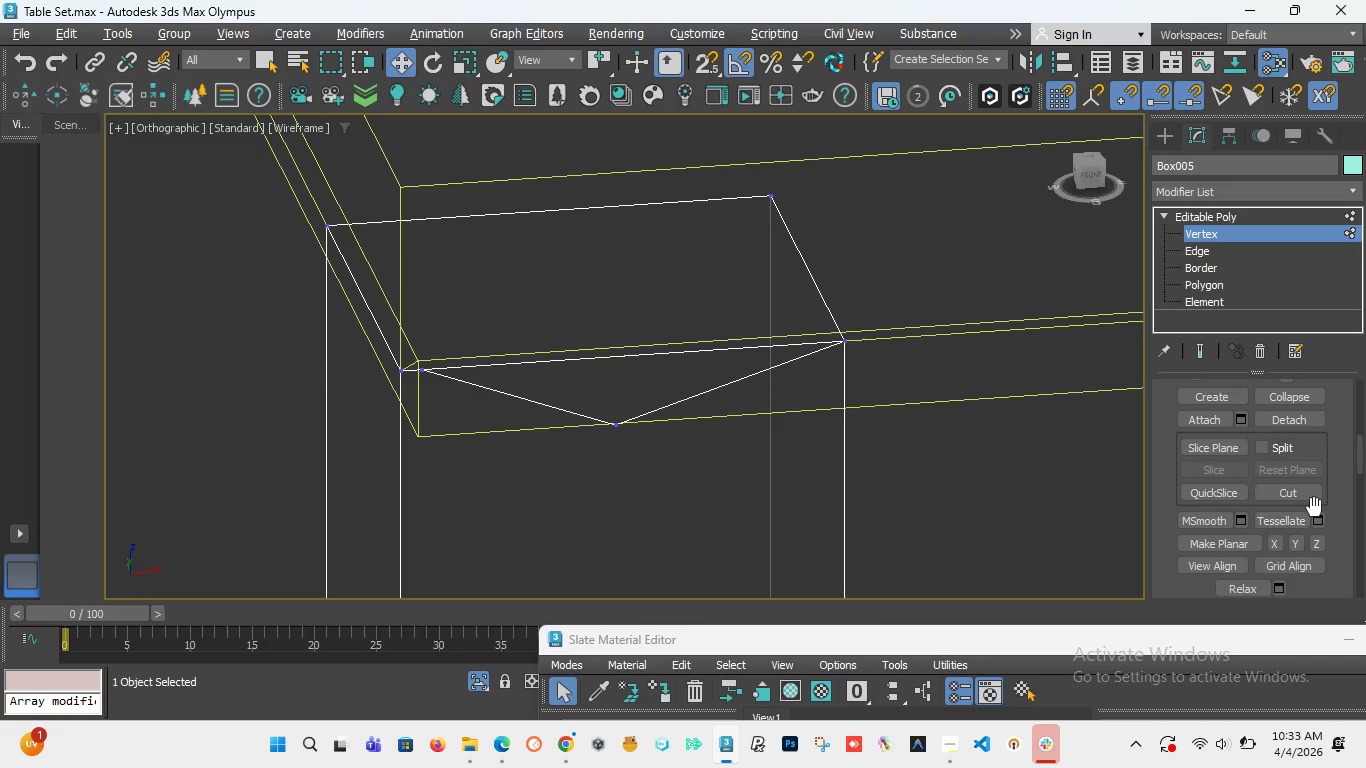 
wait(7.28)
 